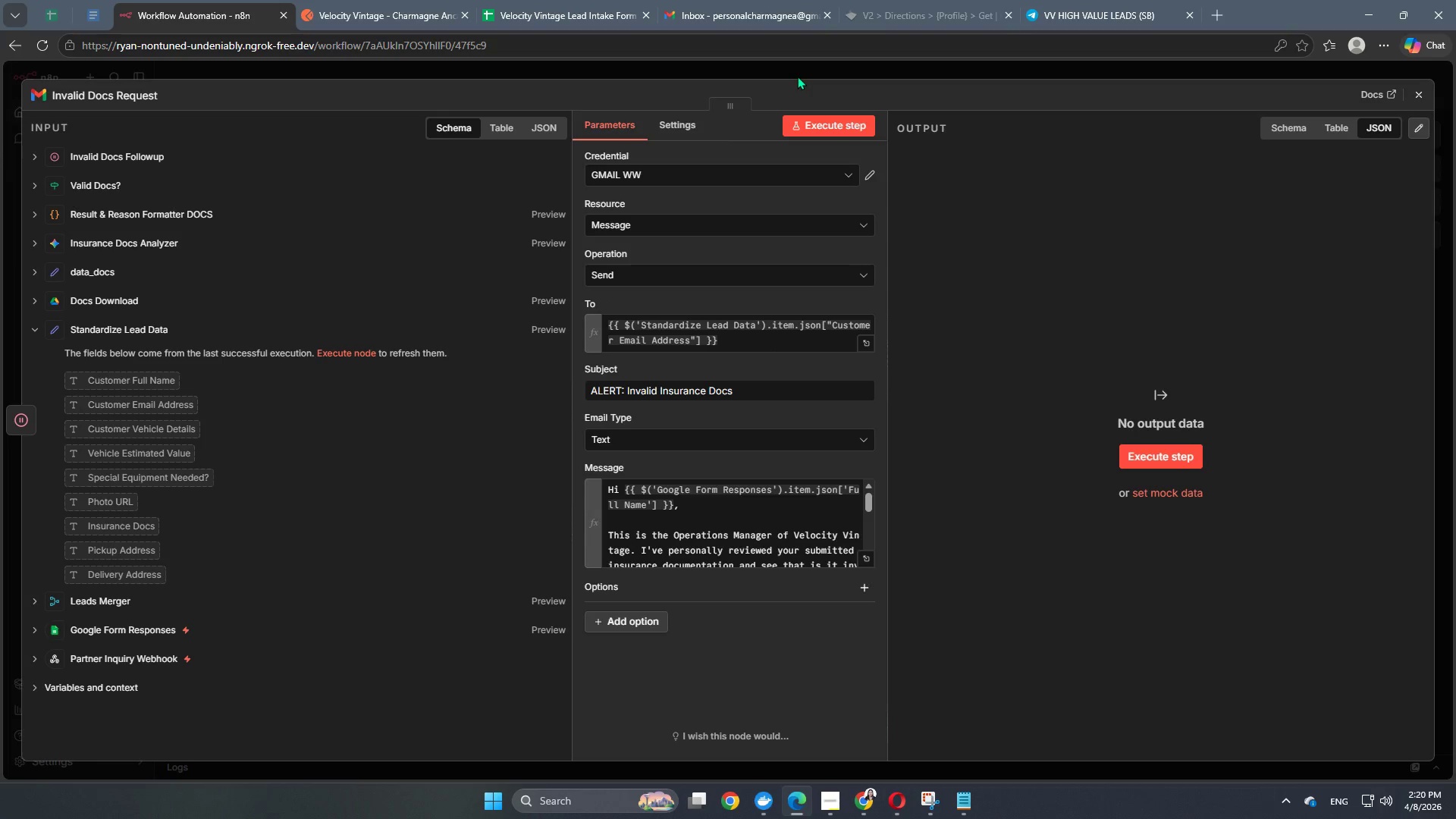 
left_click([797, 76])
 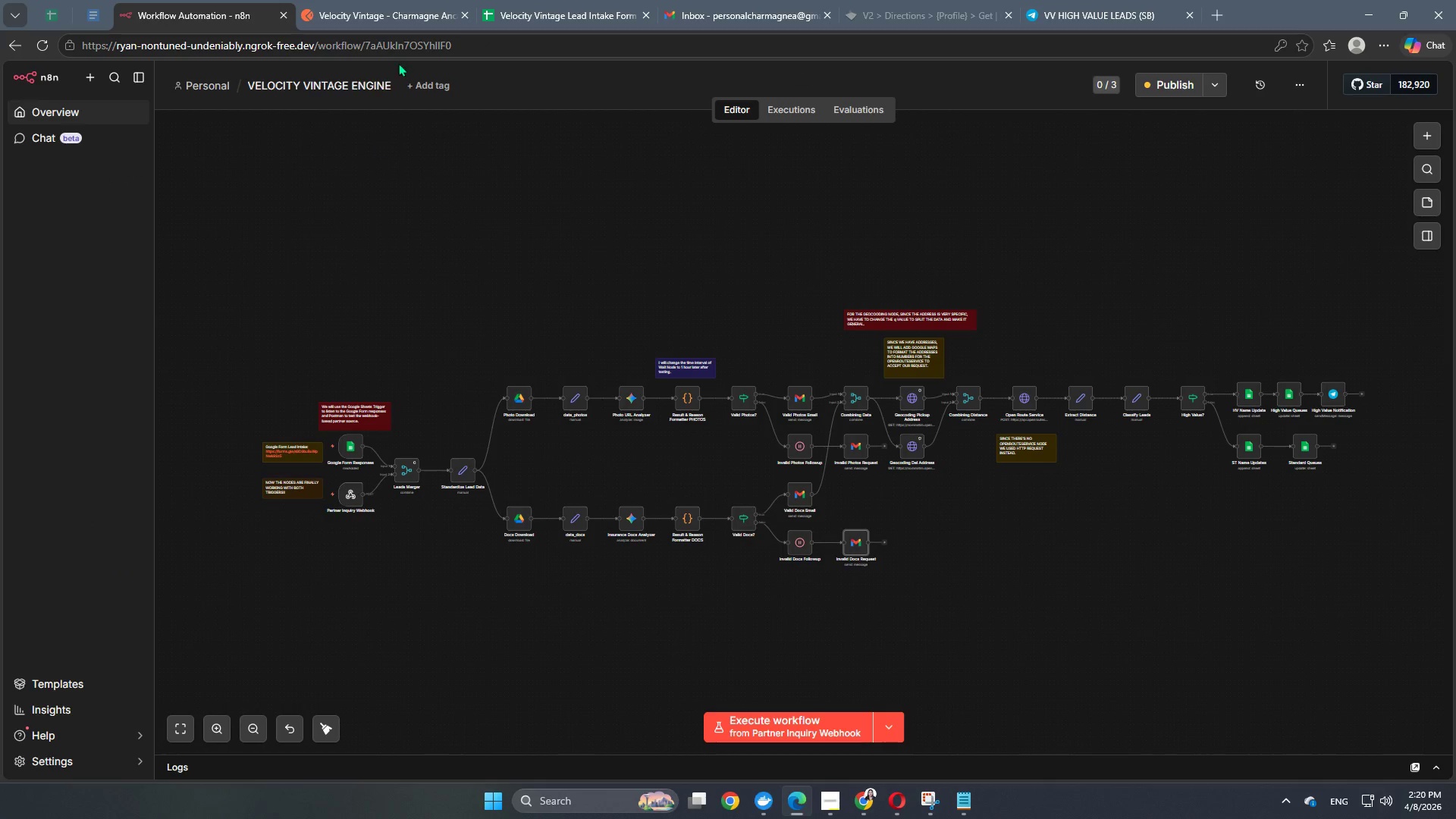 
left_click([360, 23])
 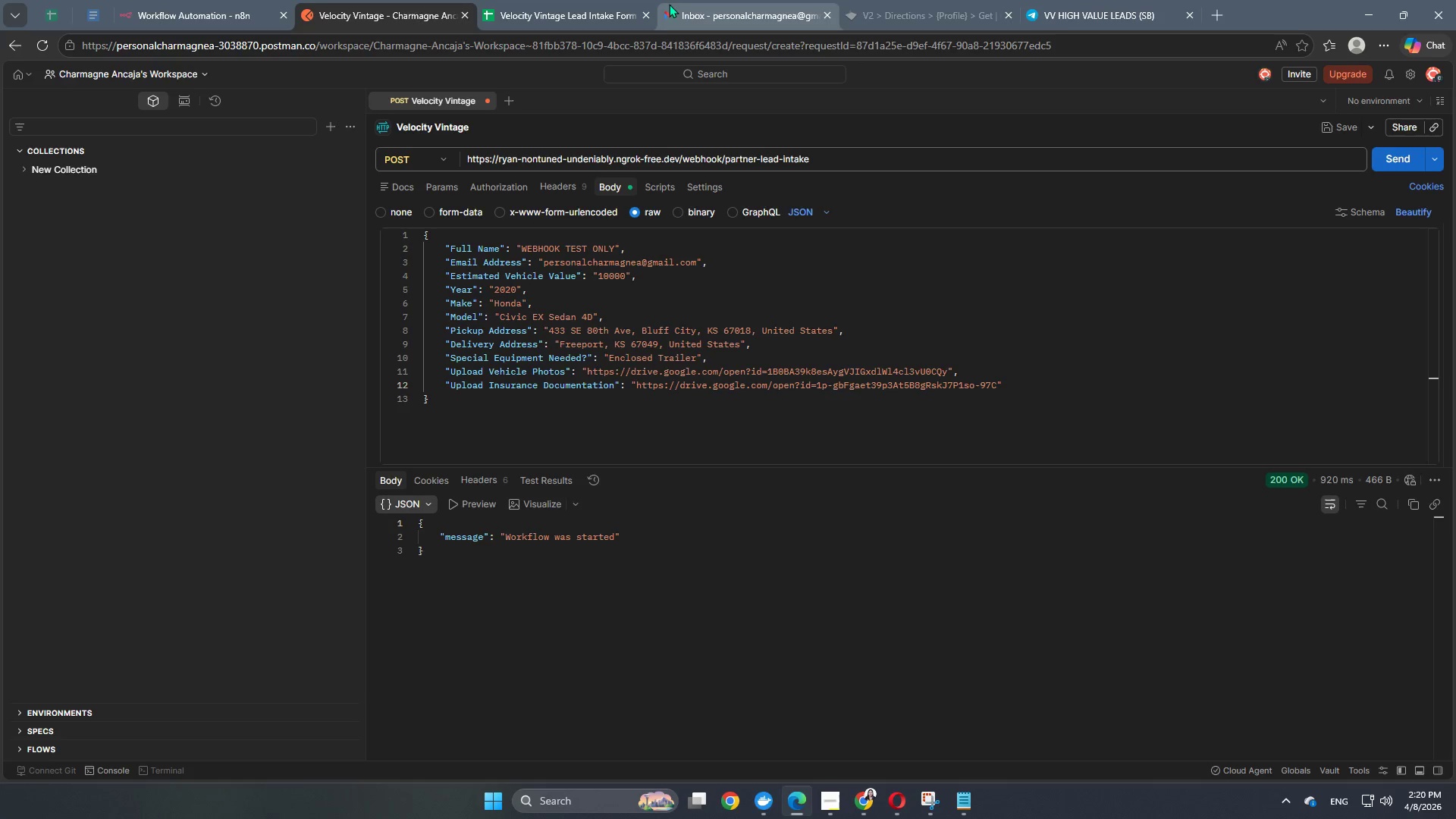 
left_click([672, 3])
 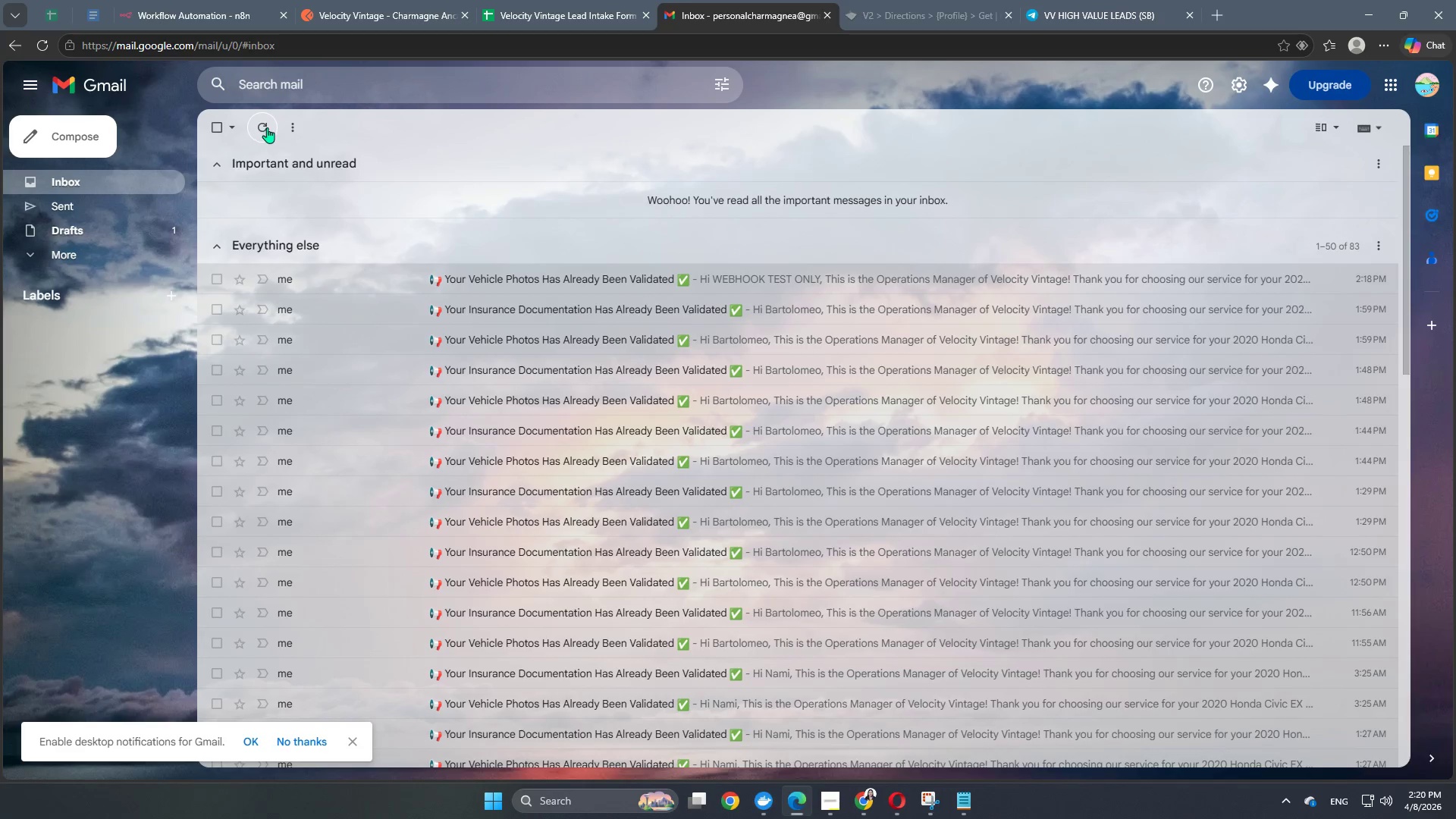 
double_click([268, 126])
 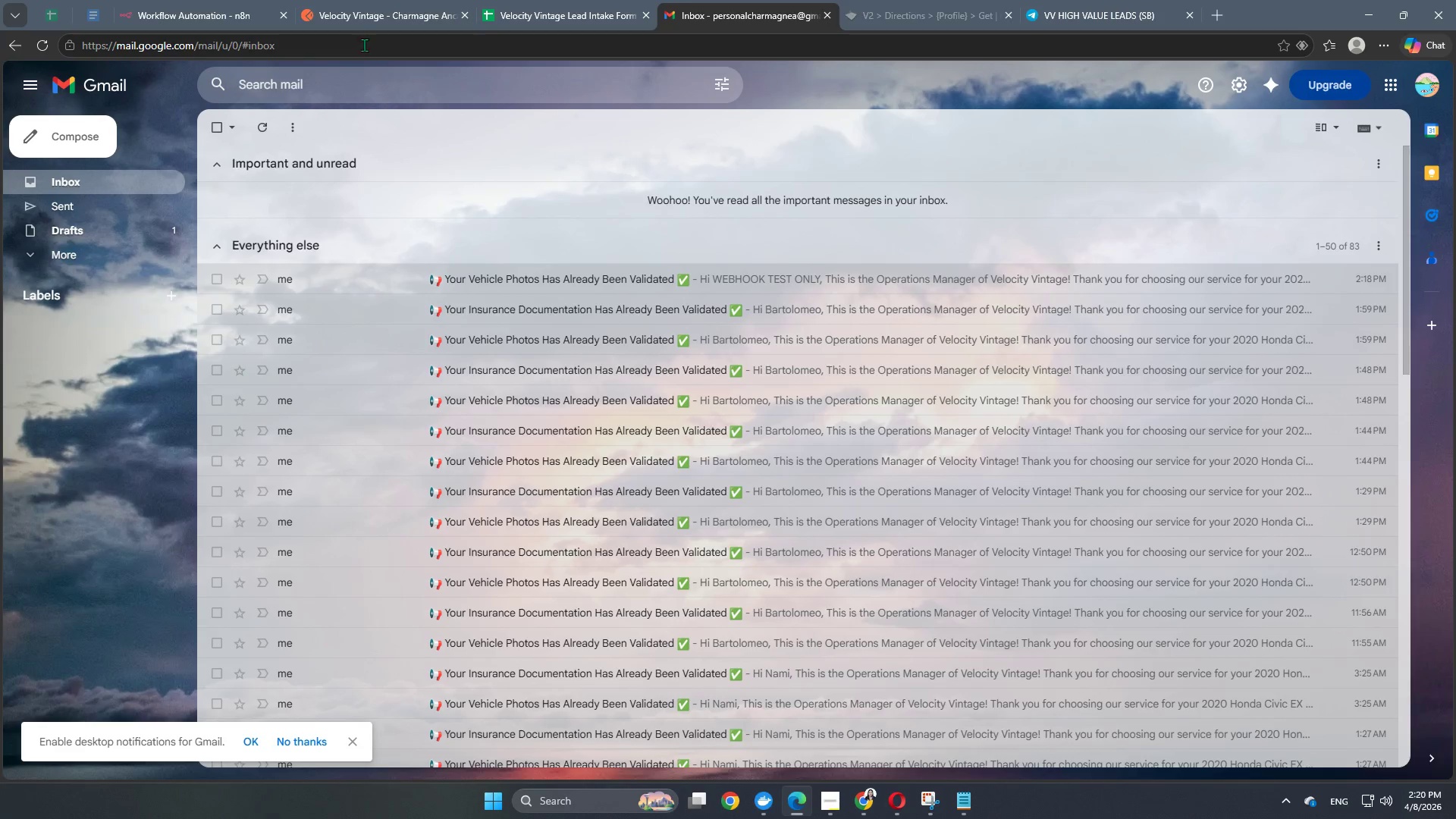 
left_click([365, 14])
 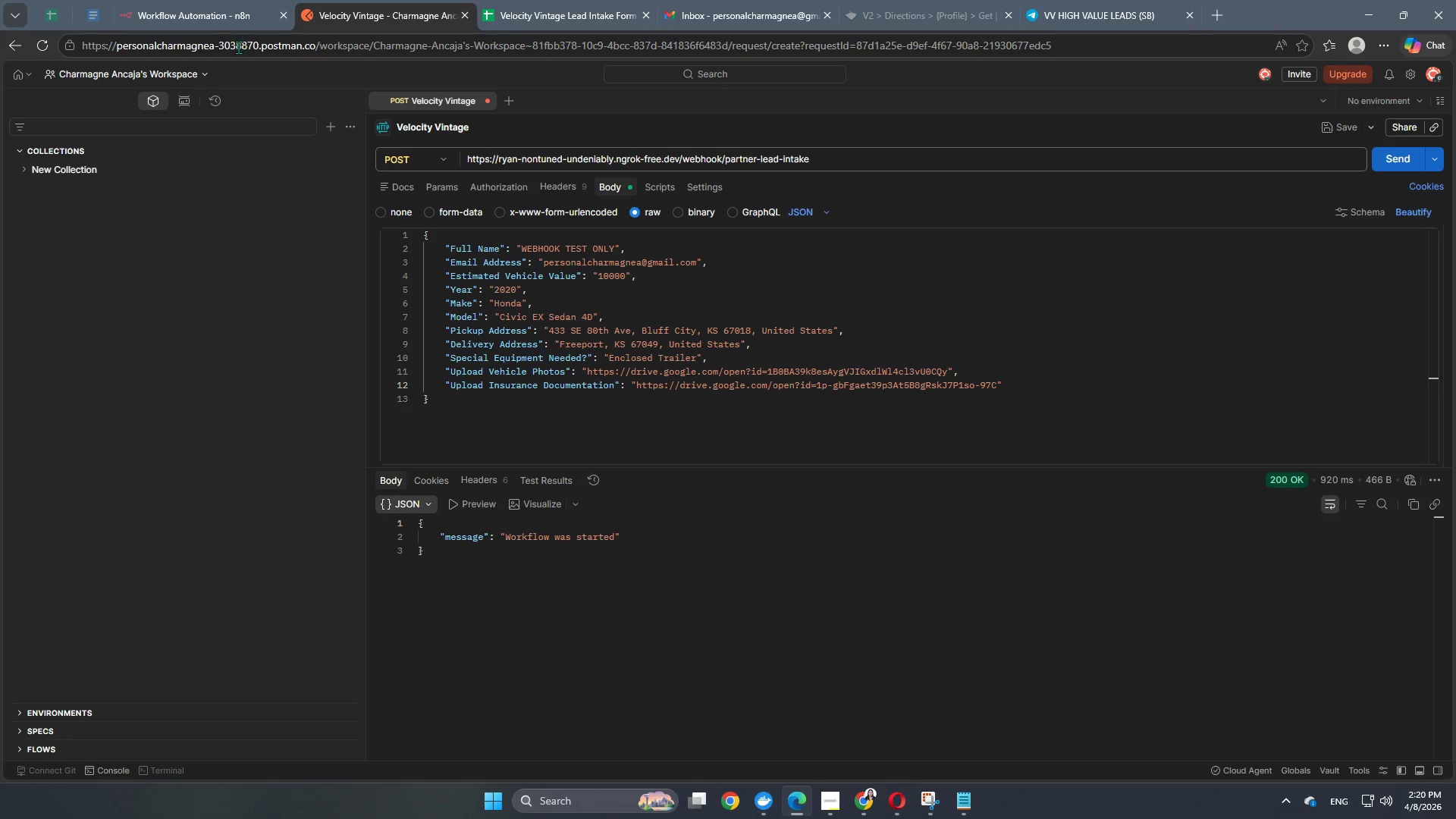 
left_click([209, 21])
 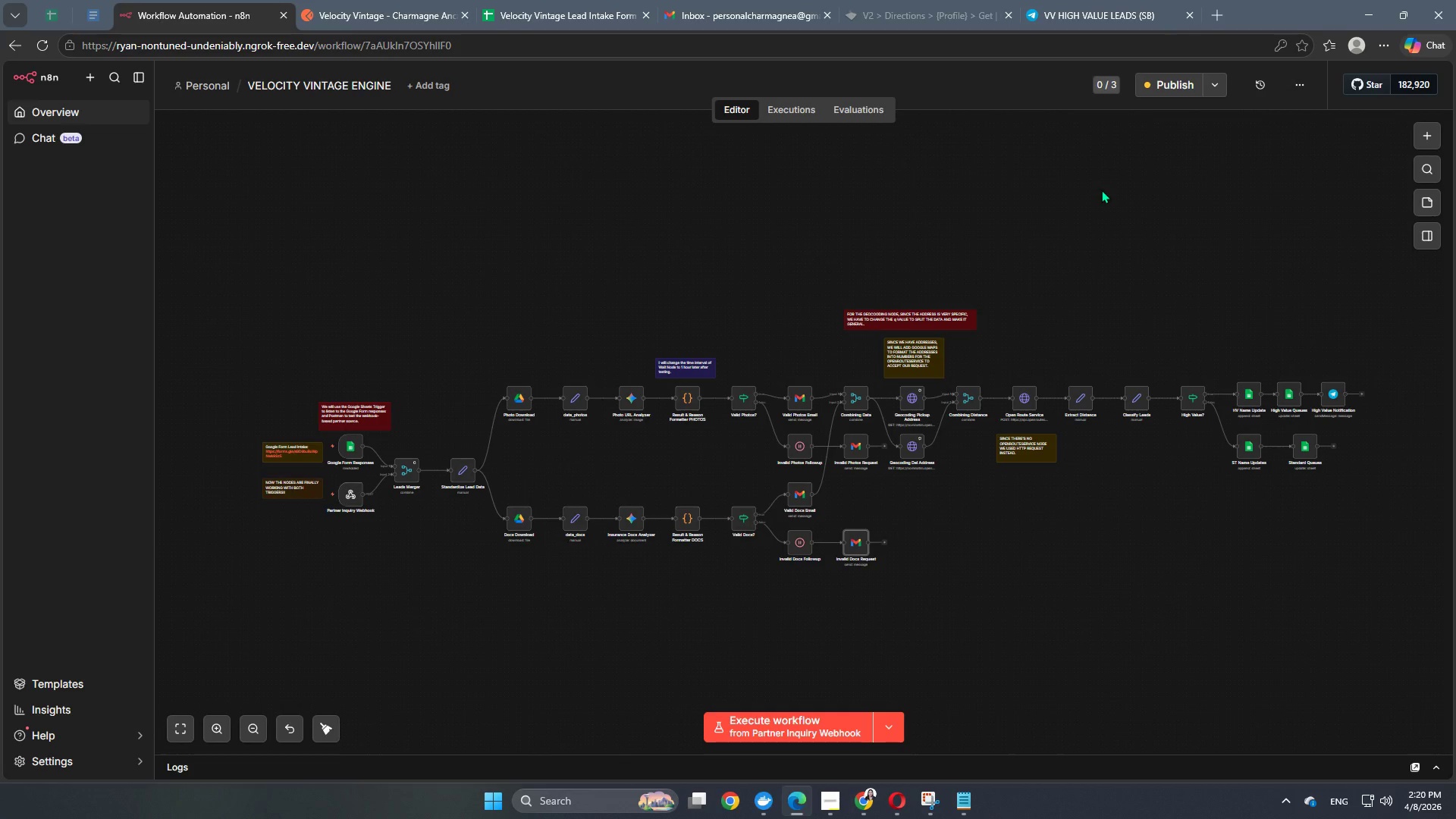 
left_click([1169, 91])
 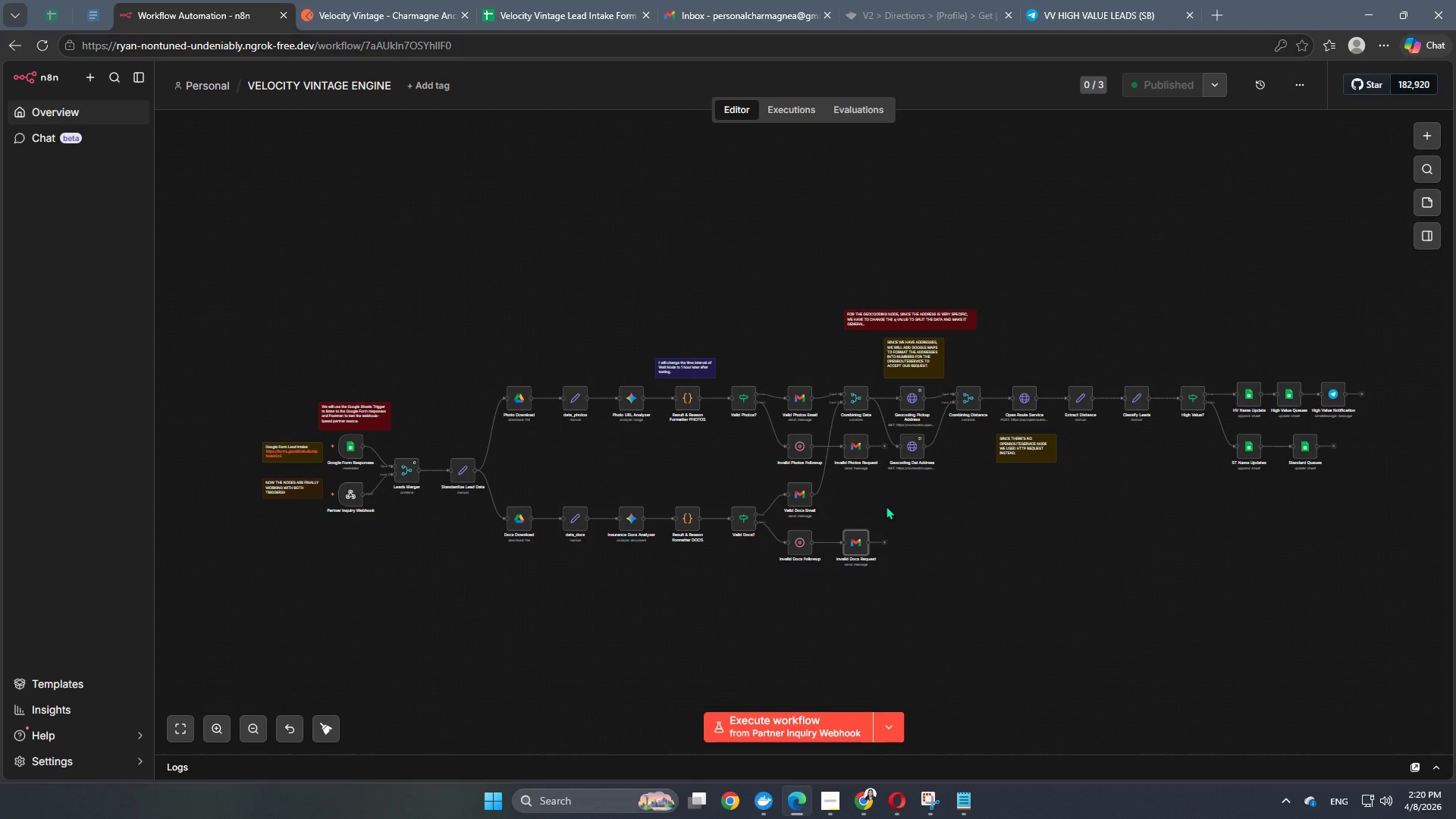 
left_click([368, 6])
 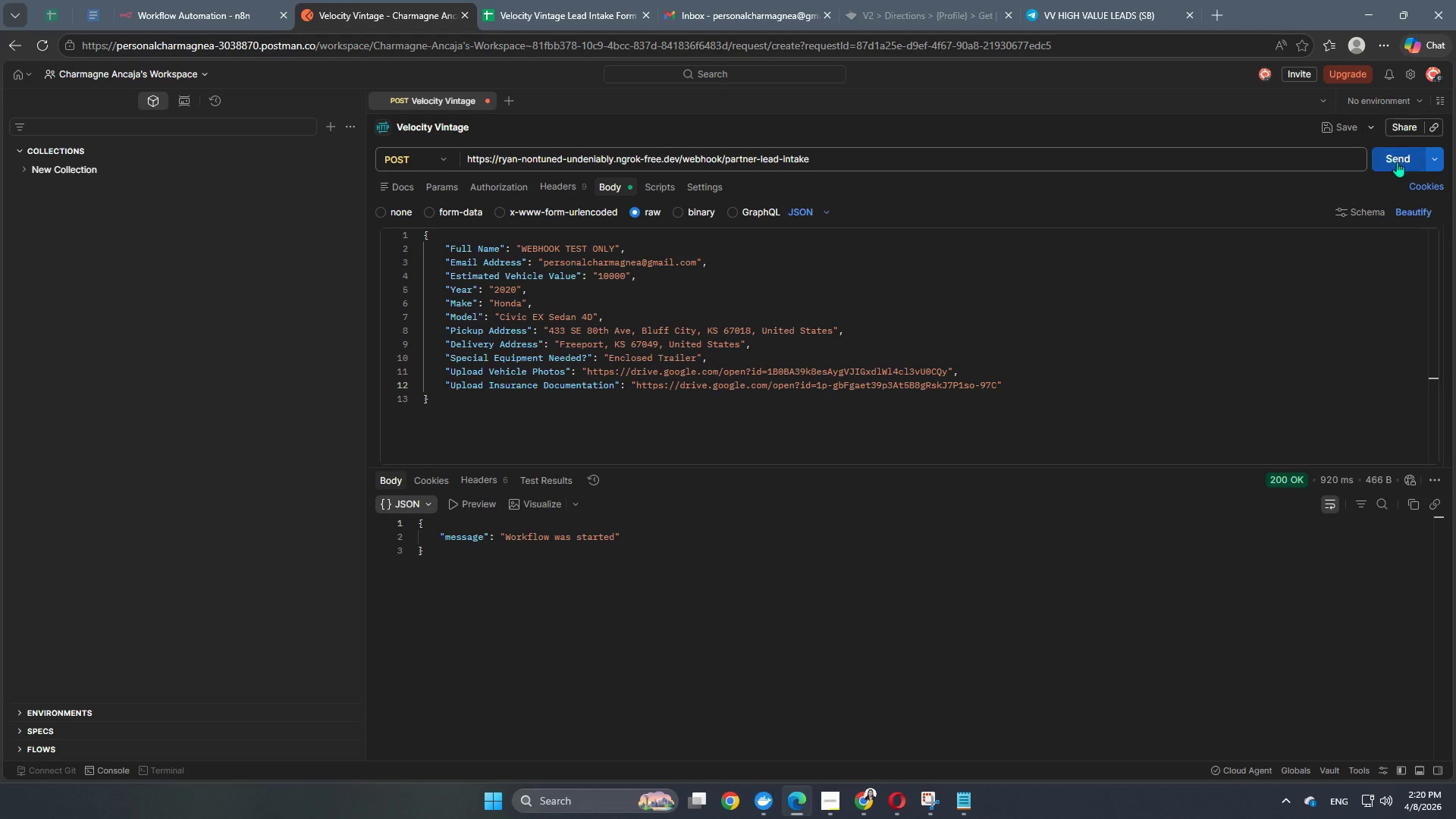 
left_click([1397, 162])
 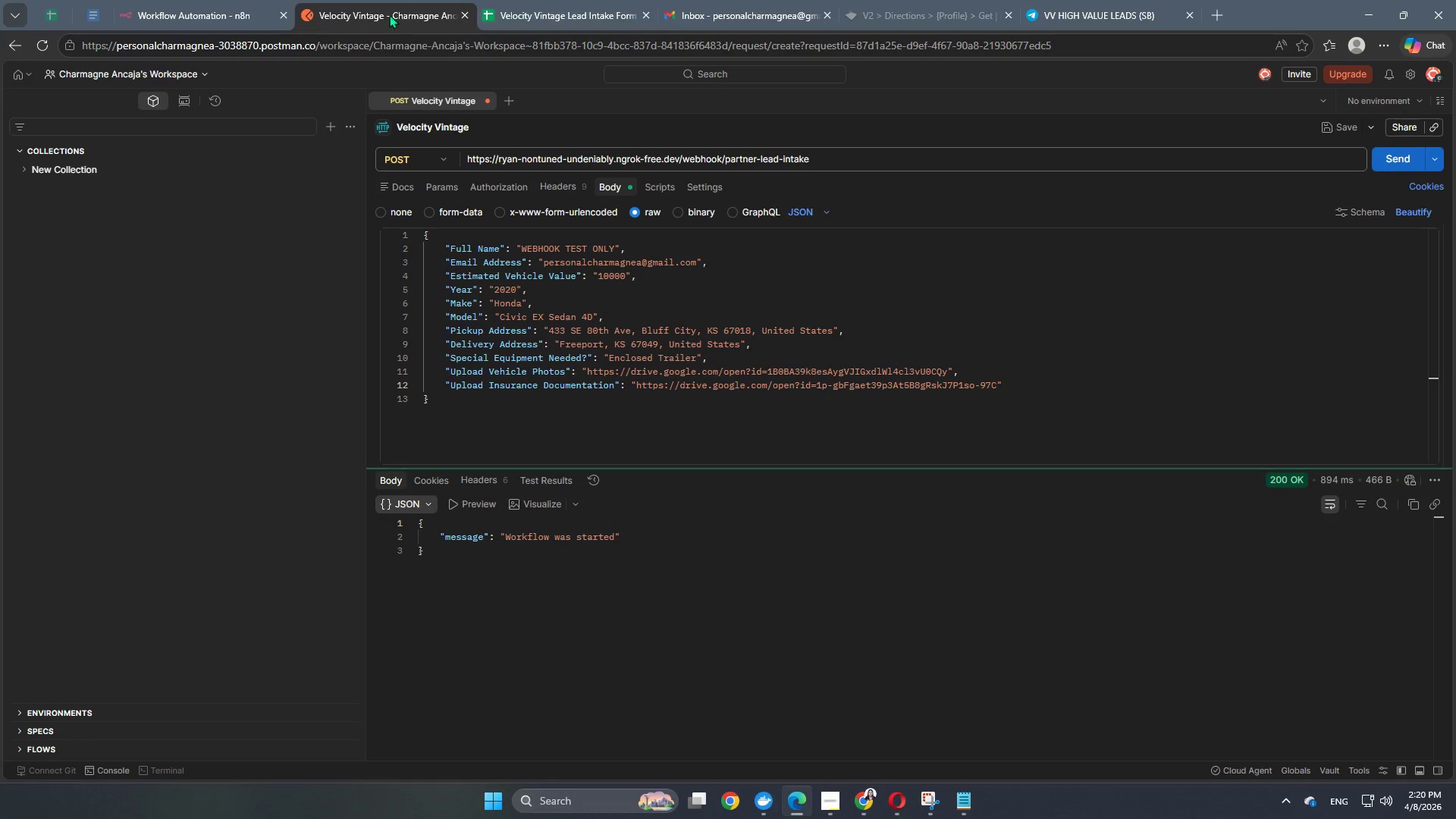 
left_click([224, 14])
 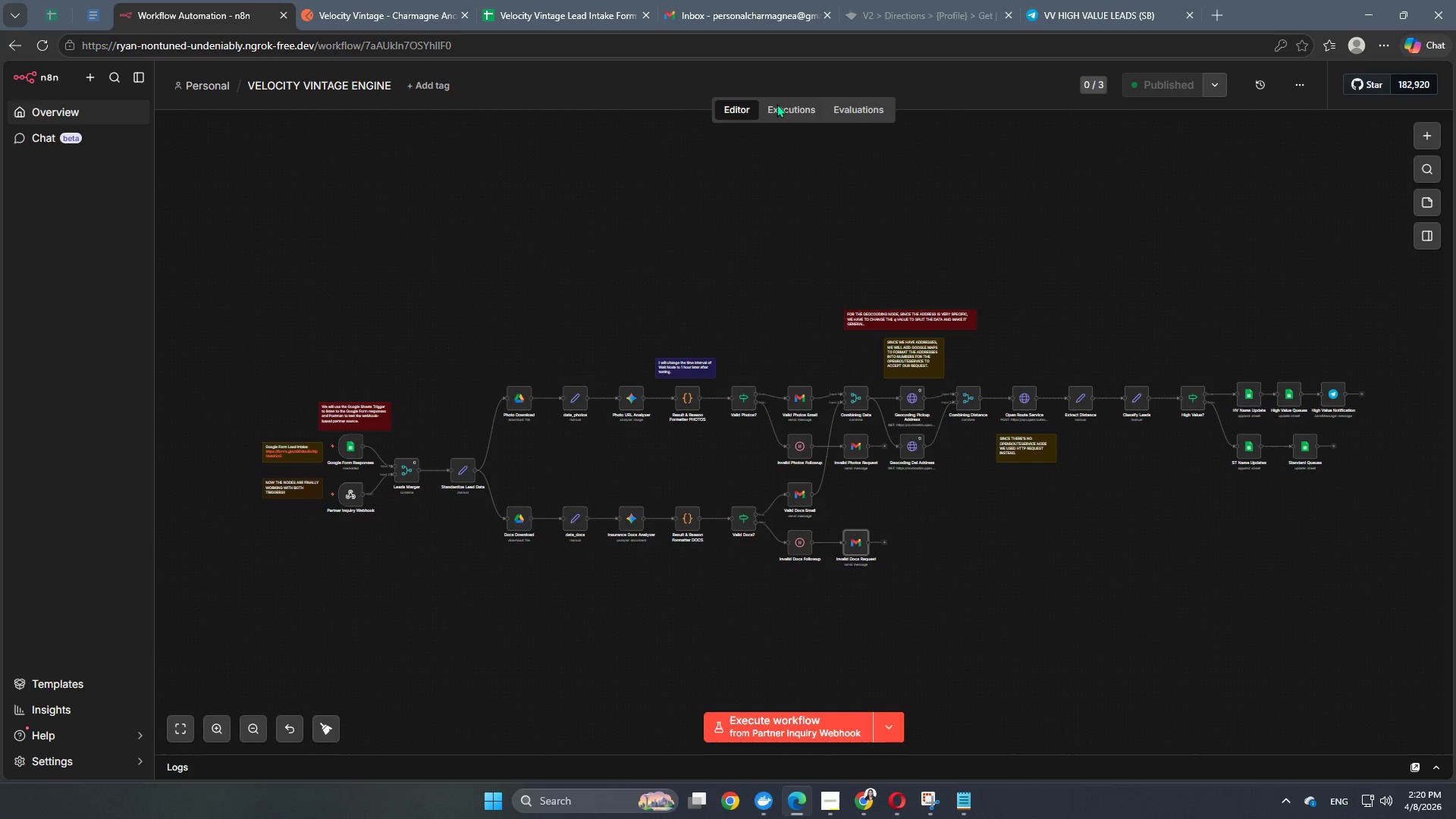 
left_click([798, 105])
 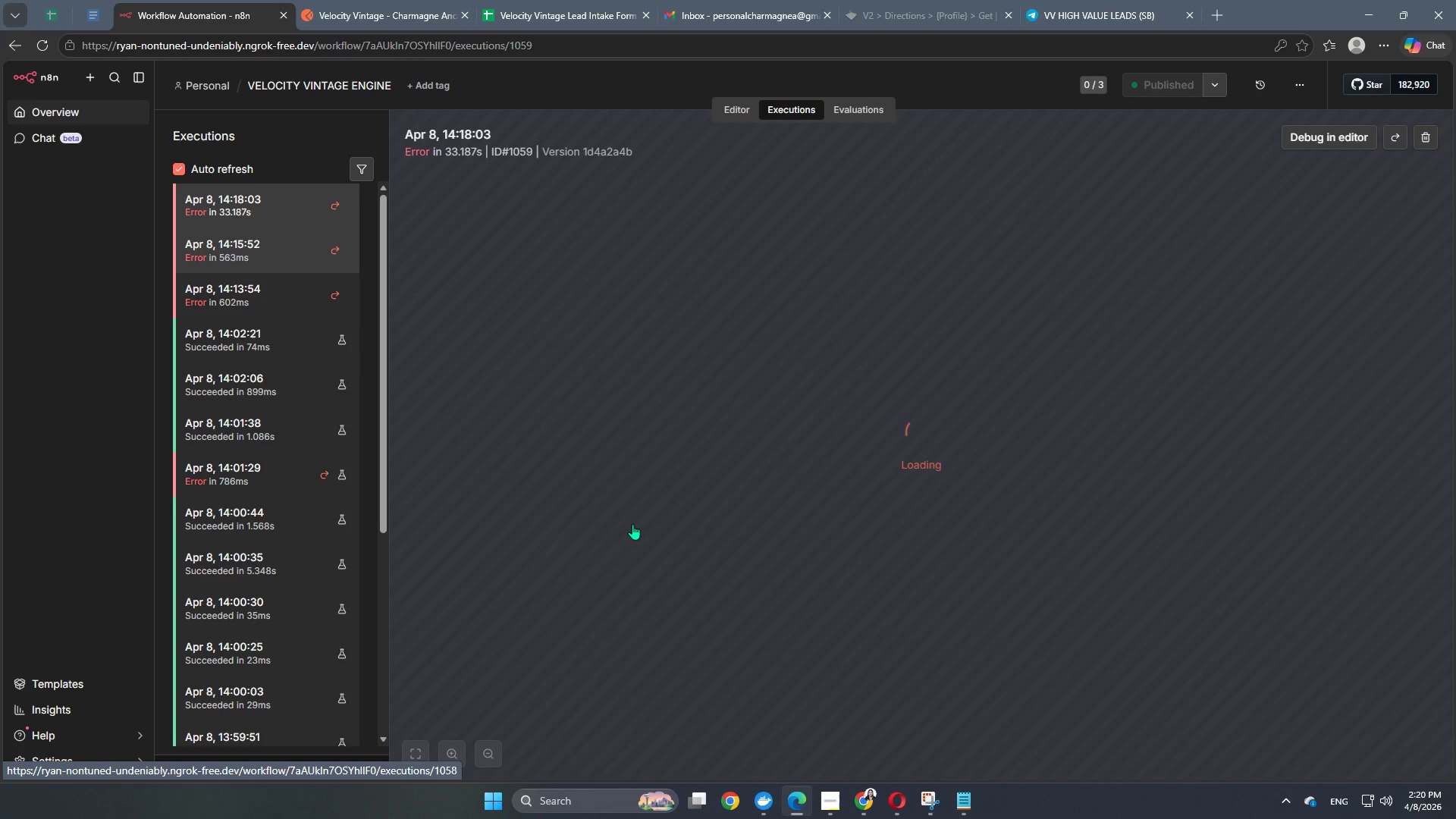 
wait(6.16)
 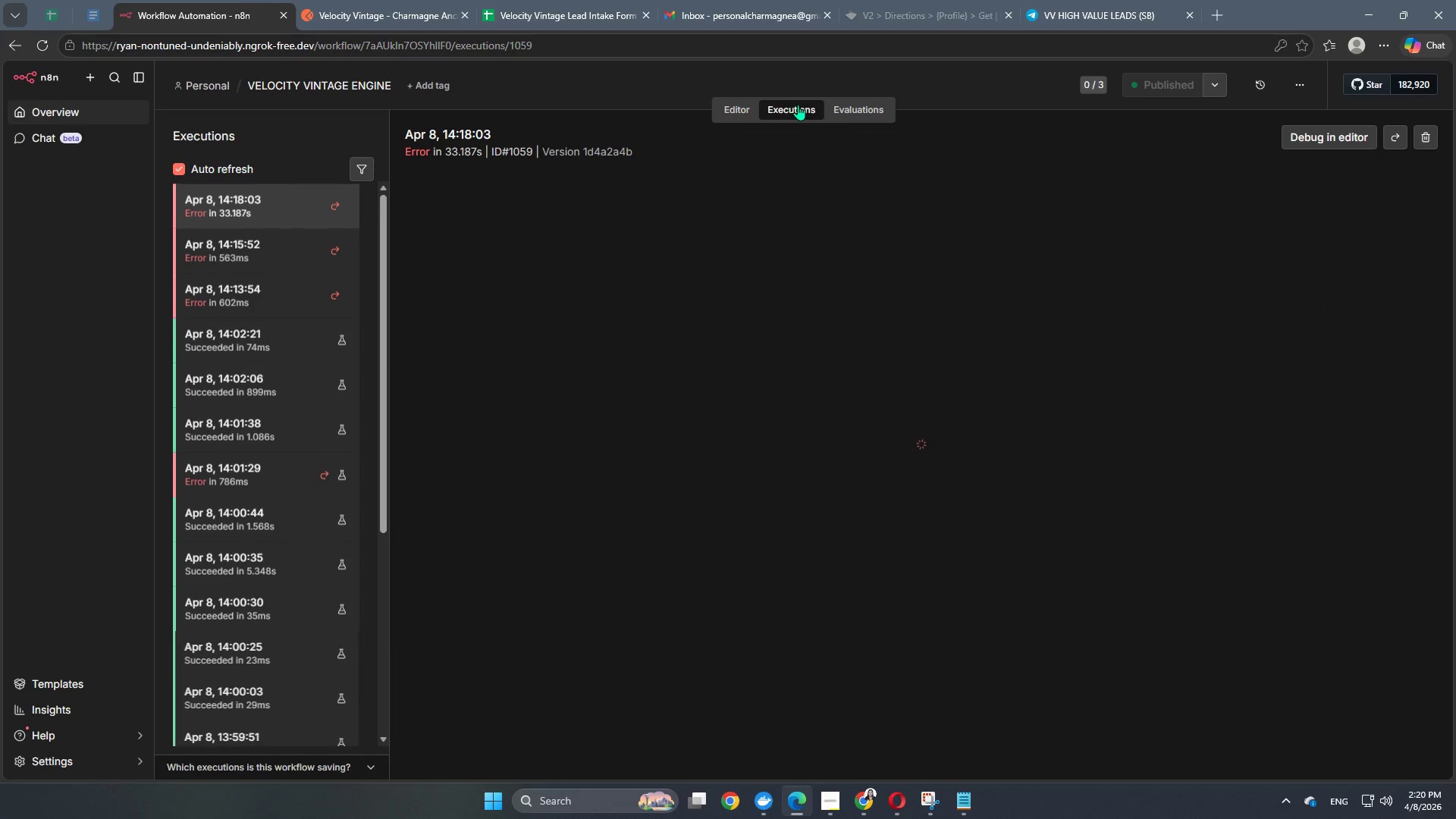 
left_click([290, 201])
 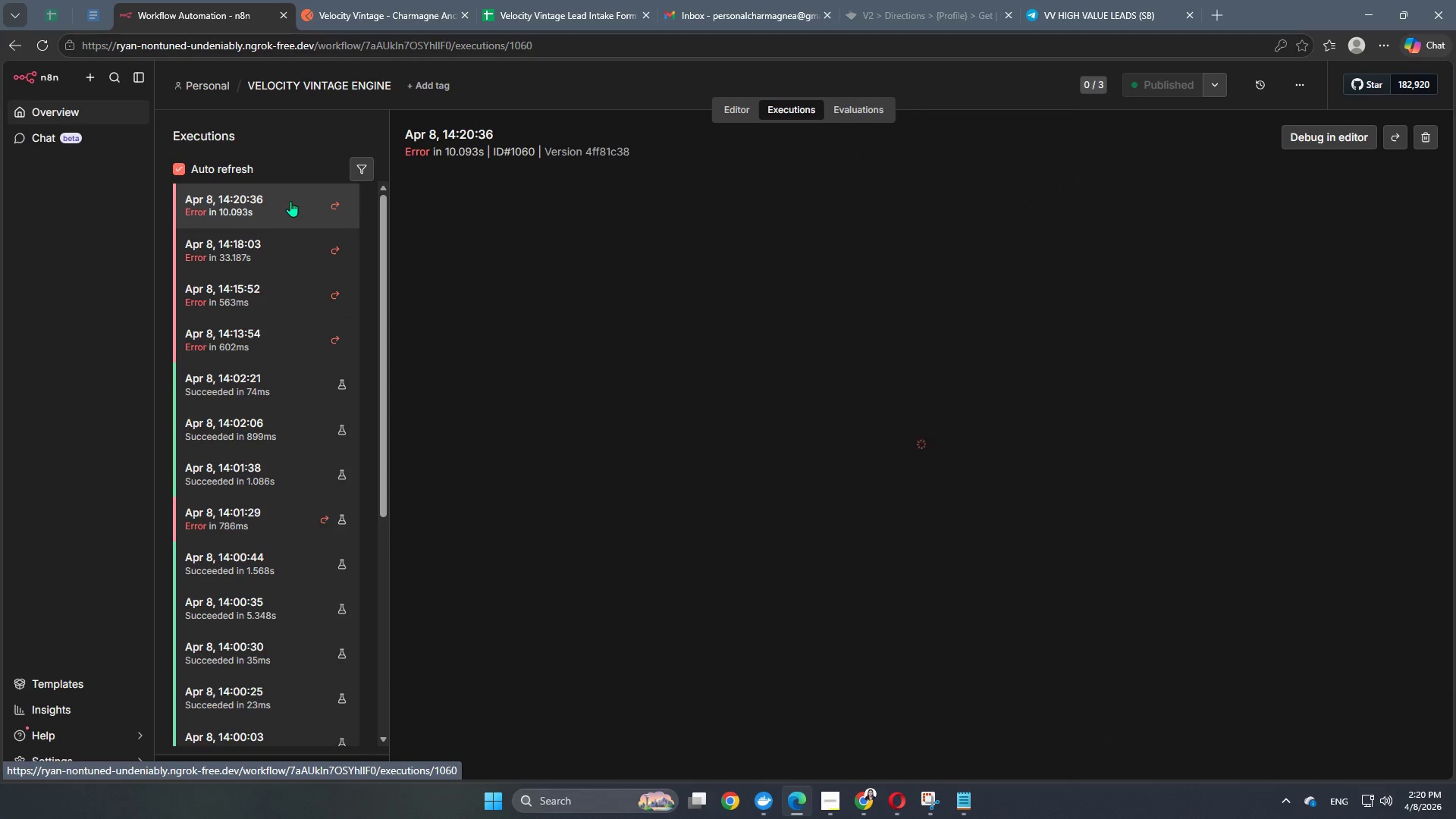 
wait(5.96)
 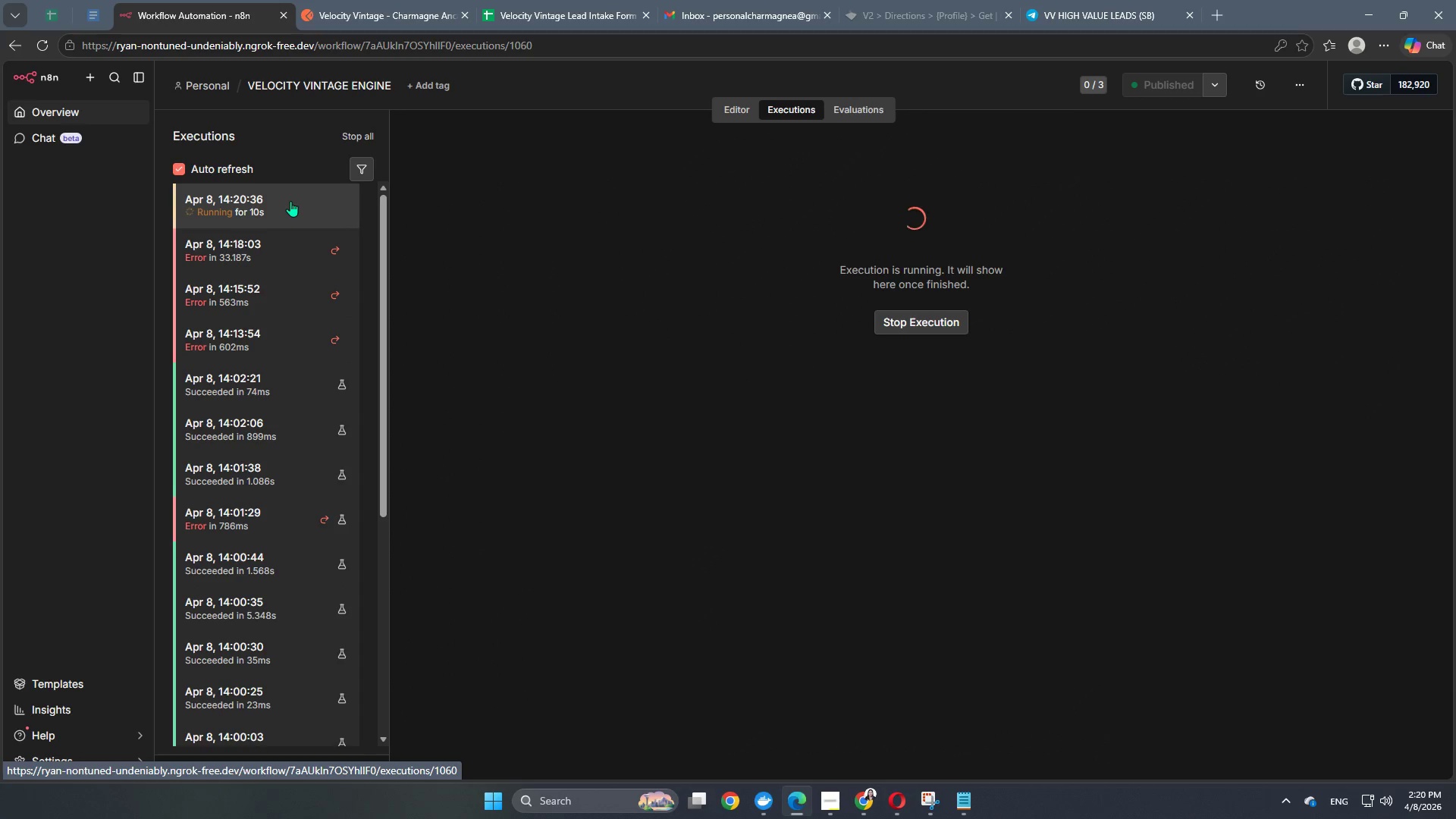 
mouse_move([879, 472])
 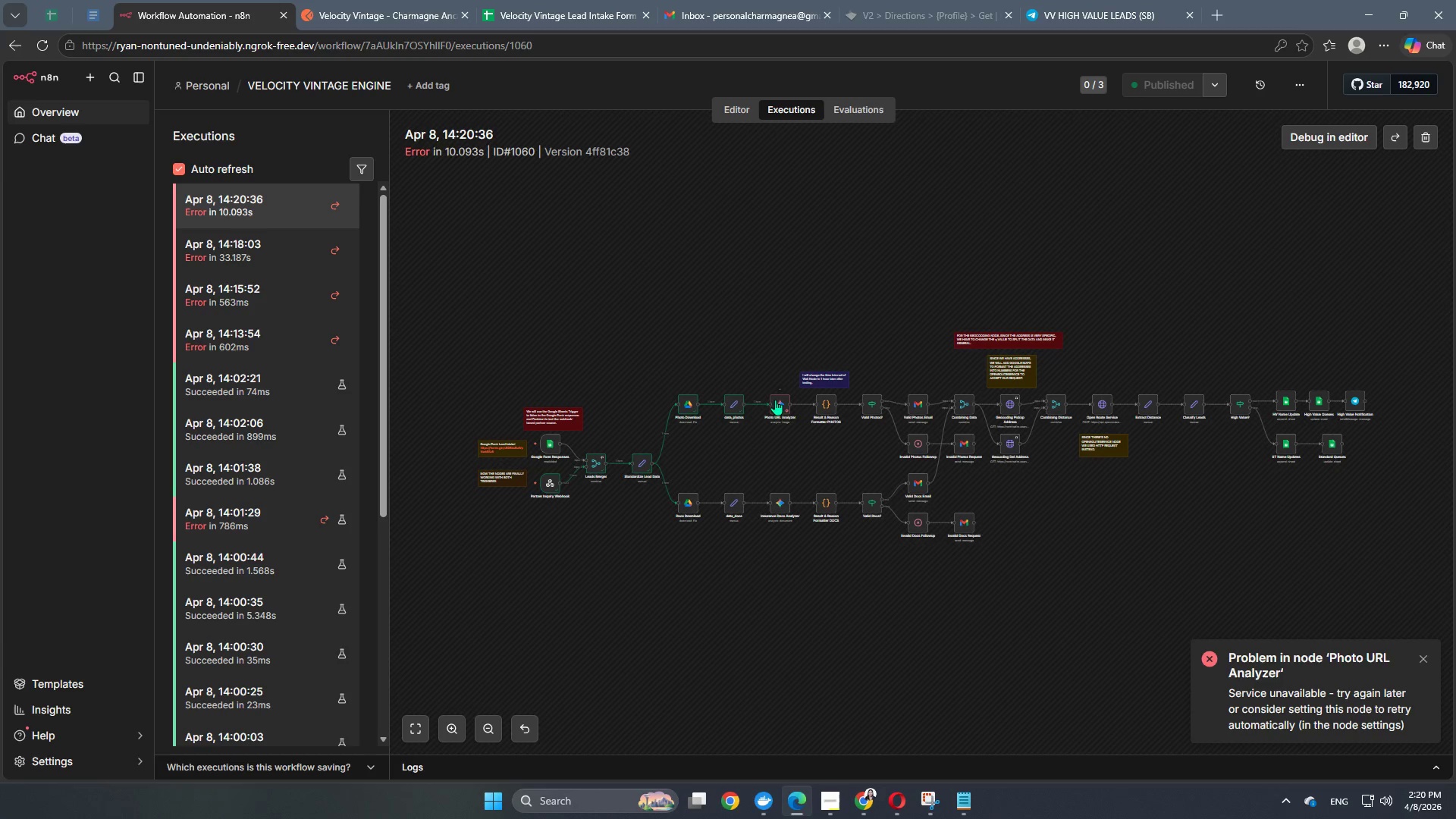 
double_click([775, 400])
 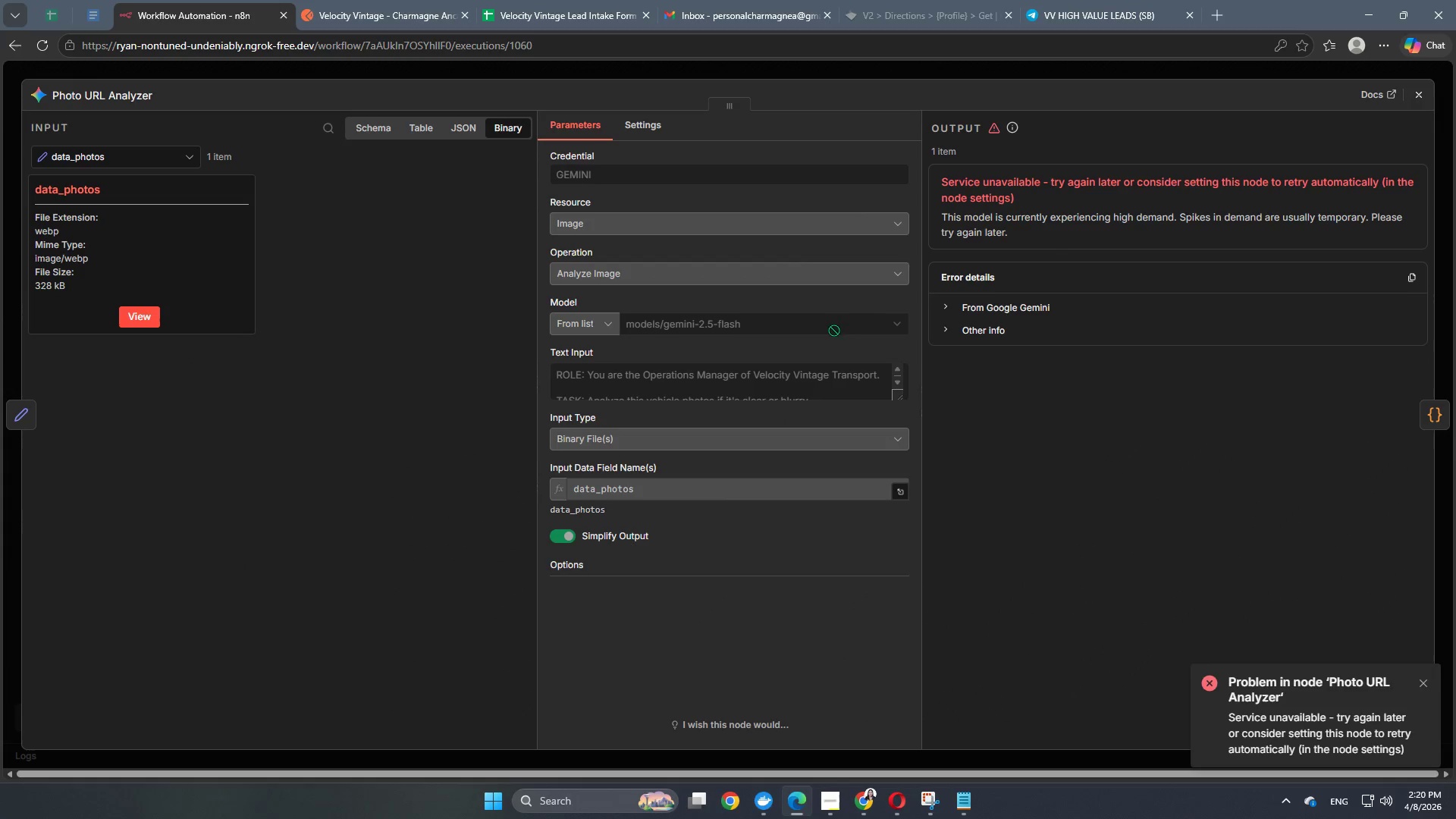 
left_click([888, 64])
 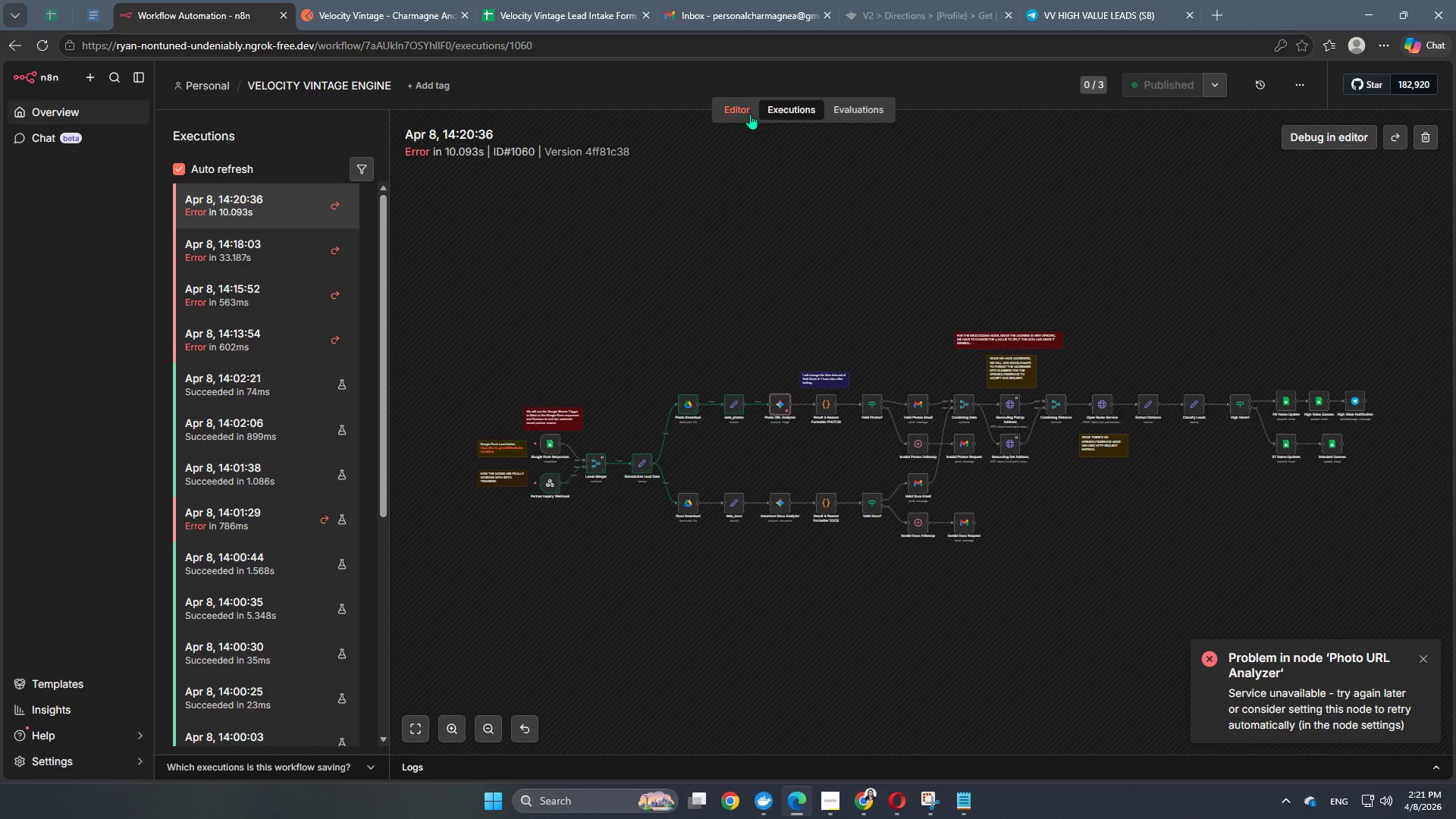 
left_click([750, 114])
 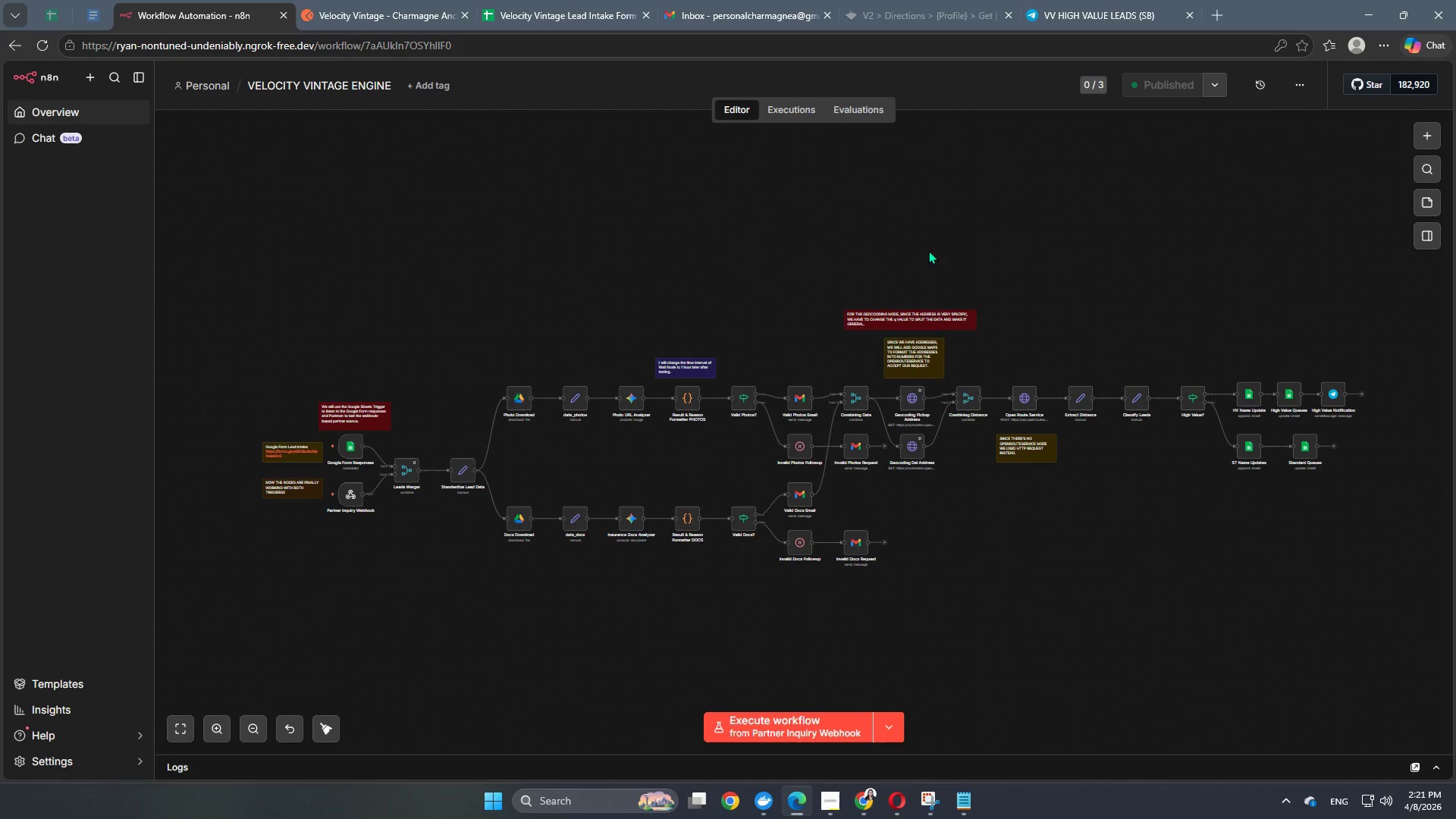 
left_click([373, 15])
 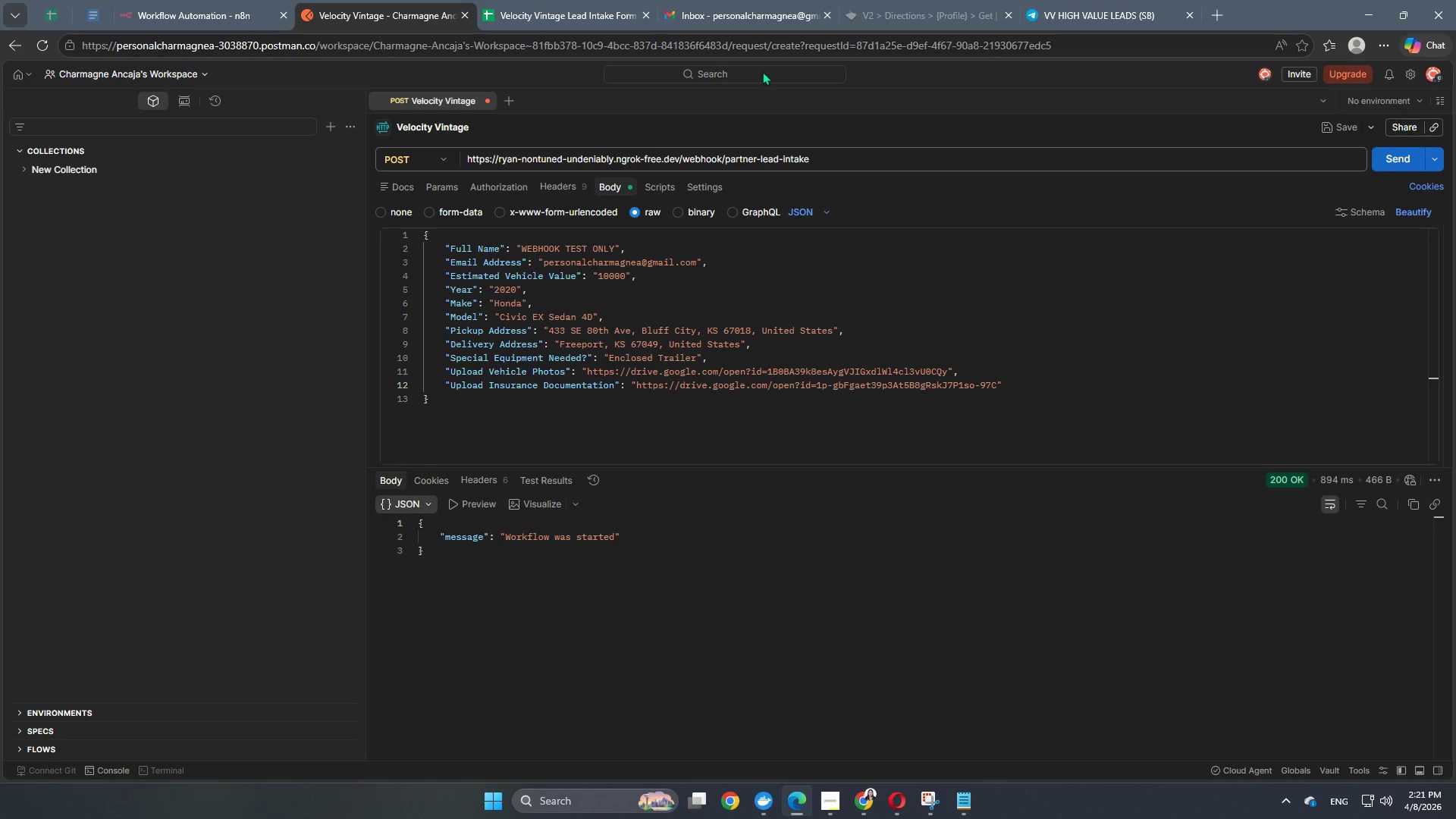 
left_click([179, 15])
 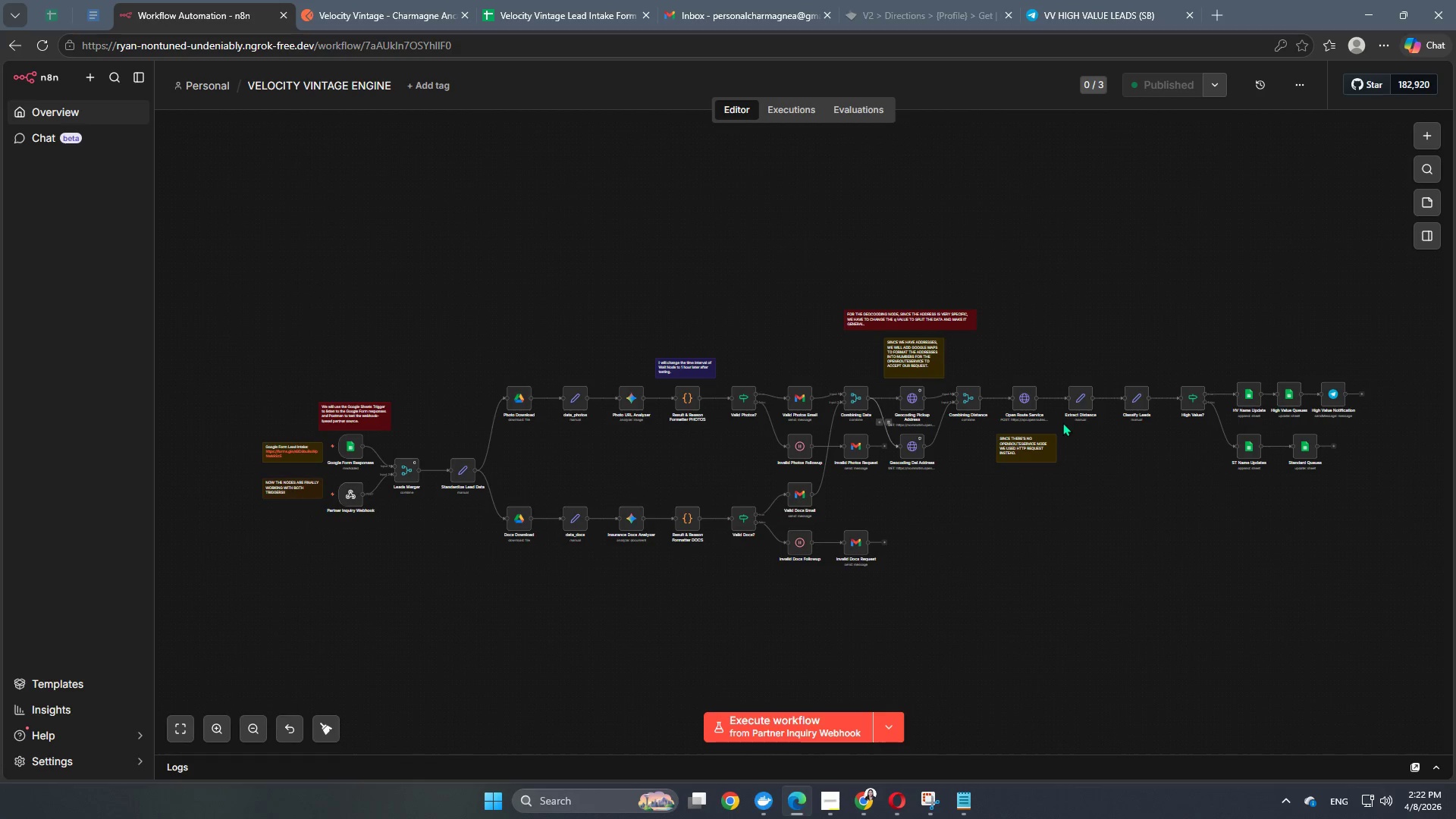 
wait(109.01)
 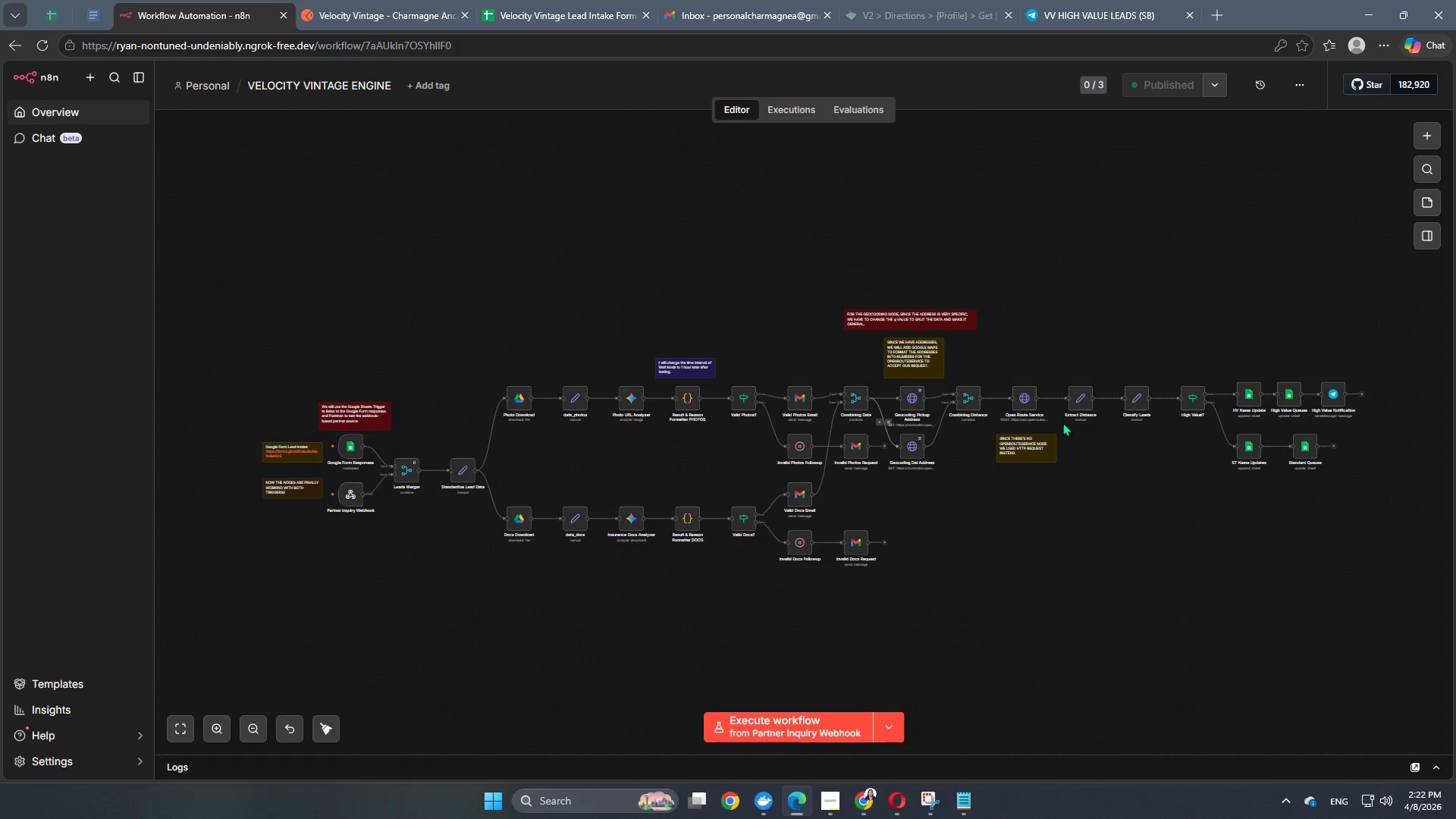 
mouse_move([963, 391])
 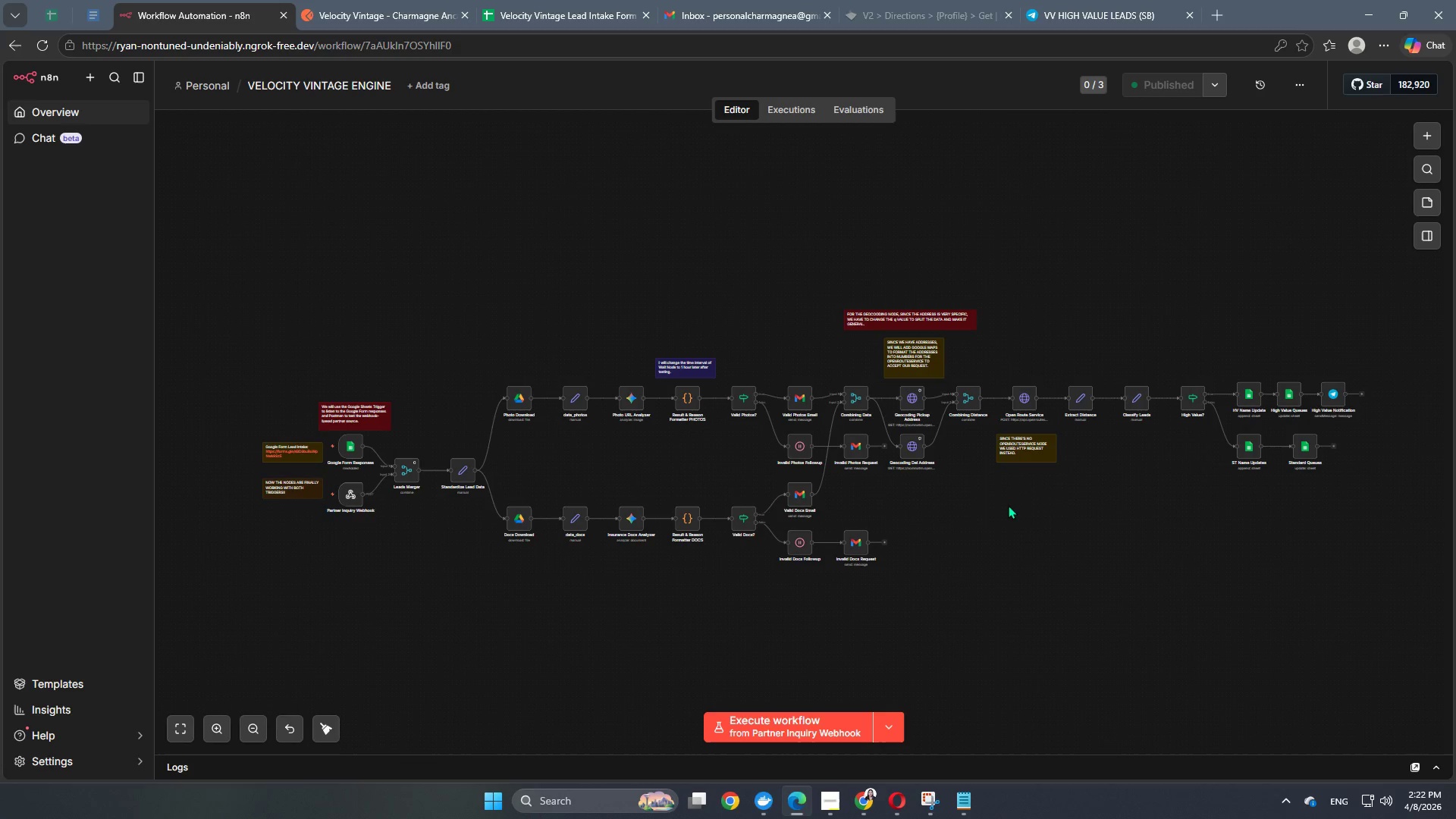 
hold_key(key=Space, duration=1.16)
 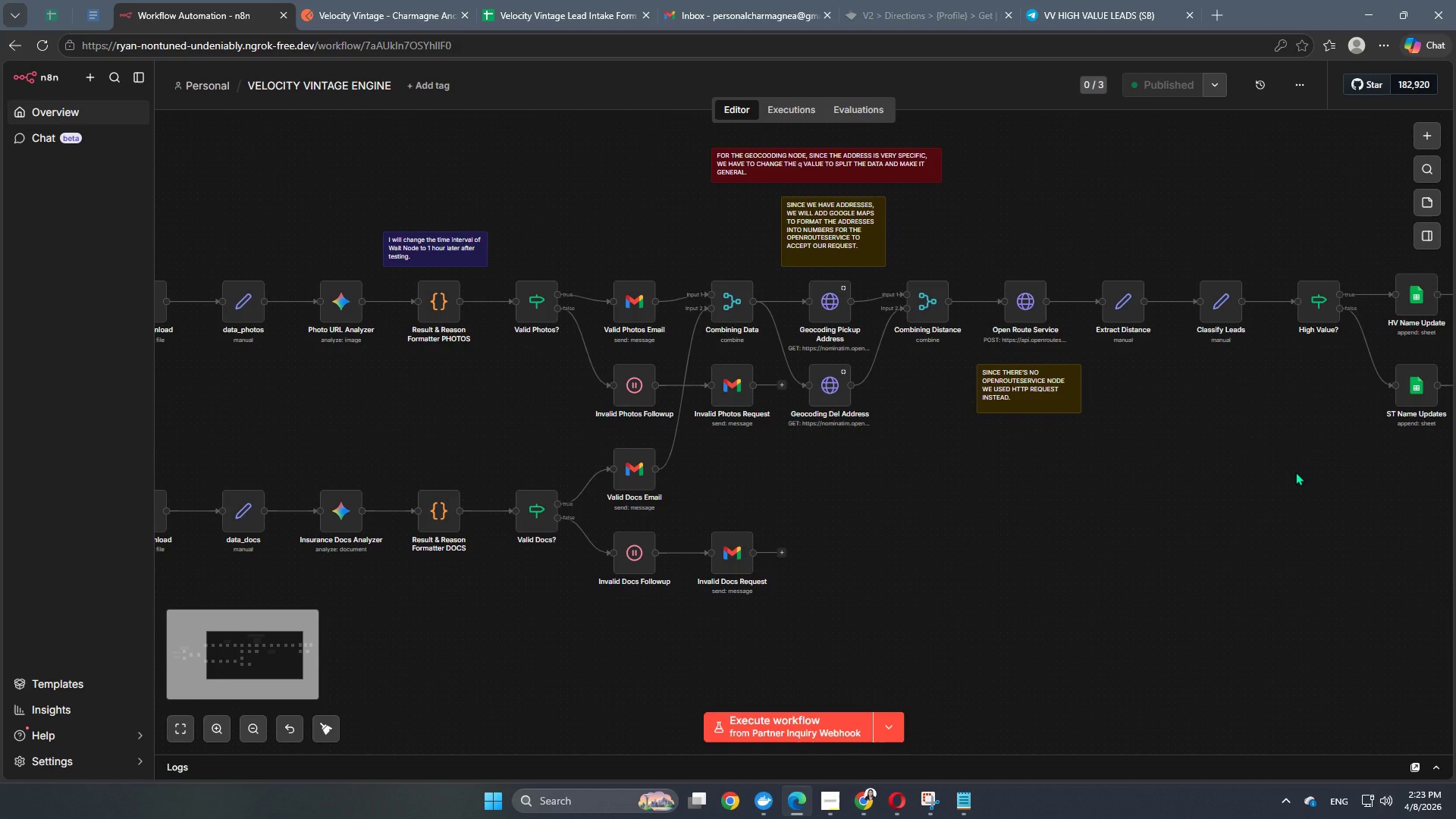 
scroll: coordinate [1023, 529], scroll_direction: up, amount: 4.0
 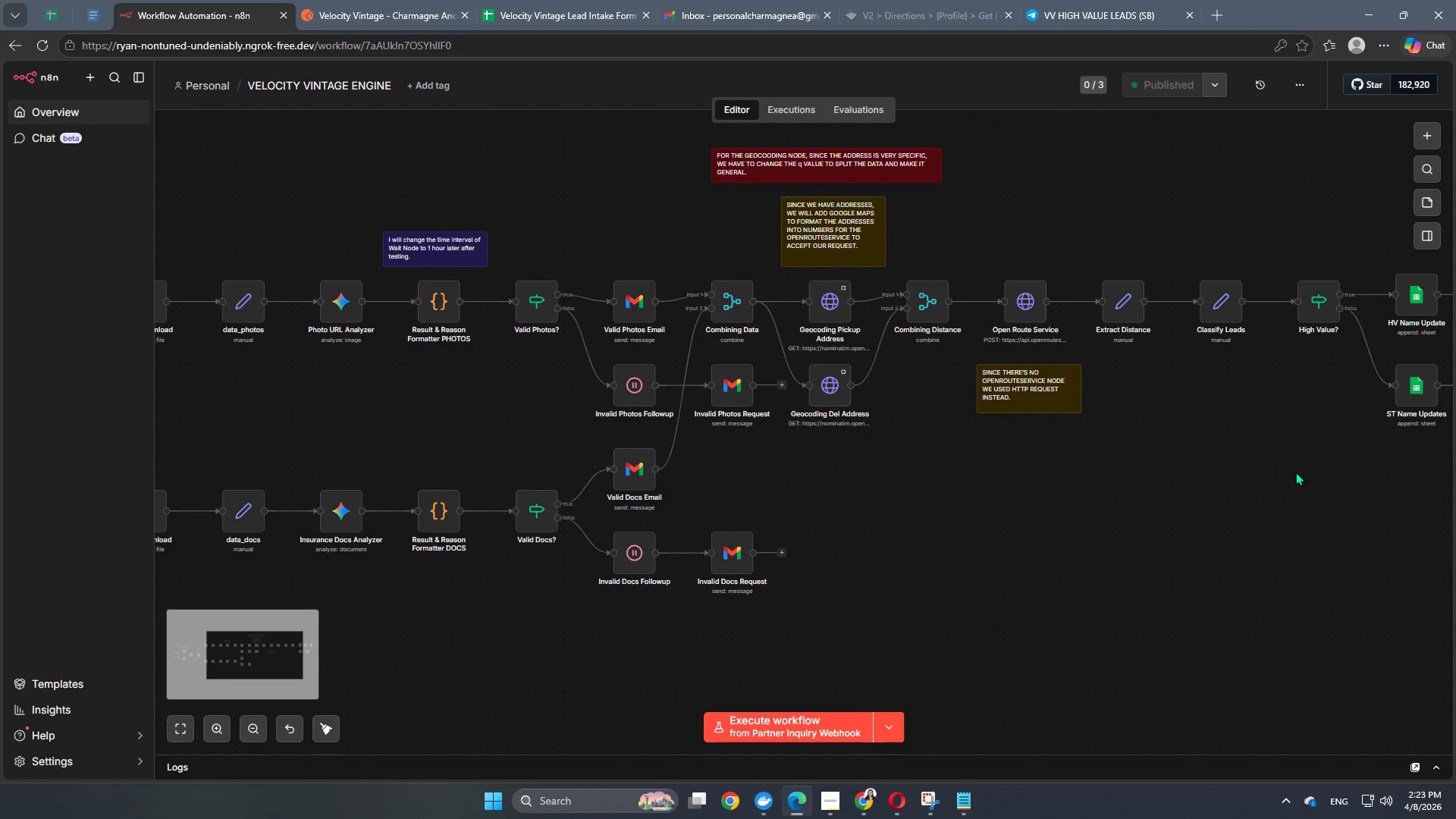 
hold_key(key=Space, duration=1.12)
 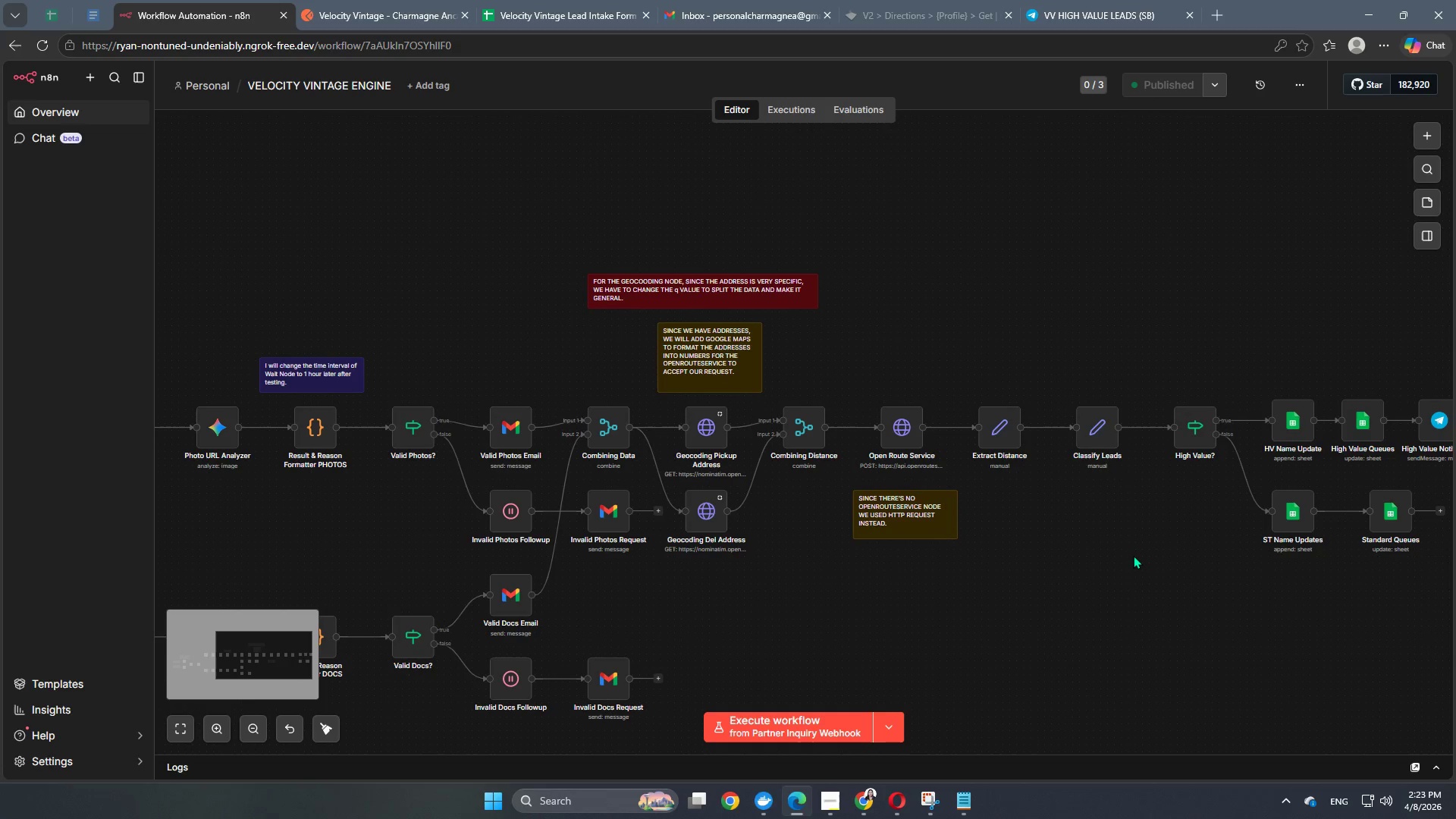 
left_click_drag(start_coordinate=[1272, 468], to_coordinate=[1148, 594])
 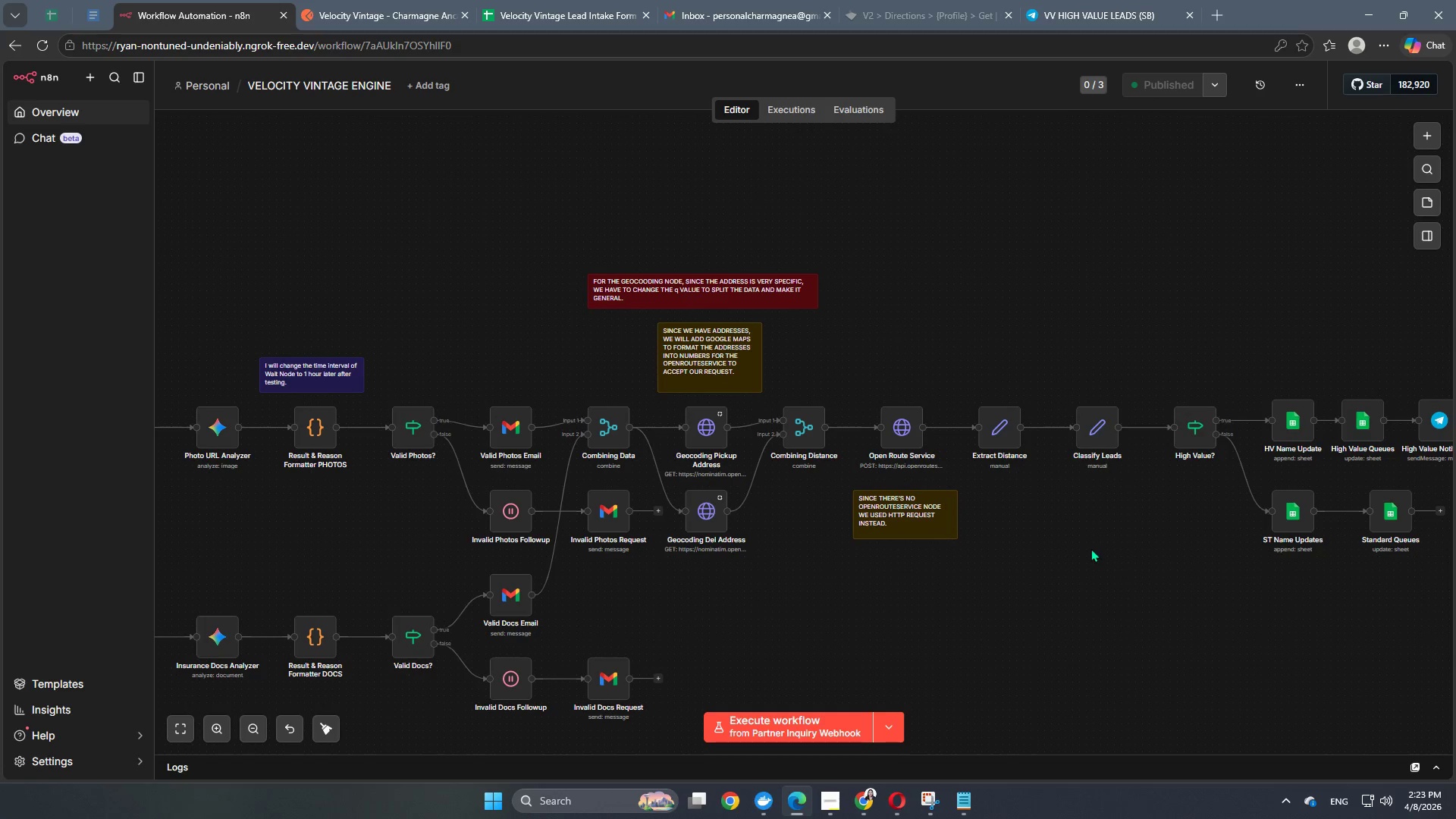 
hold_key(key=Space, duration=1.3)
 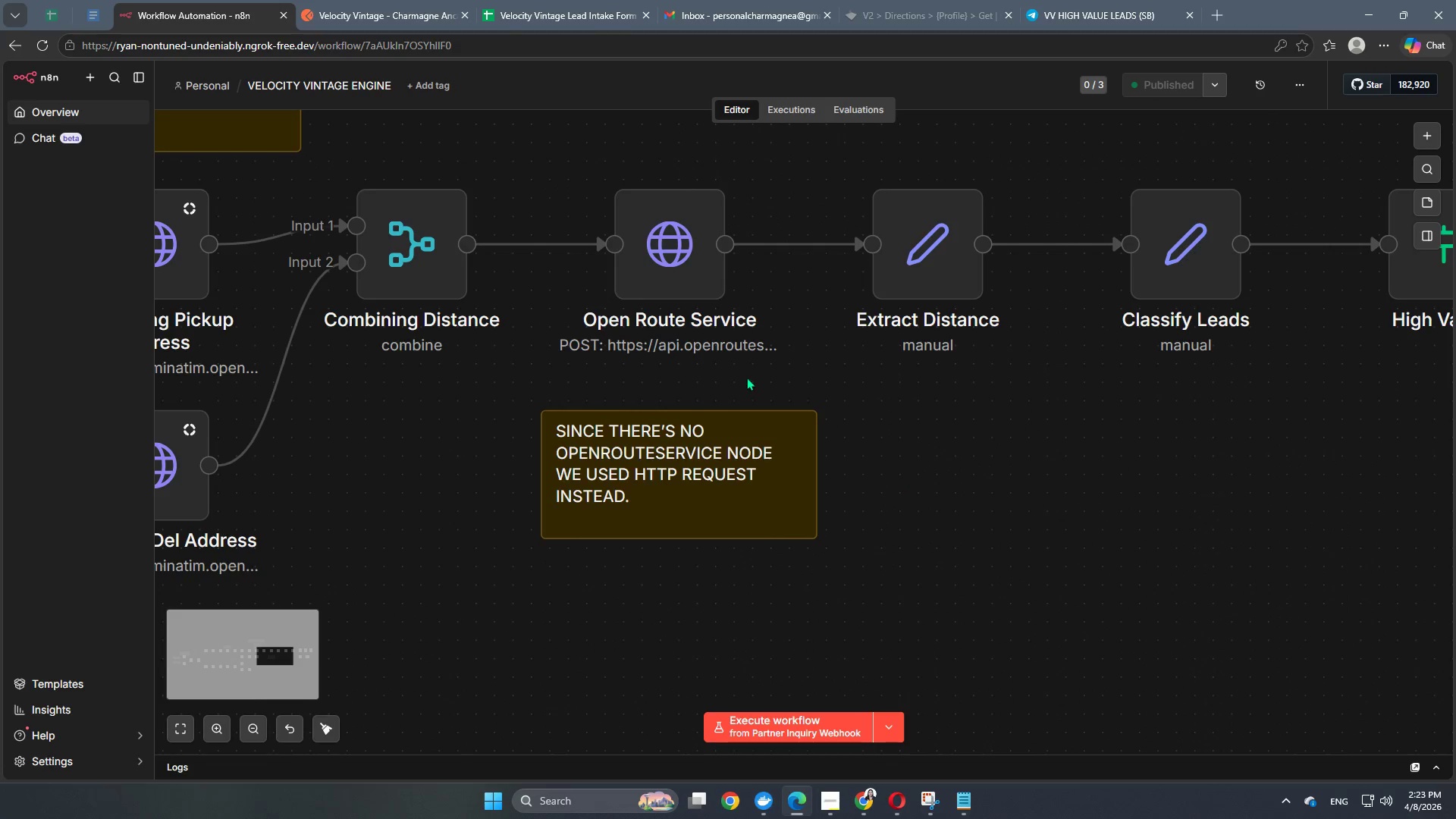 
scroll: coordinate [1043, 539], scroll_direction: up, amount: 7.0
 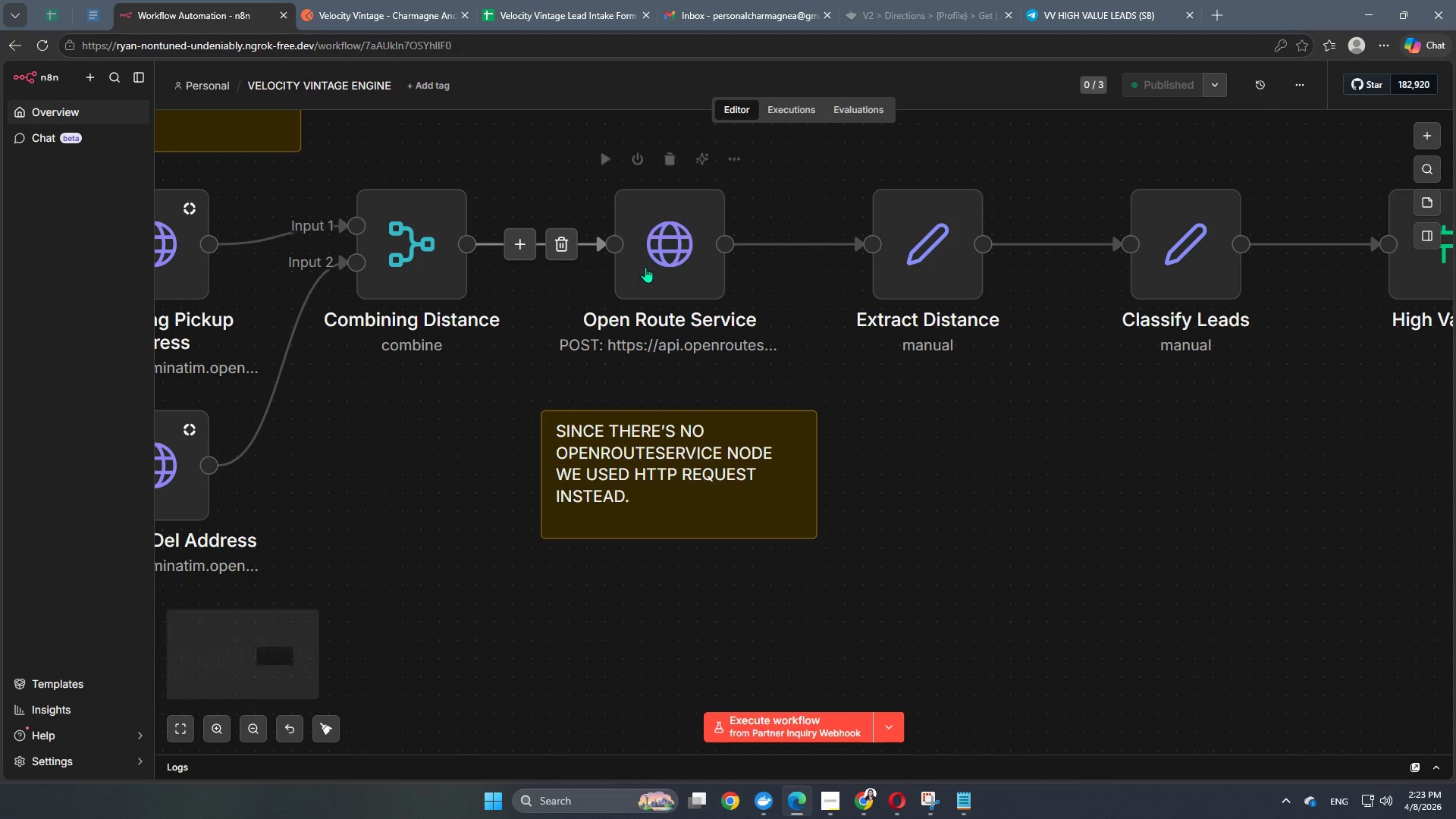 
double_click([652, 253])
 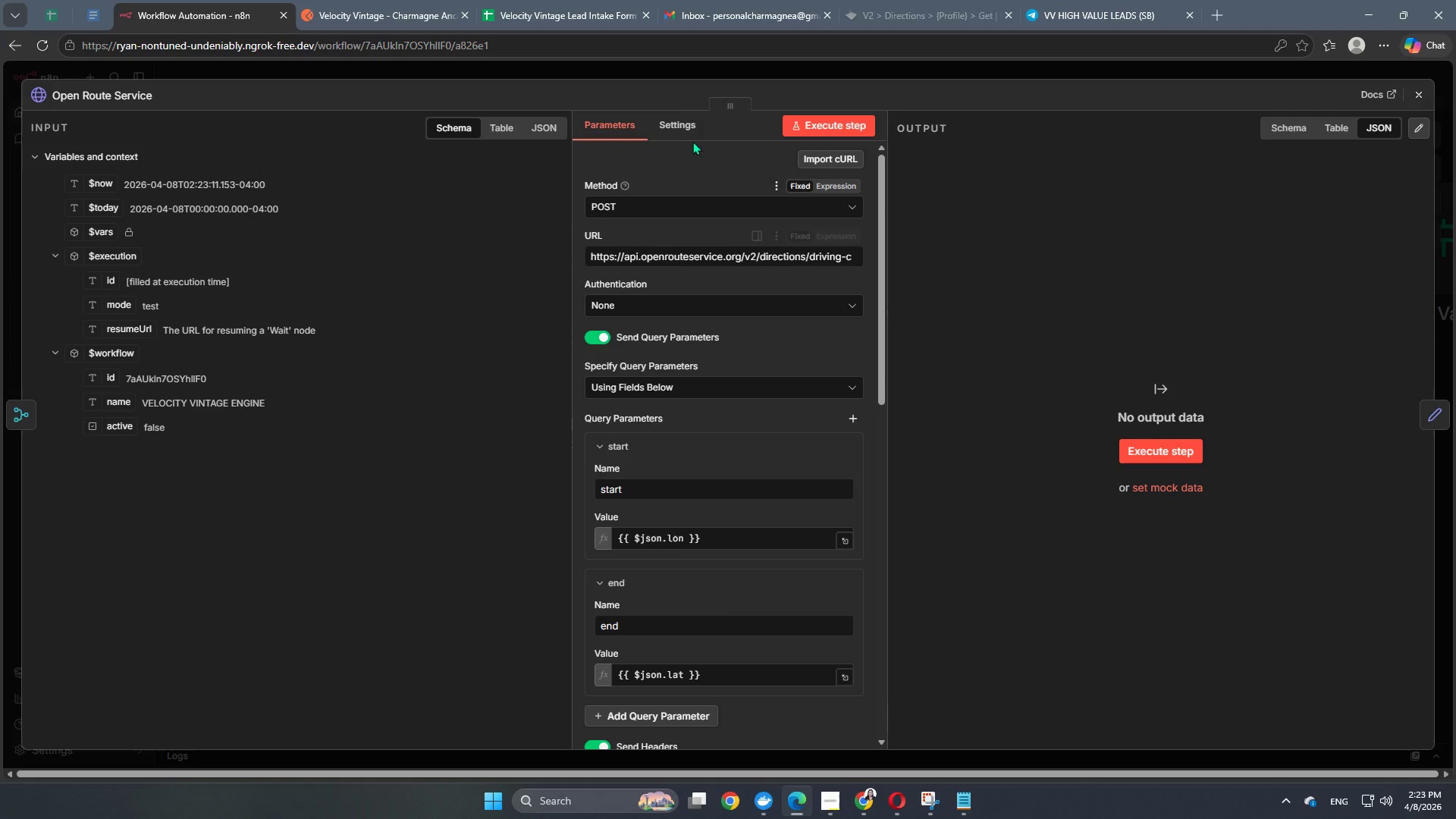 
left_click([688, 127])
 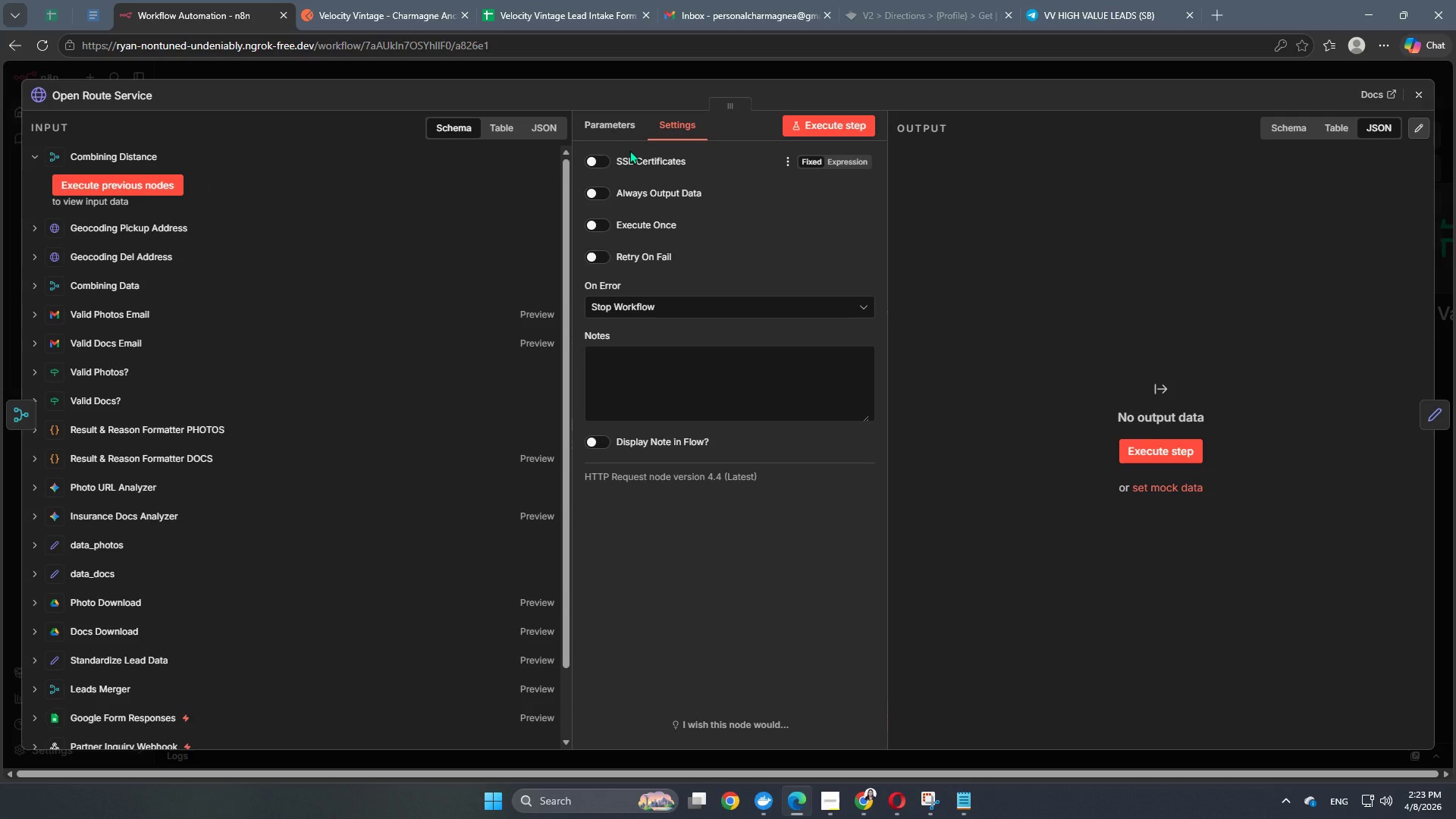 
wait(6.02)
 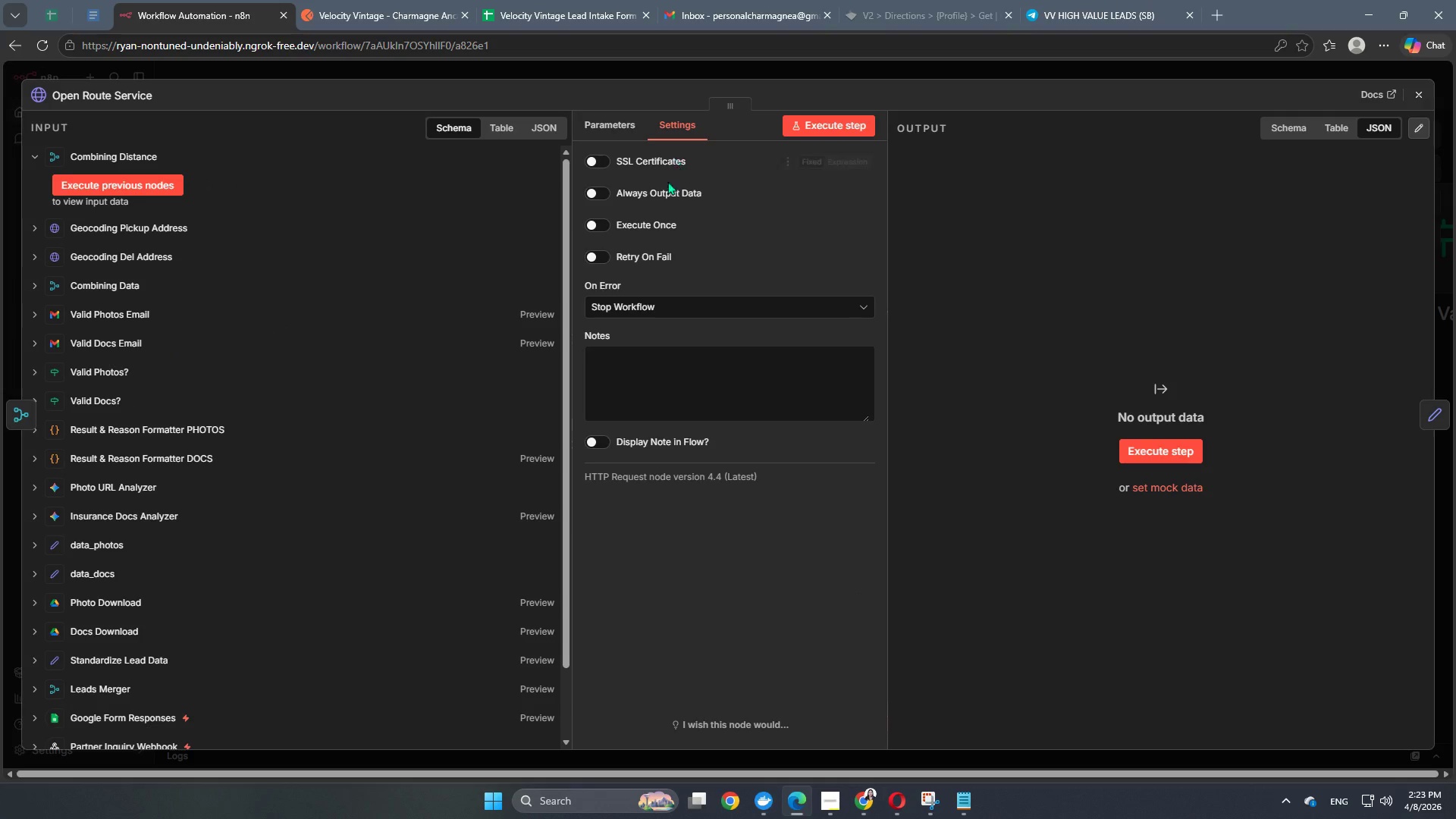 
left_click([739, 69])
 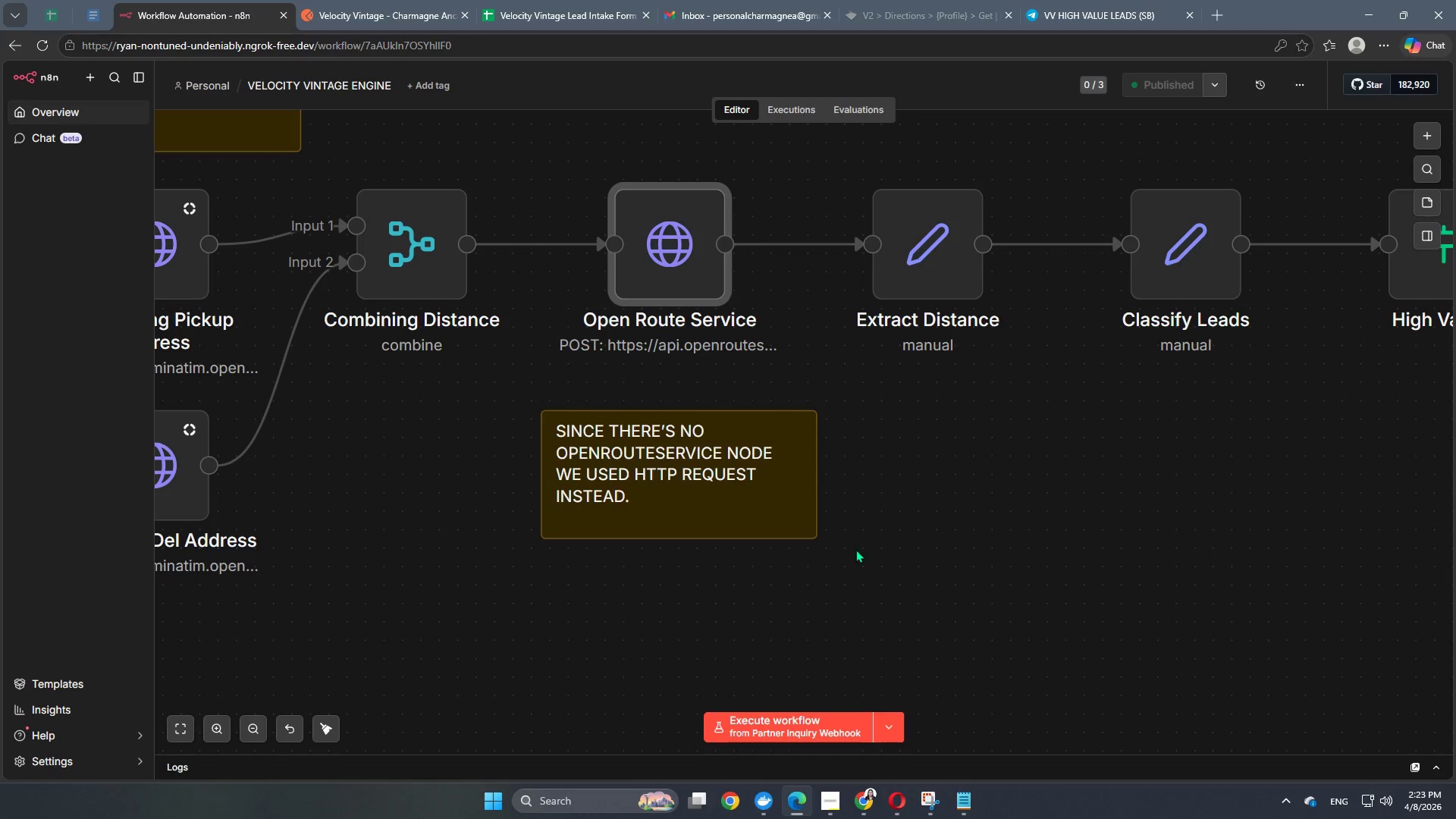 
hold_key(key=Space, duration=1.05)
 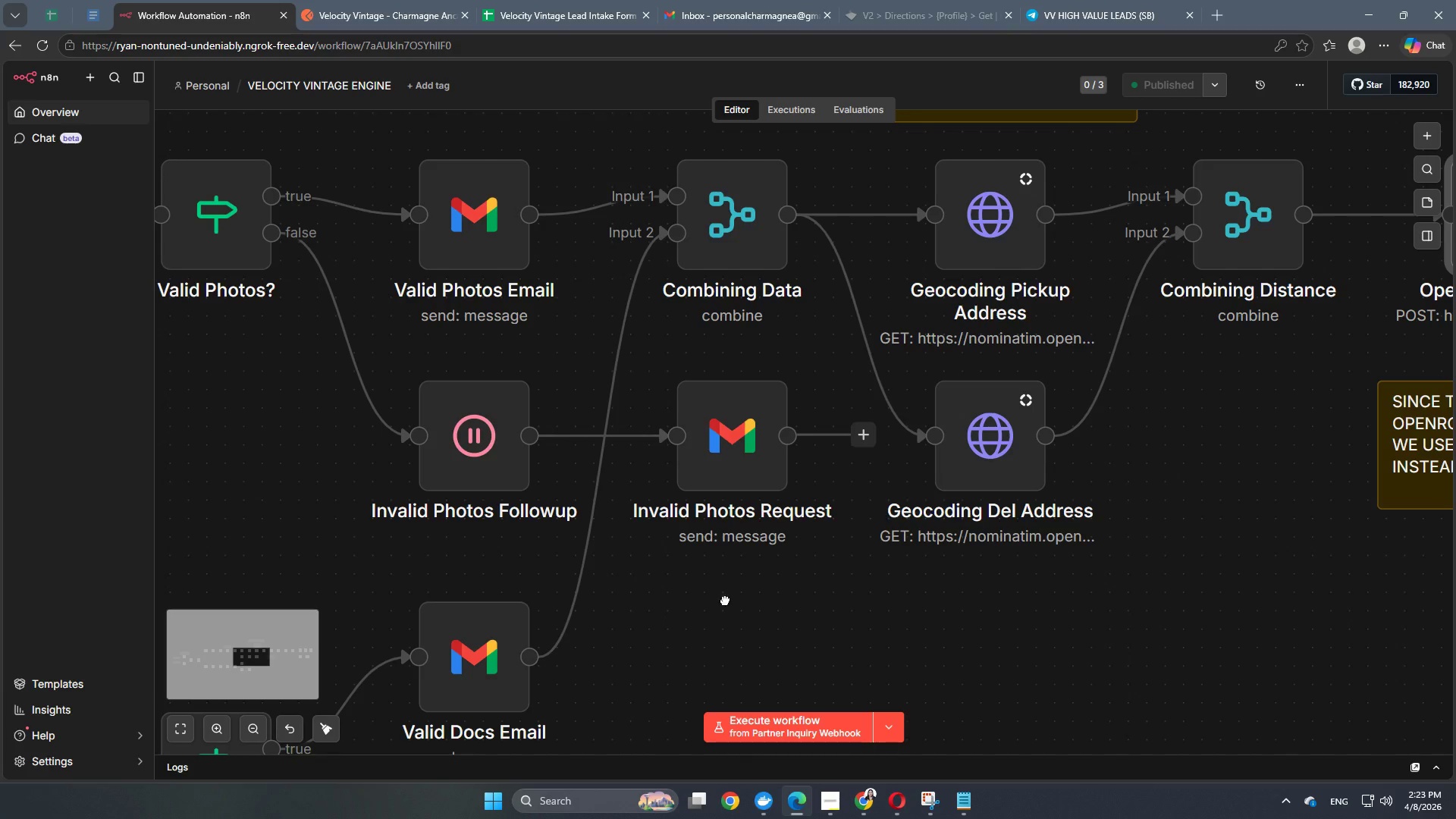 
left_click_drag(start_coordinate=[554, 613], to_coordinate=[1390, 583])
 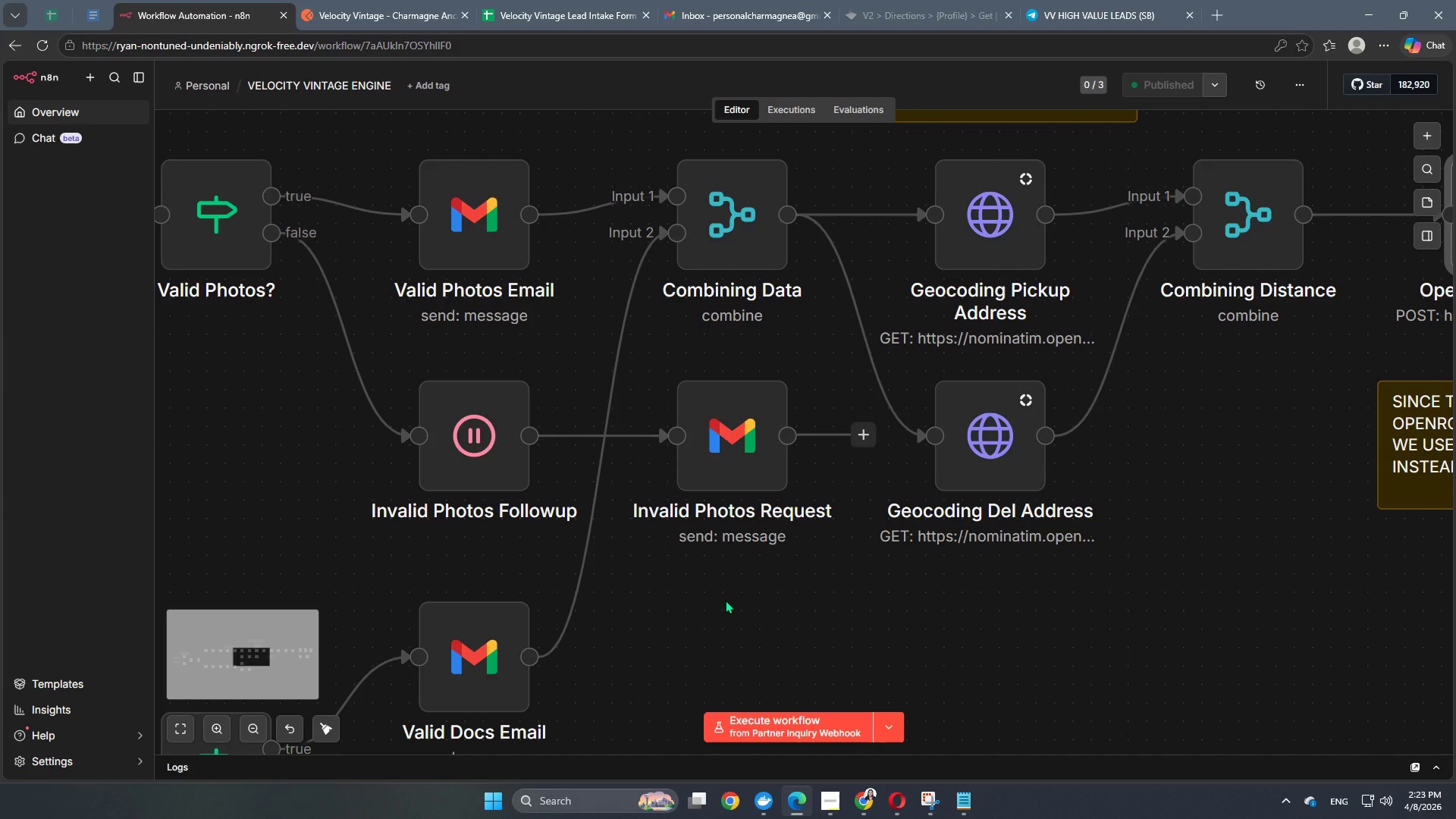 
hold_key(key=Space, duration=0.67)
 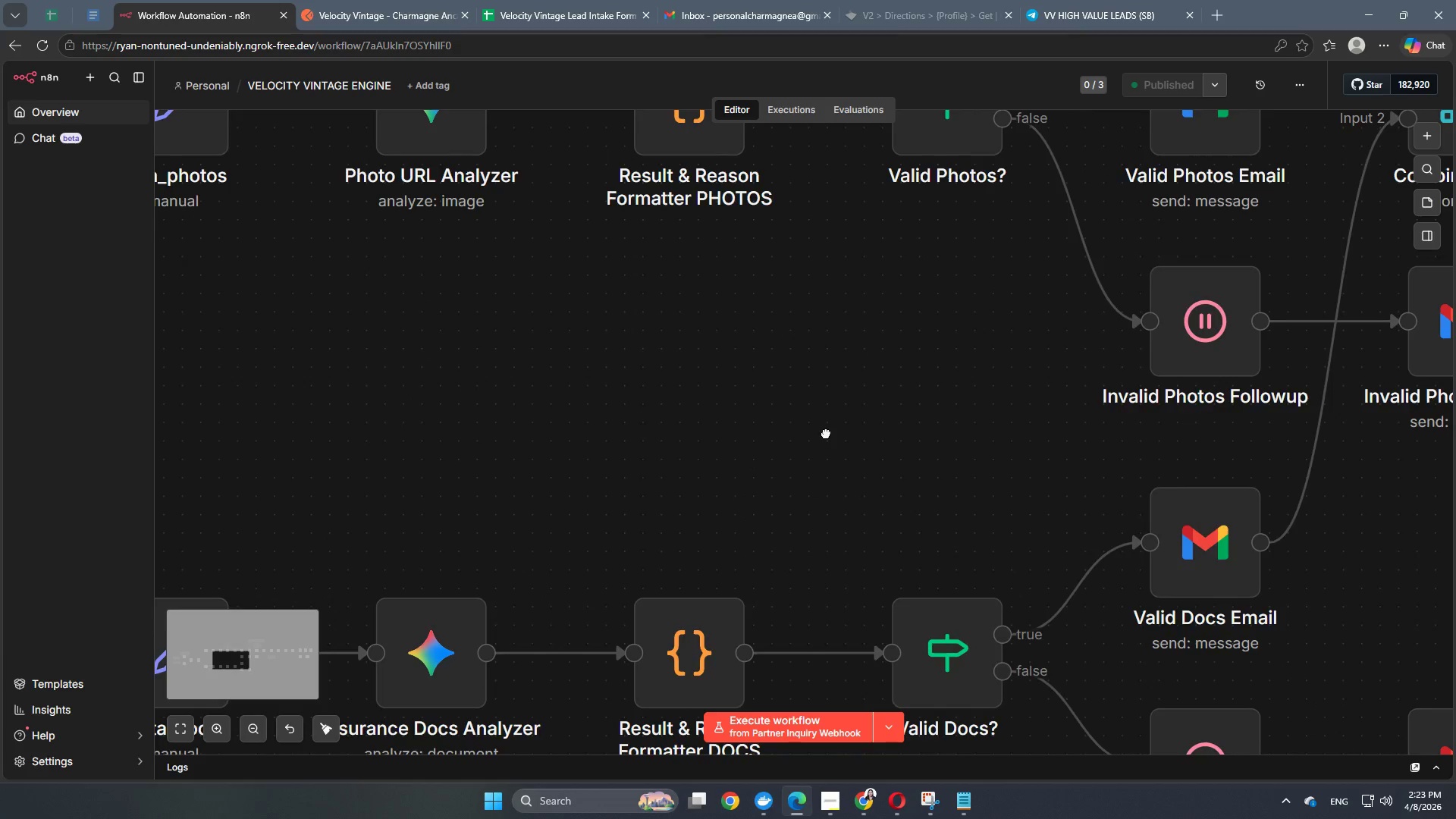 
left_click_drag(start_coordinate=[725, 600], to_coordinate=[1455, 485])
 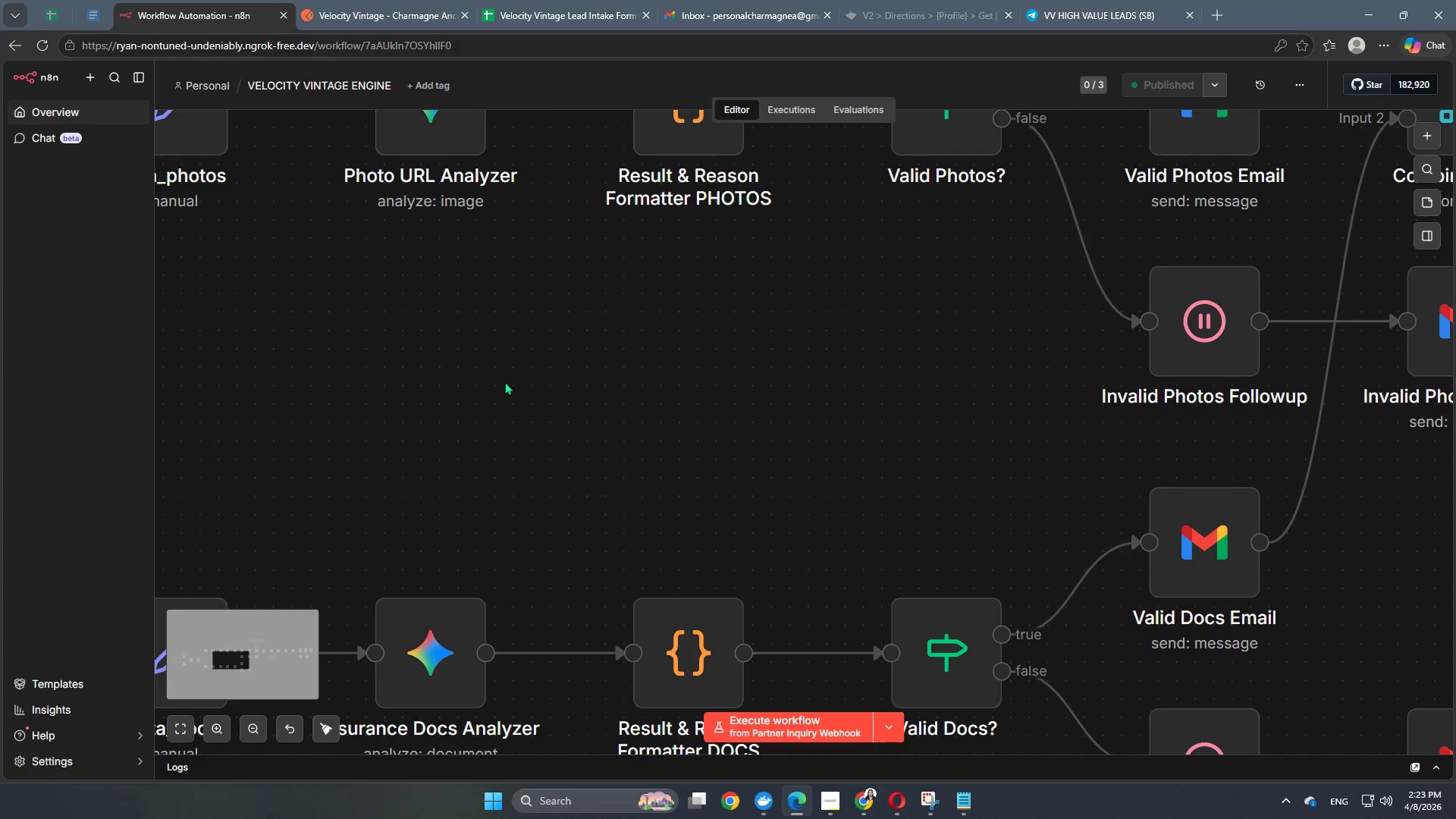 
hold_key(key=Space, duration=0.61)
 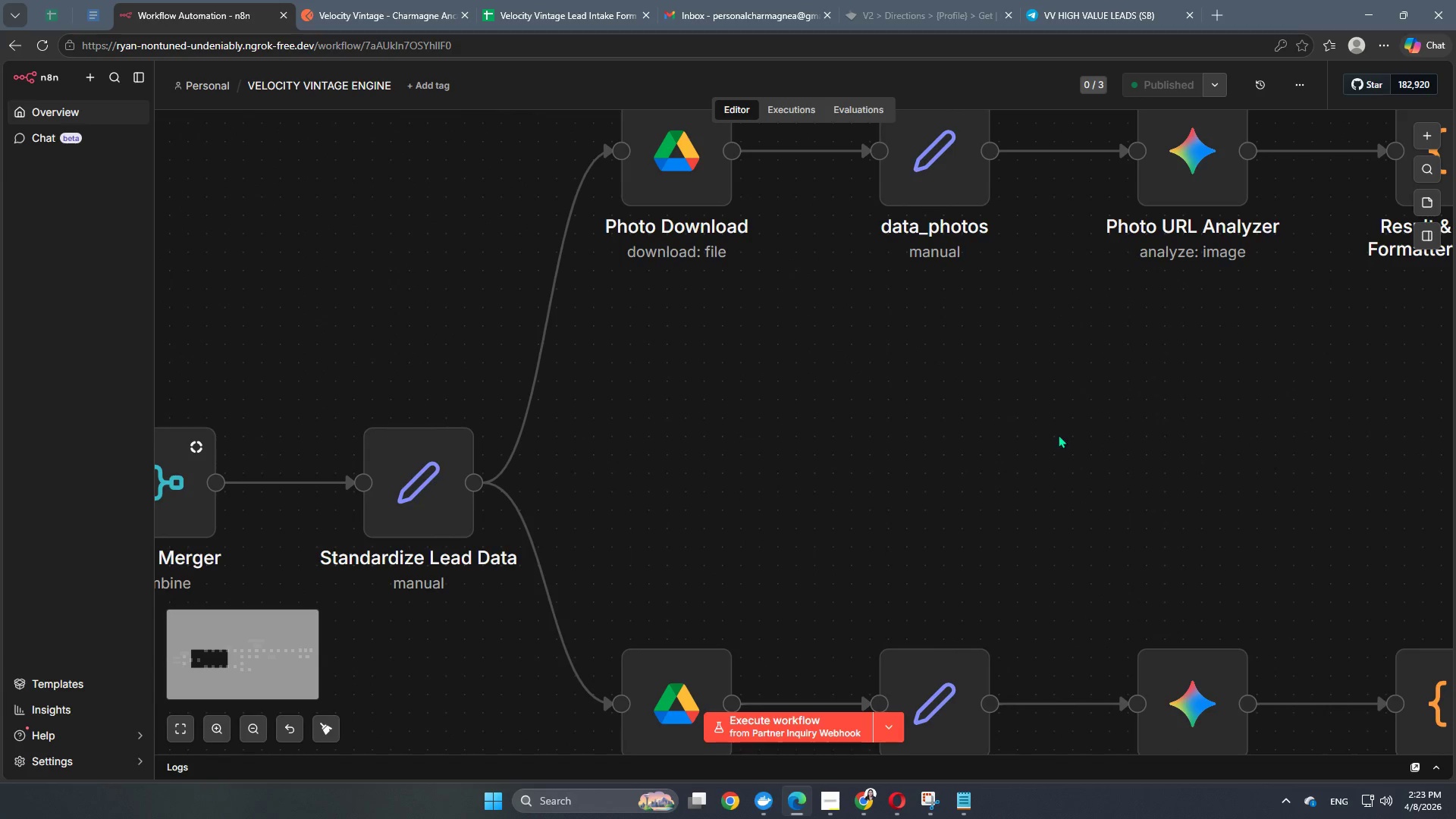 
left_click_drag(start_coordinate=[504, 381], to_coordinate=[1266, 432])
 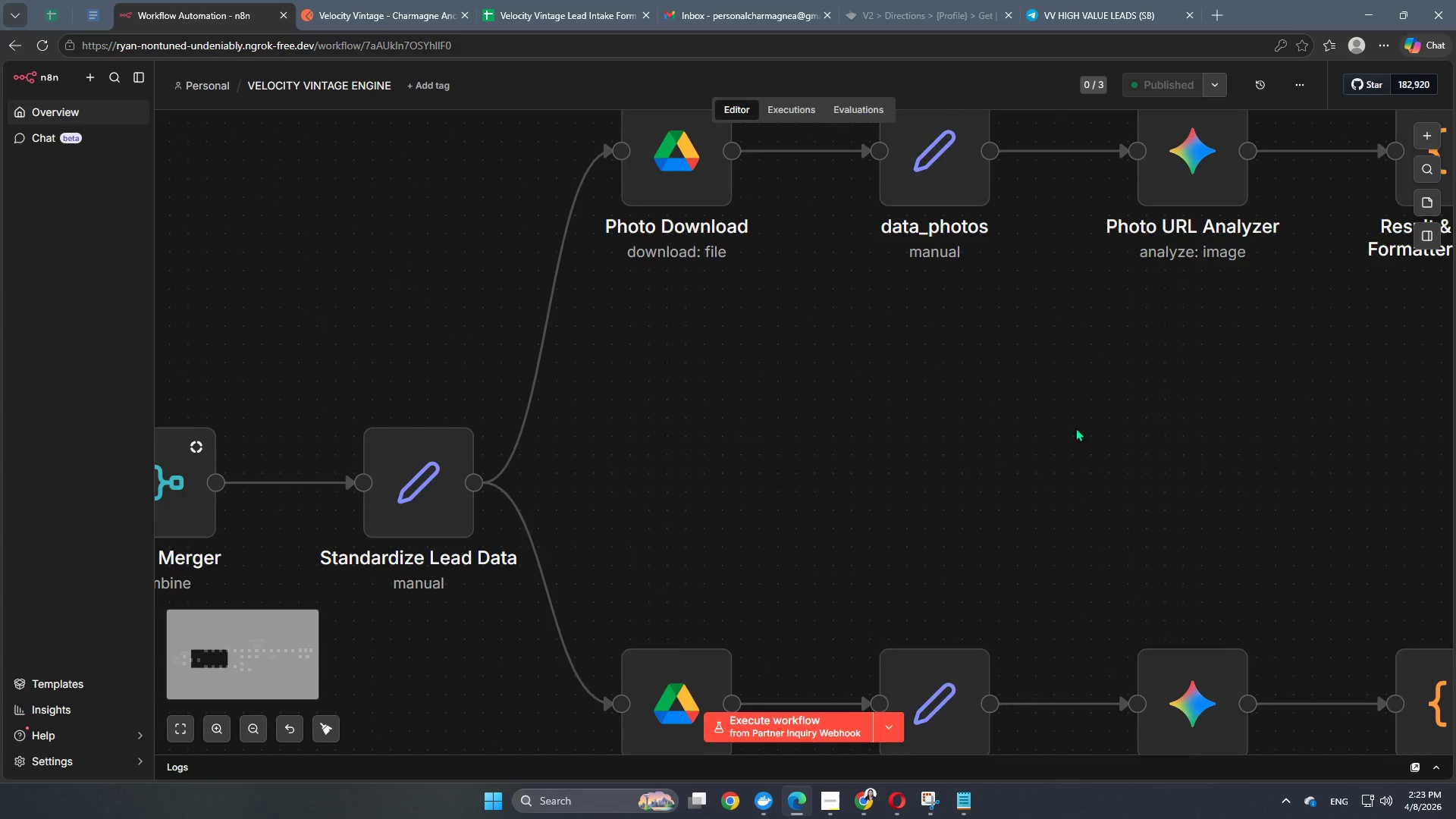 
hold_key(key=Space, duration=1.5)
 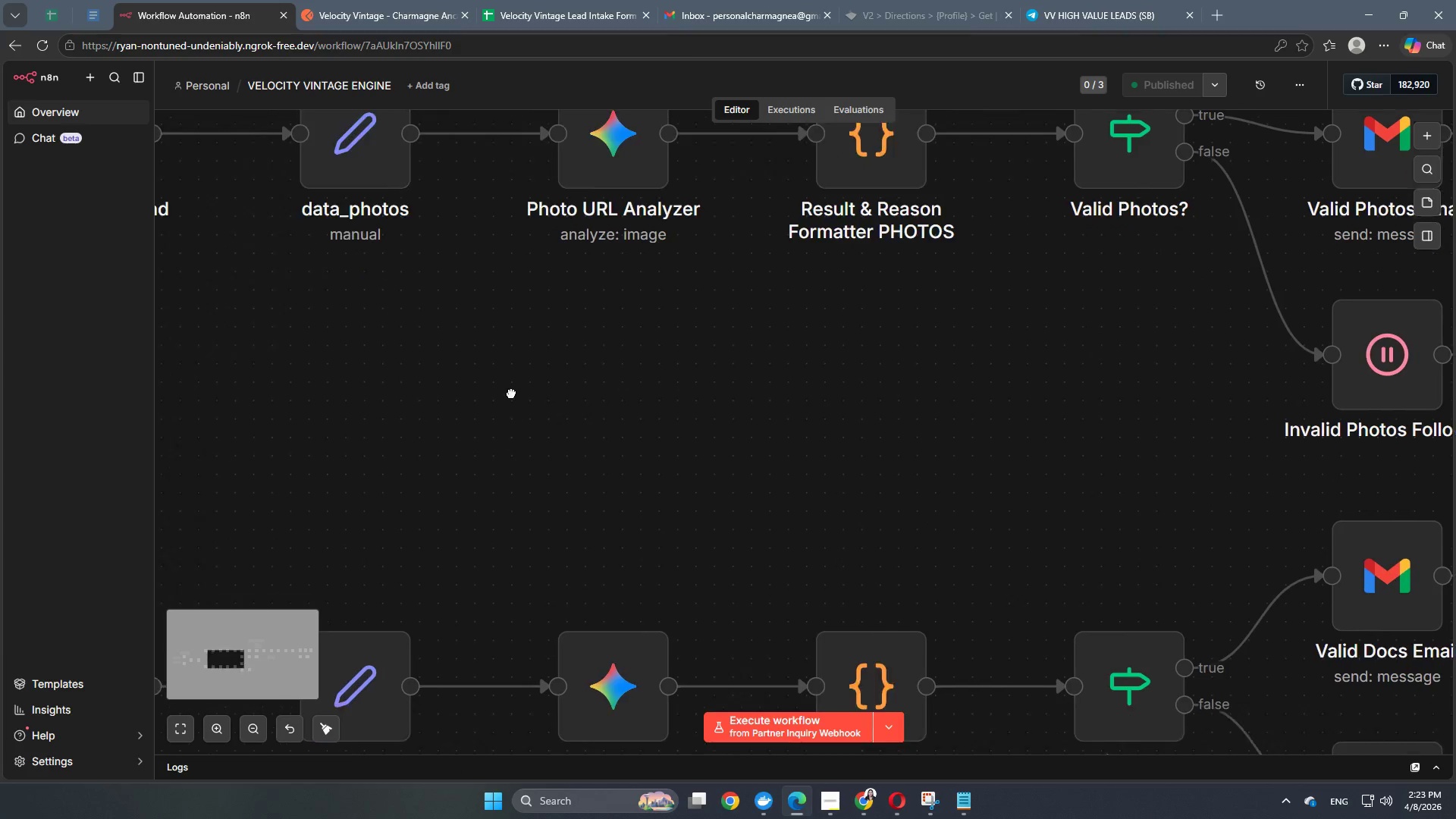 
left_click_drag(start_coordinate=[1088, 424], to_coordinate=[511, 393])
 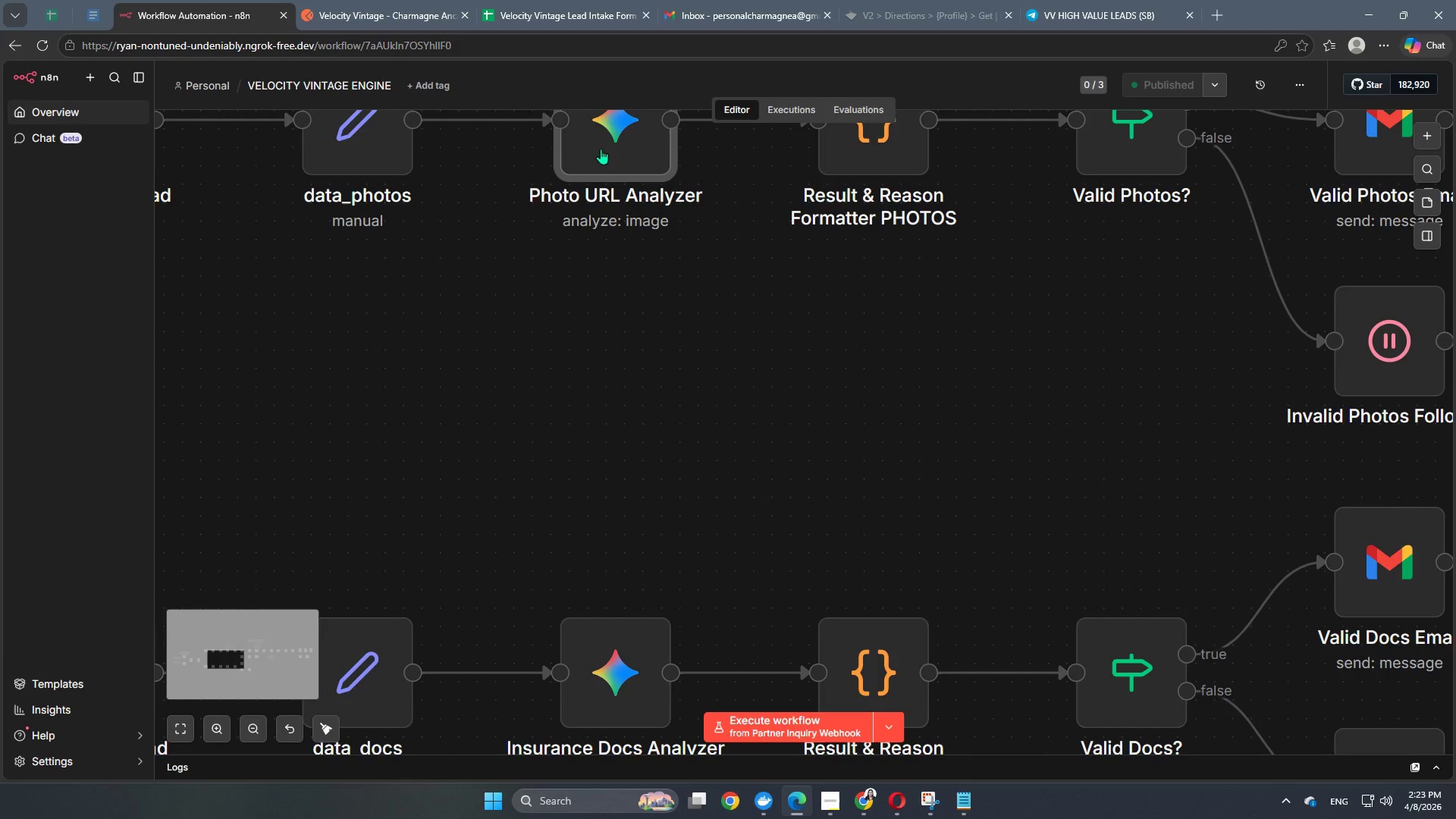 
hold_key(key=Space, duration=0.81)
 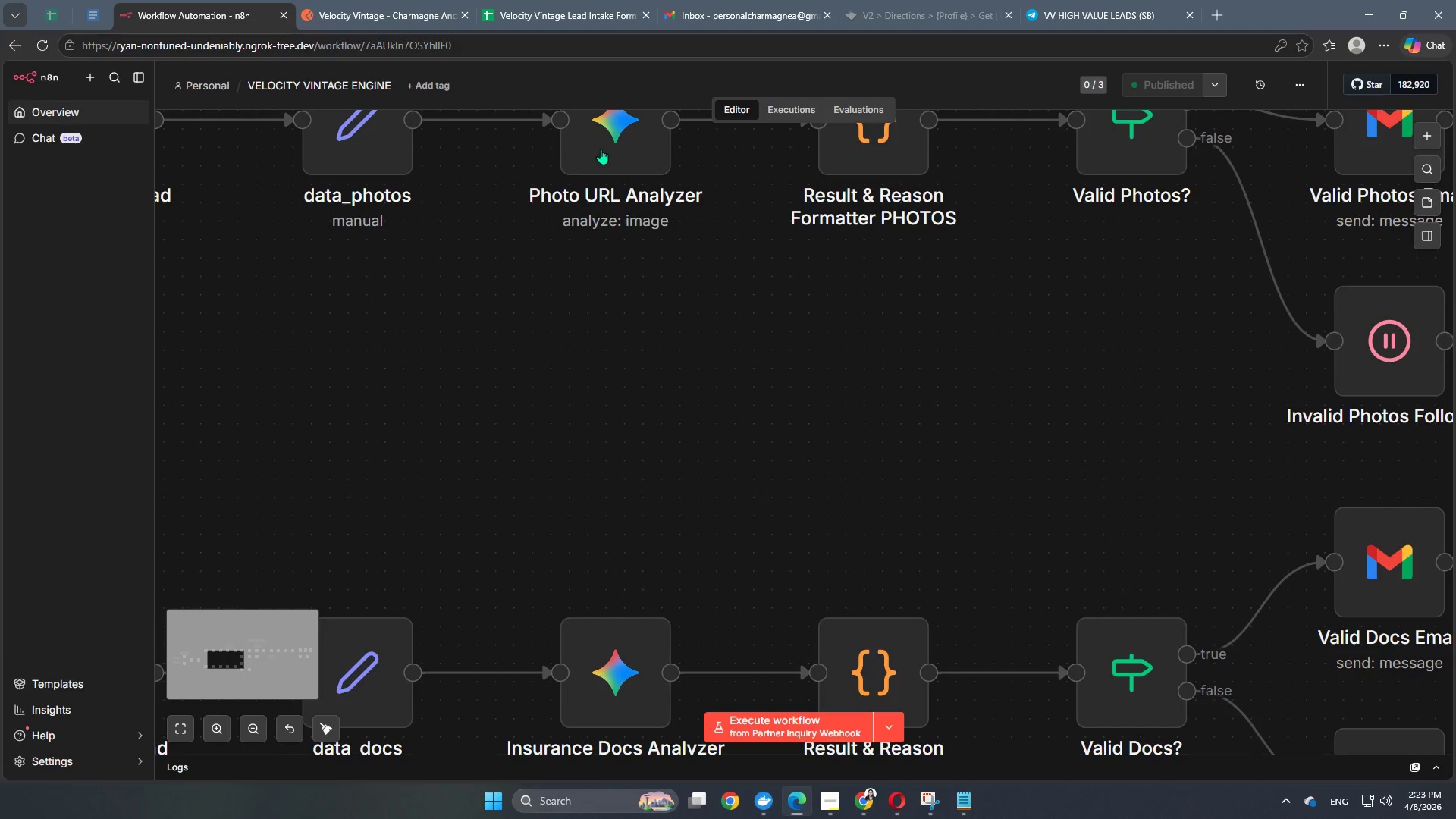 
double_click([601, 149])
 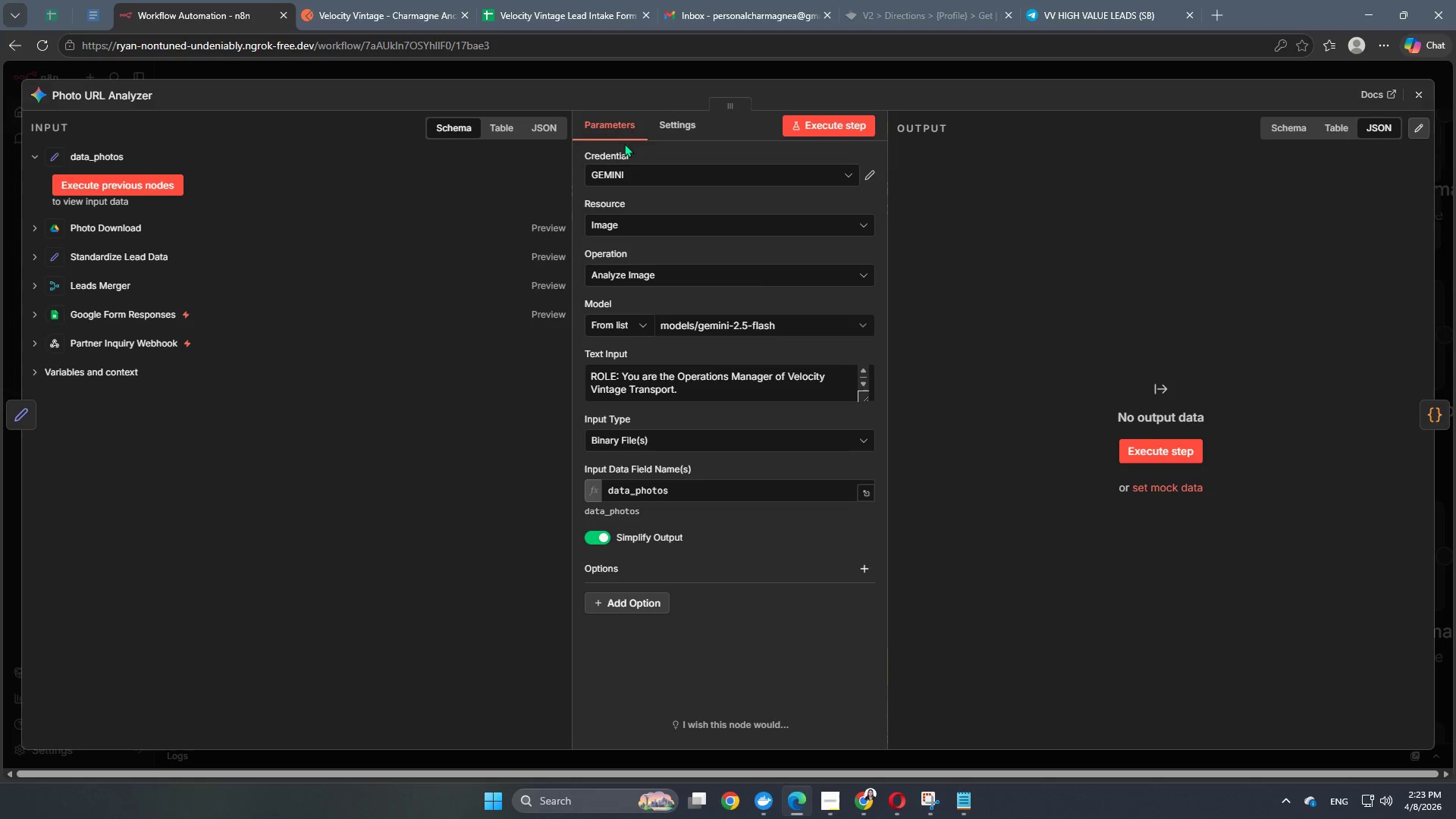 
left_click([676, 122])
 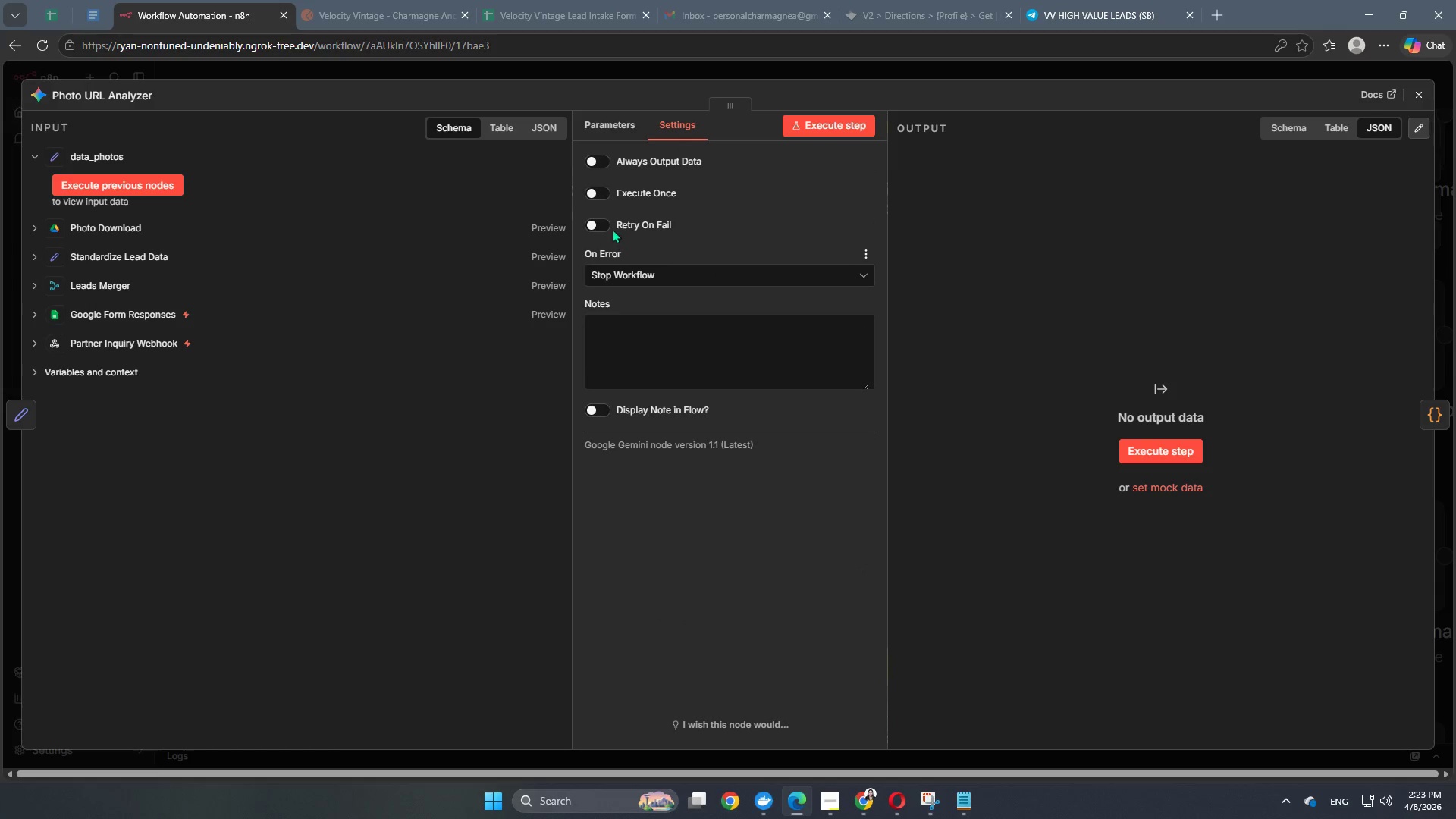 
left_click([606, 224])
 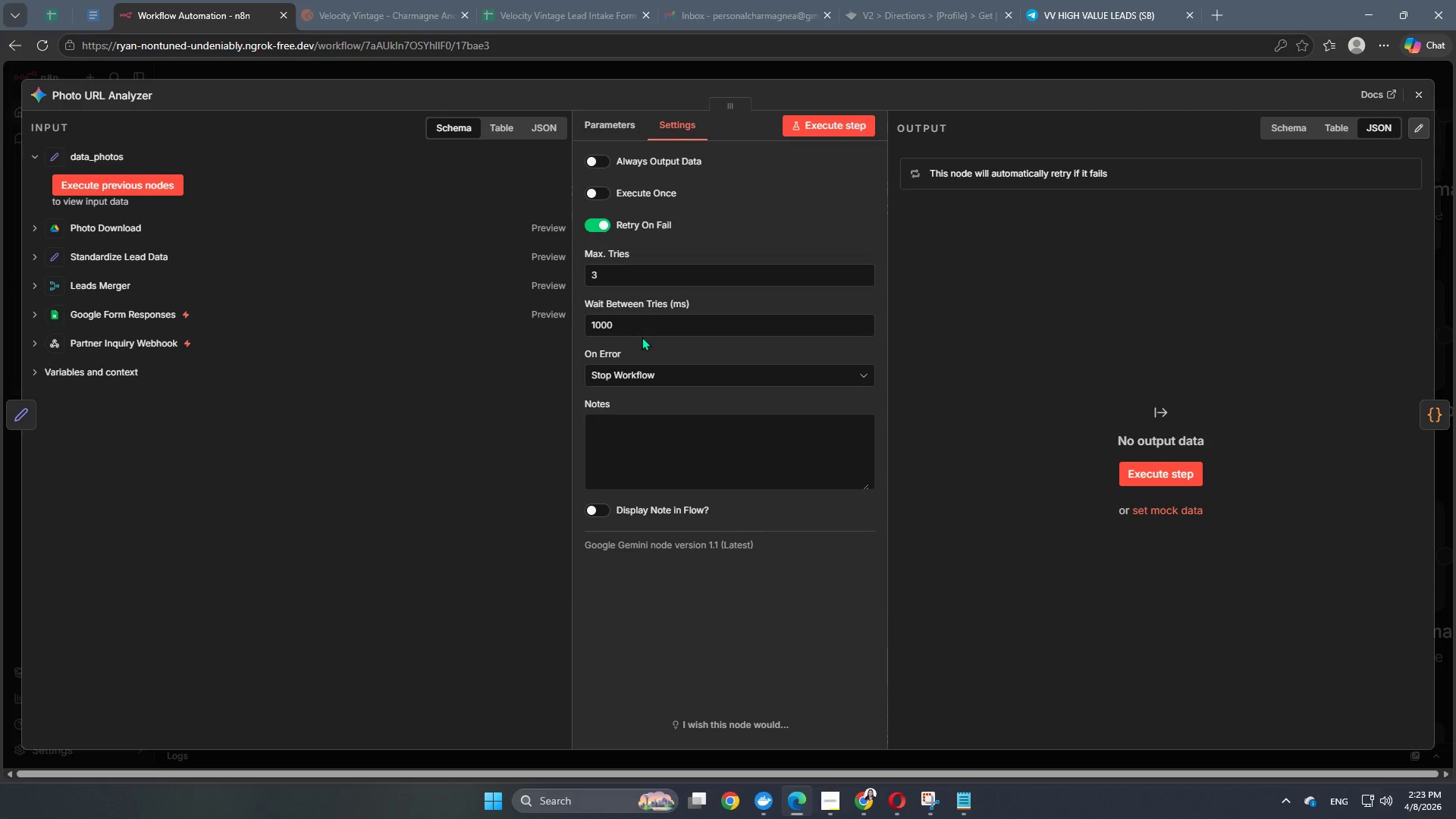 
left_click([637, 371])
 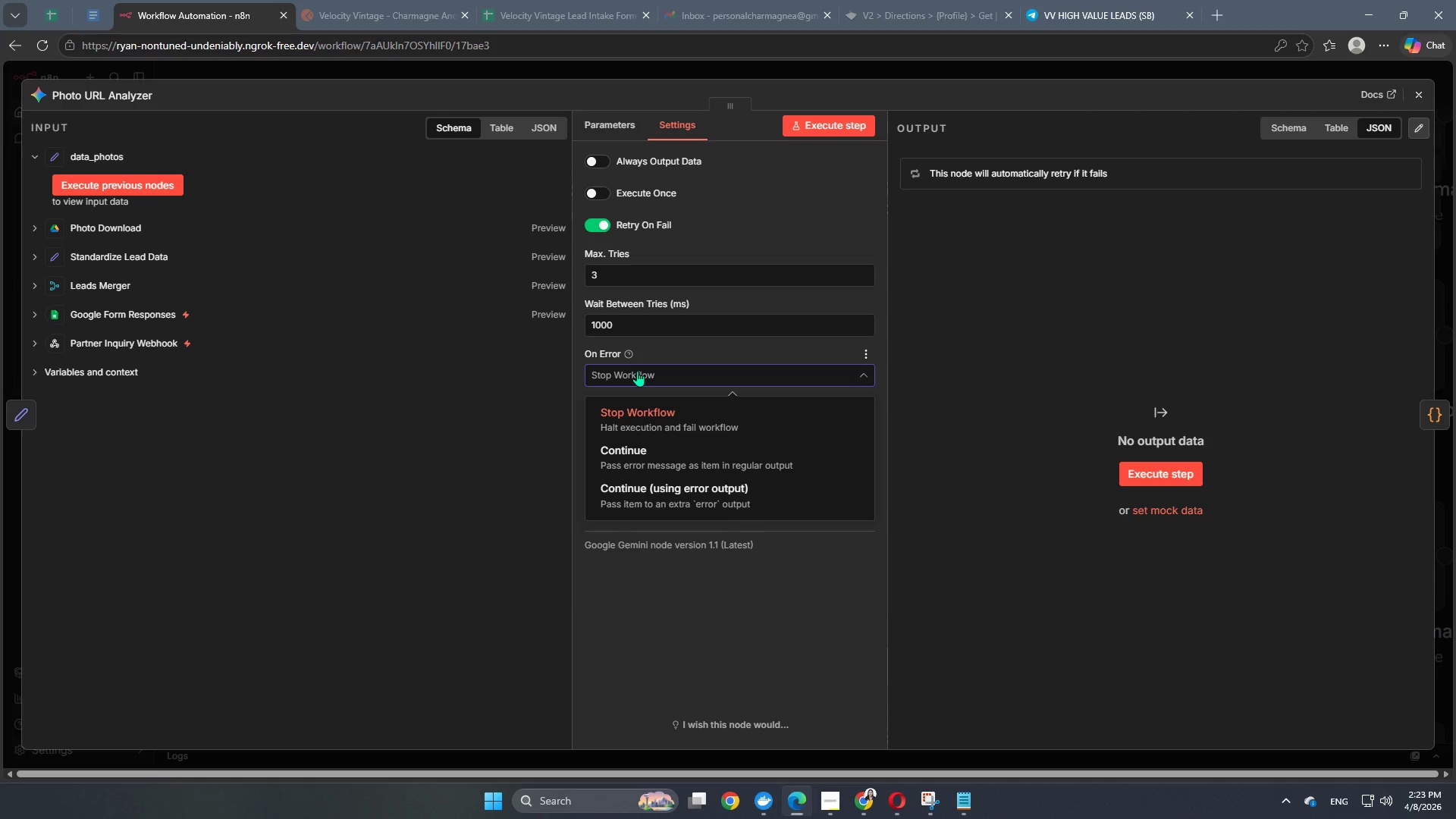 
left_click([637, 371])
 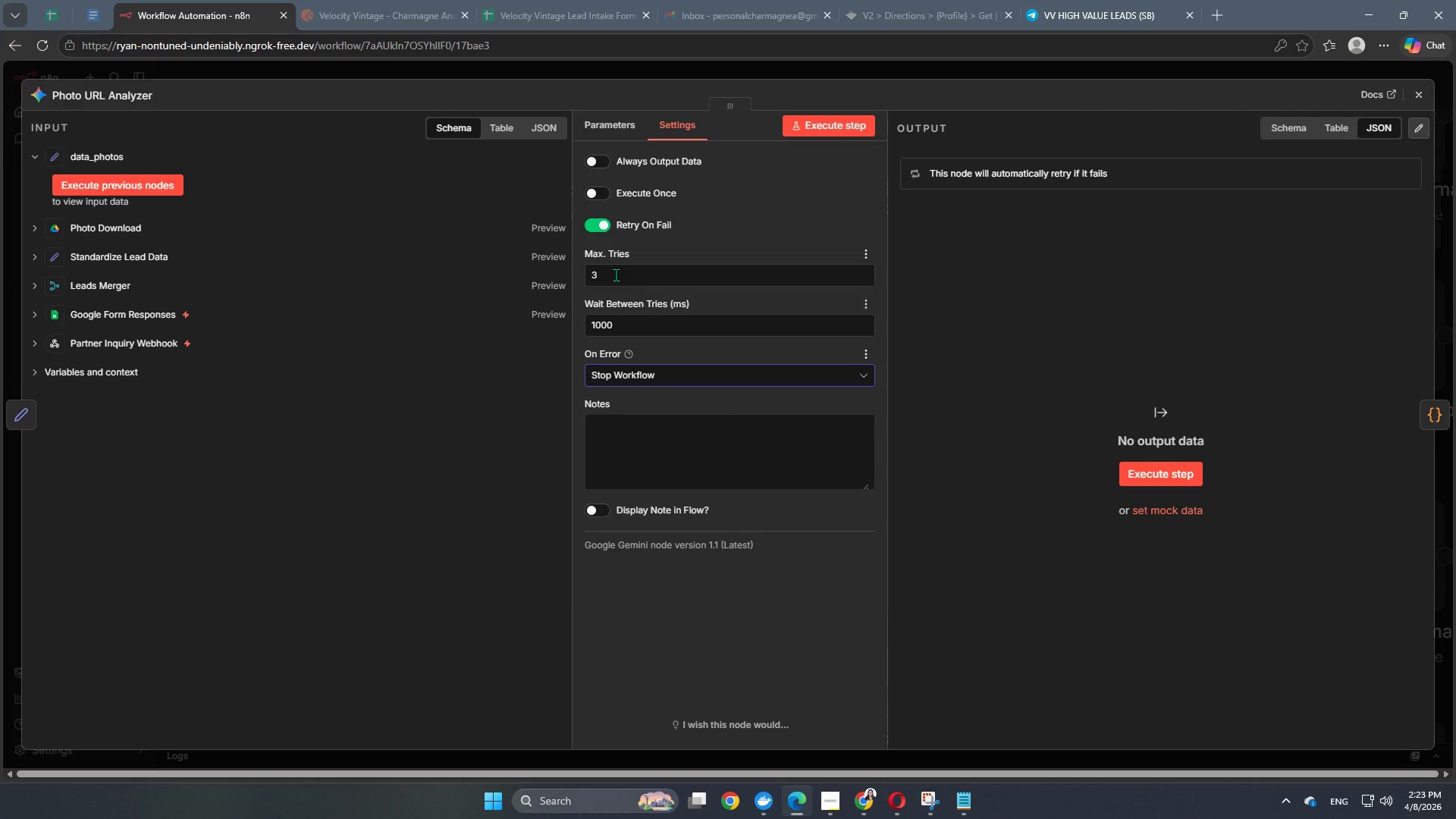 
left_click([615, 271])
 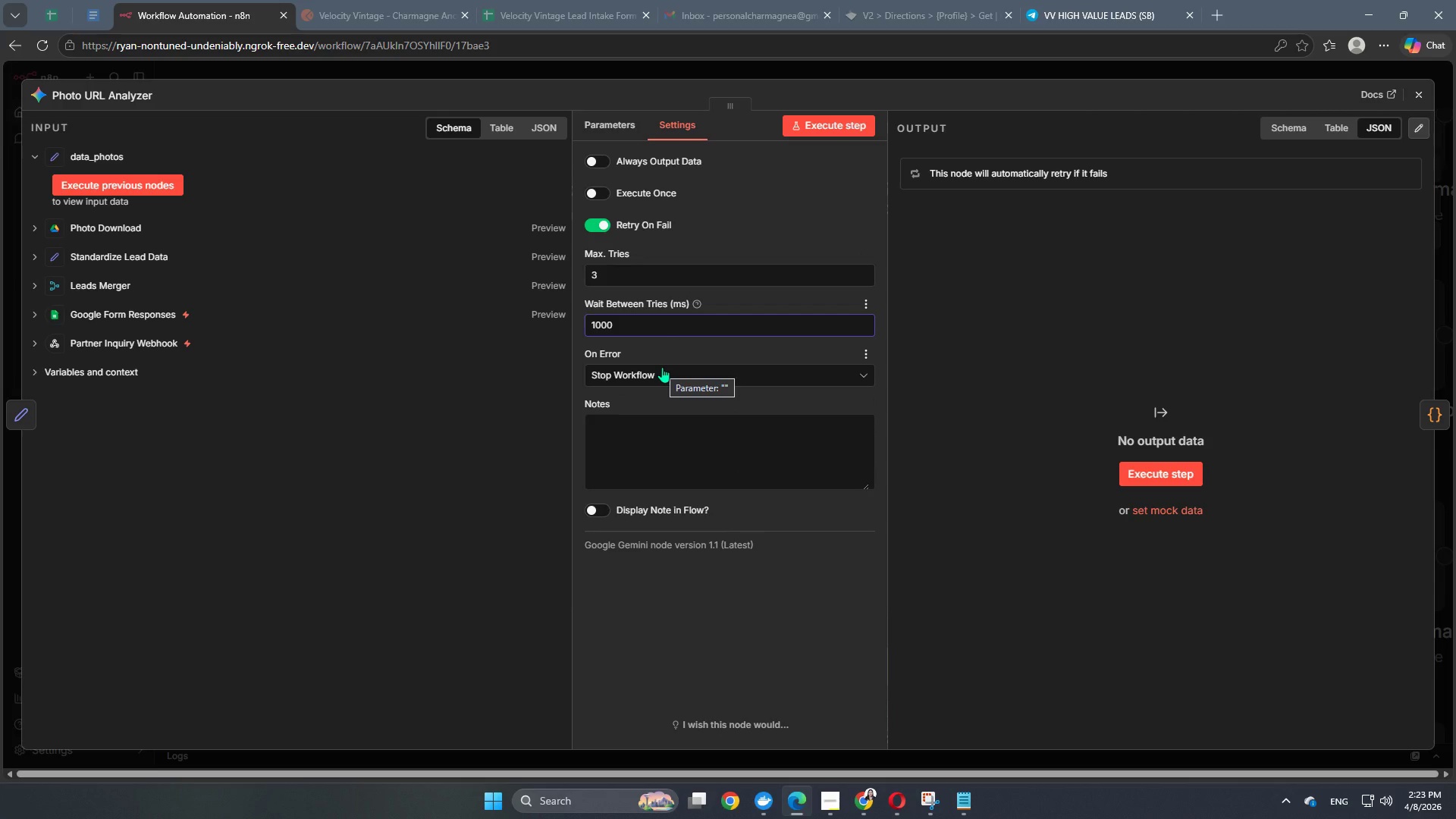 
wait(6.12)
 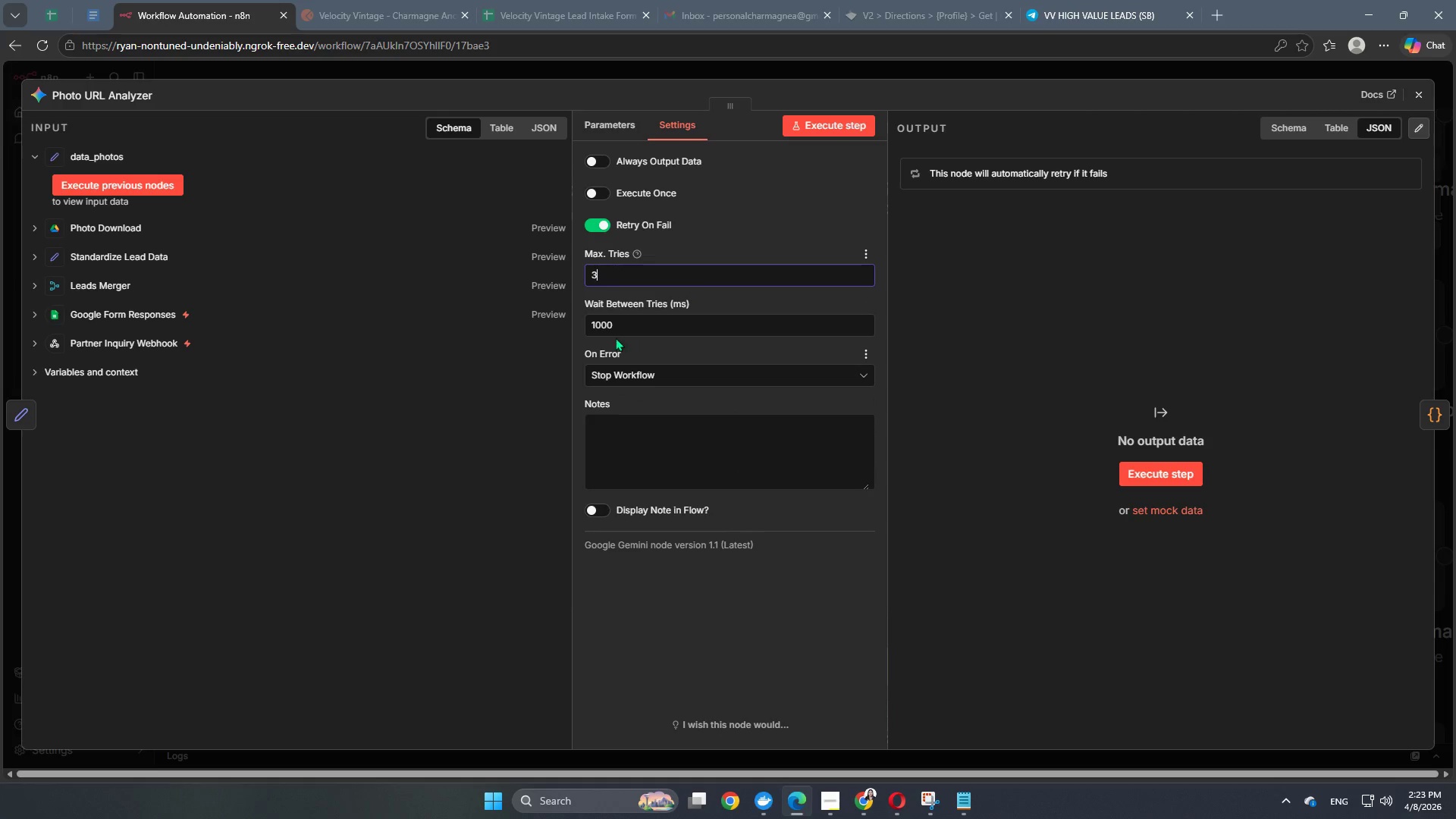 
key(NumpadDecimal)
 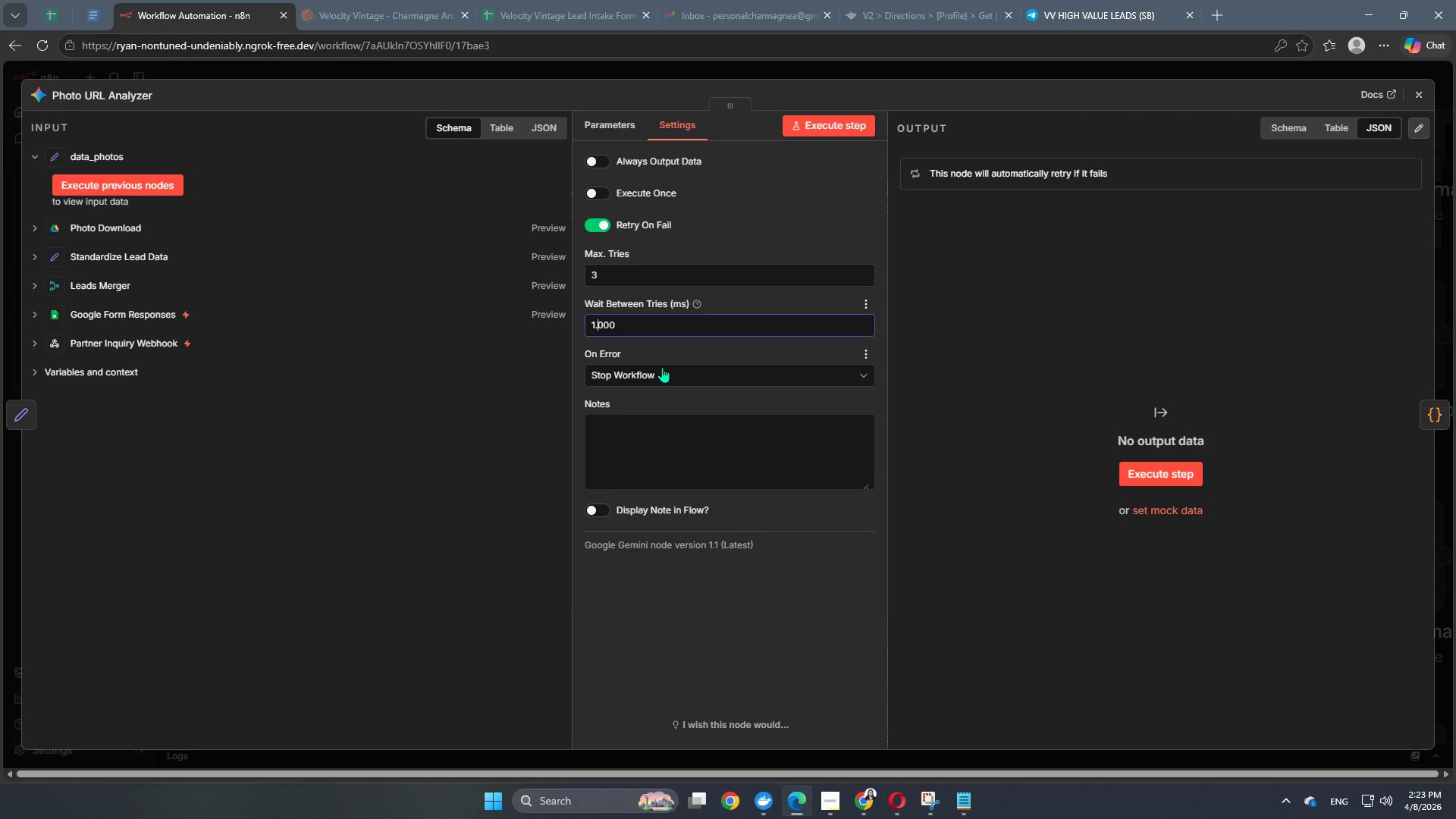 
key(Backspace)
 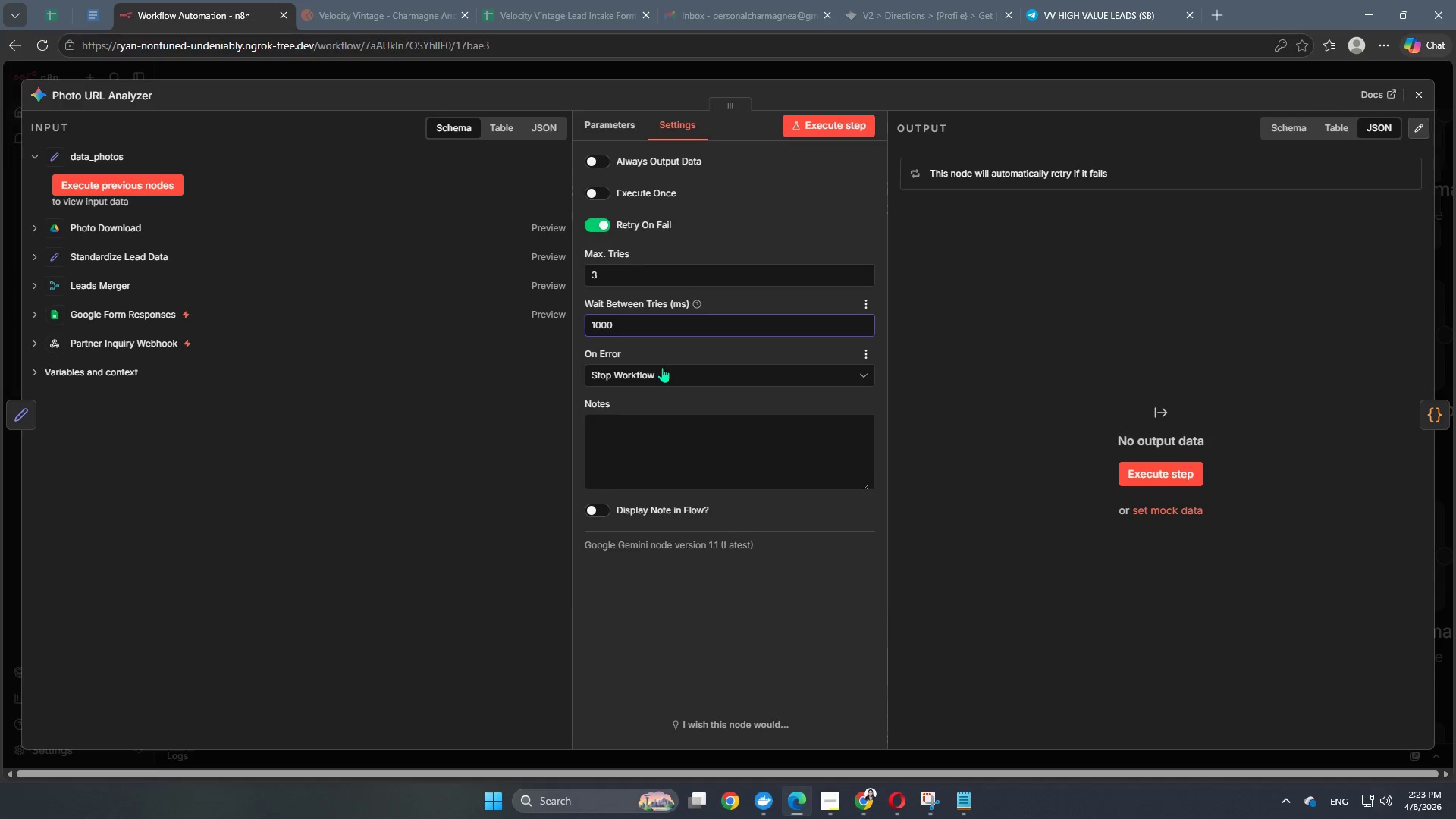 
key(Numpad5)
 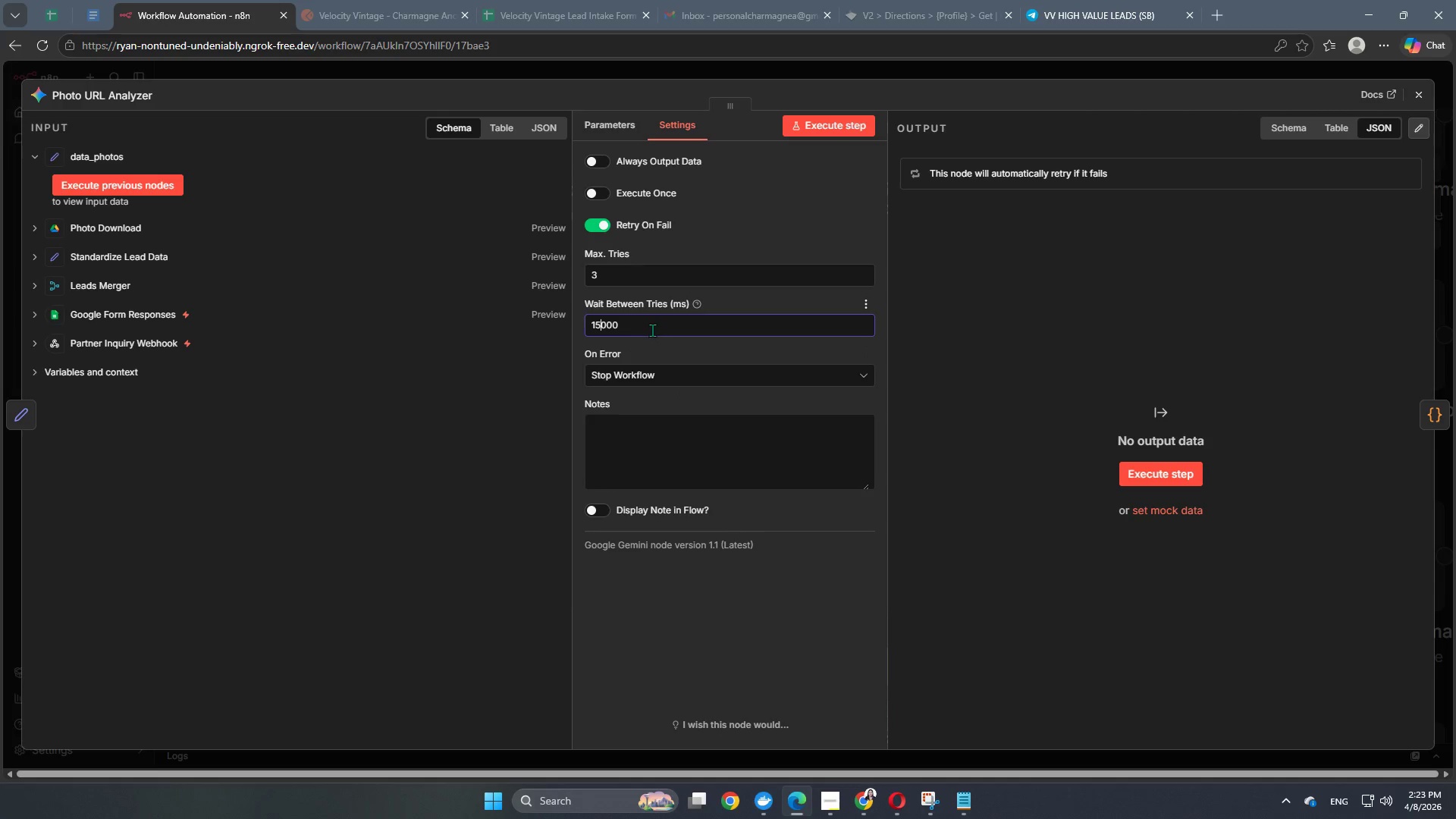 
left_click([642, 329])
 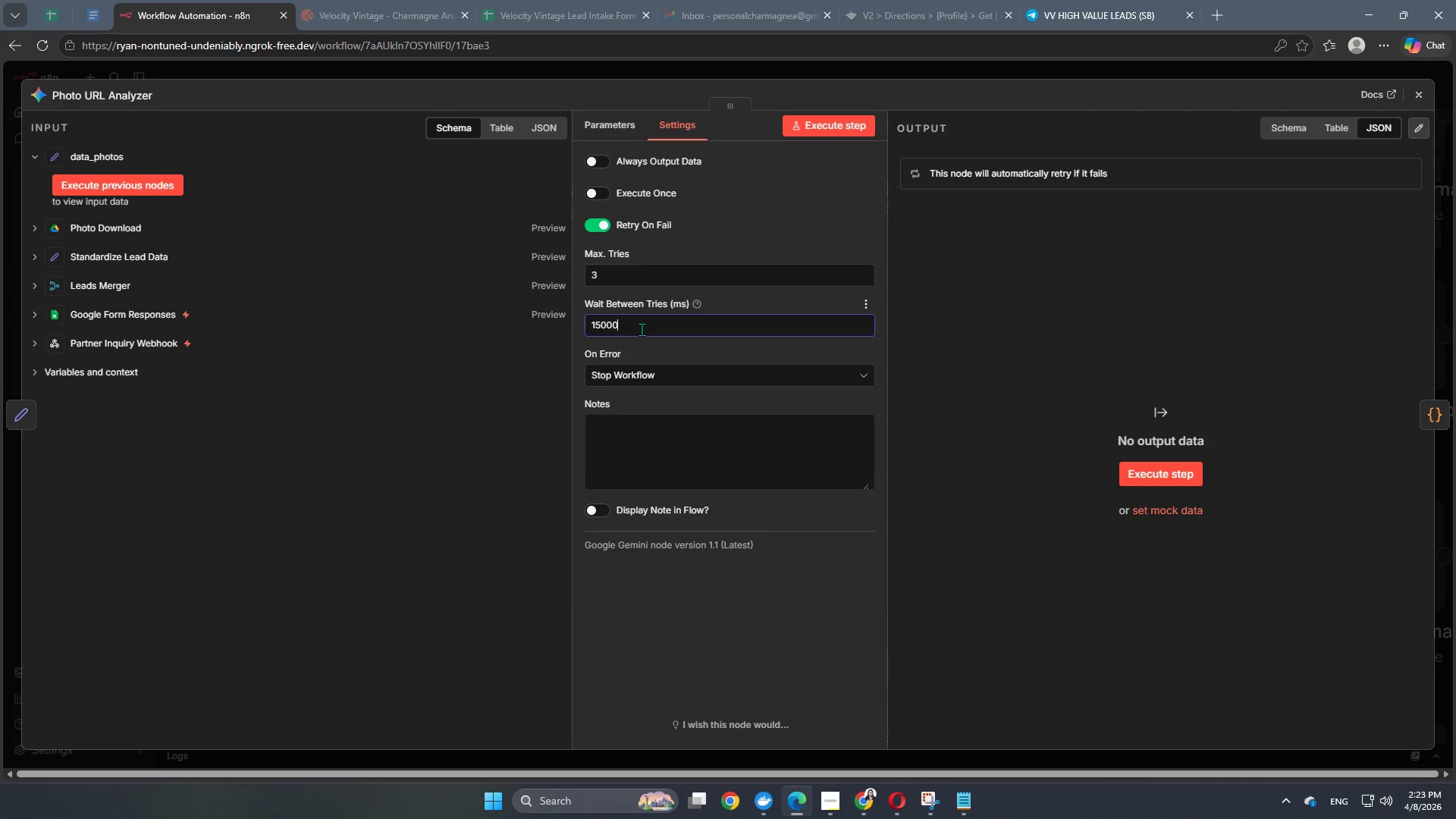 
key(Backspace)
 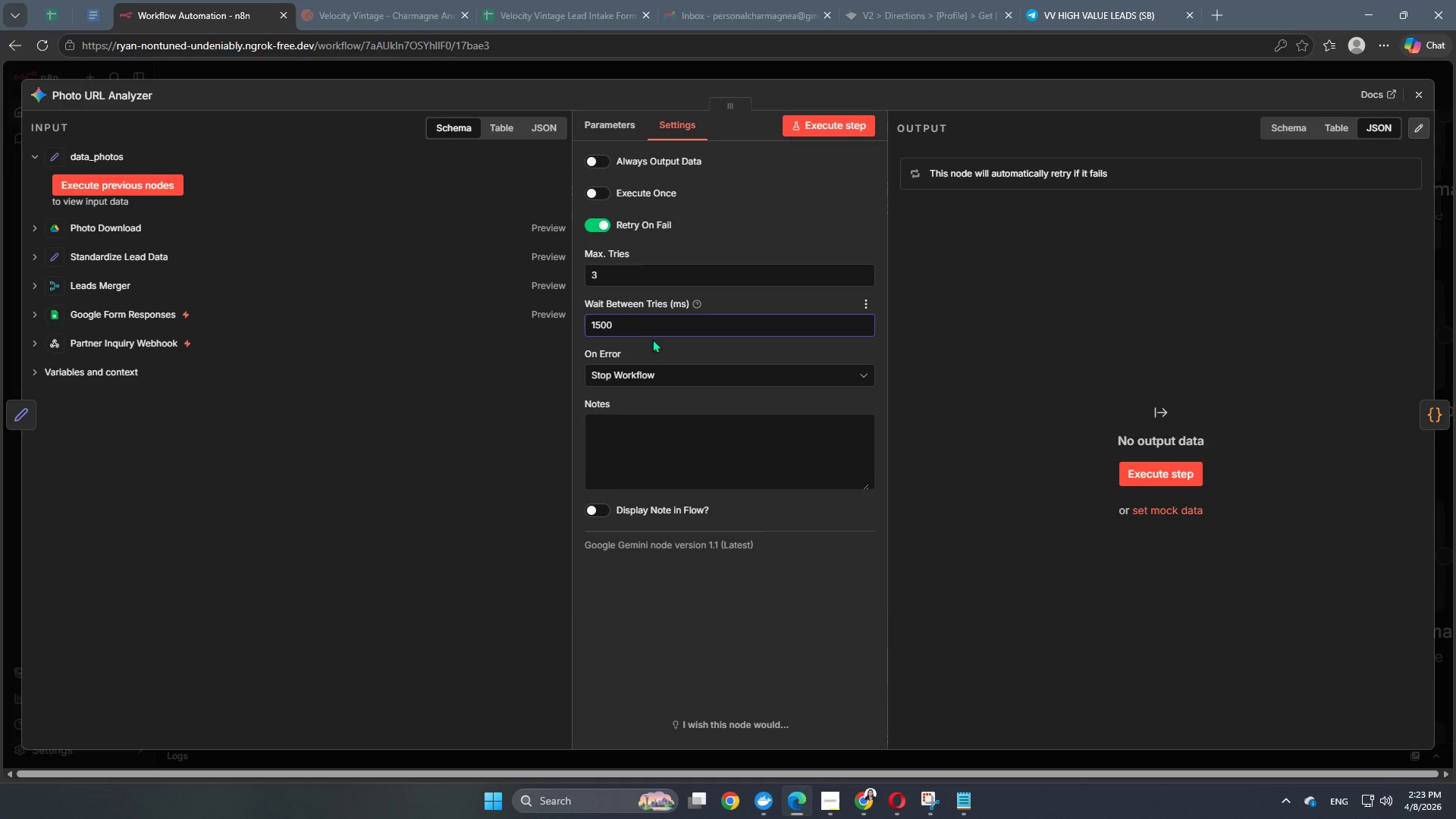 
key(Numpad0)
 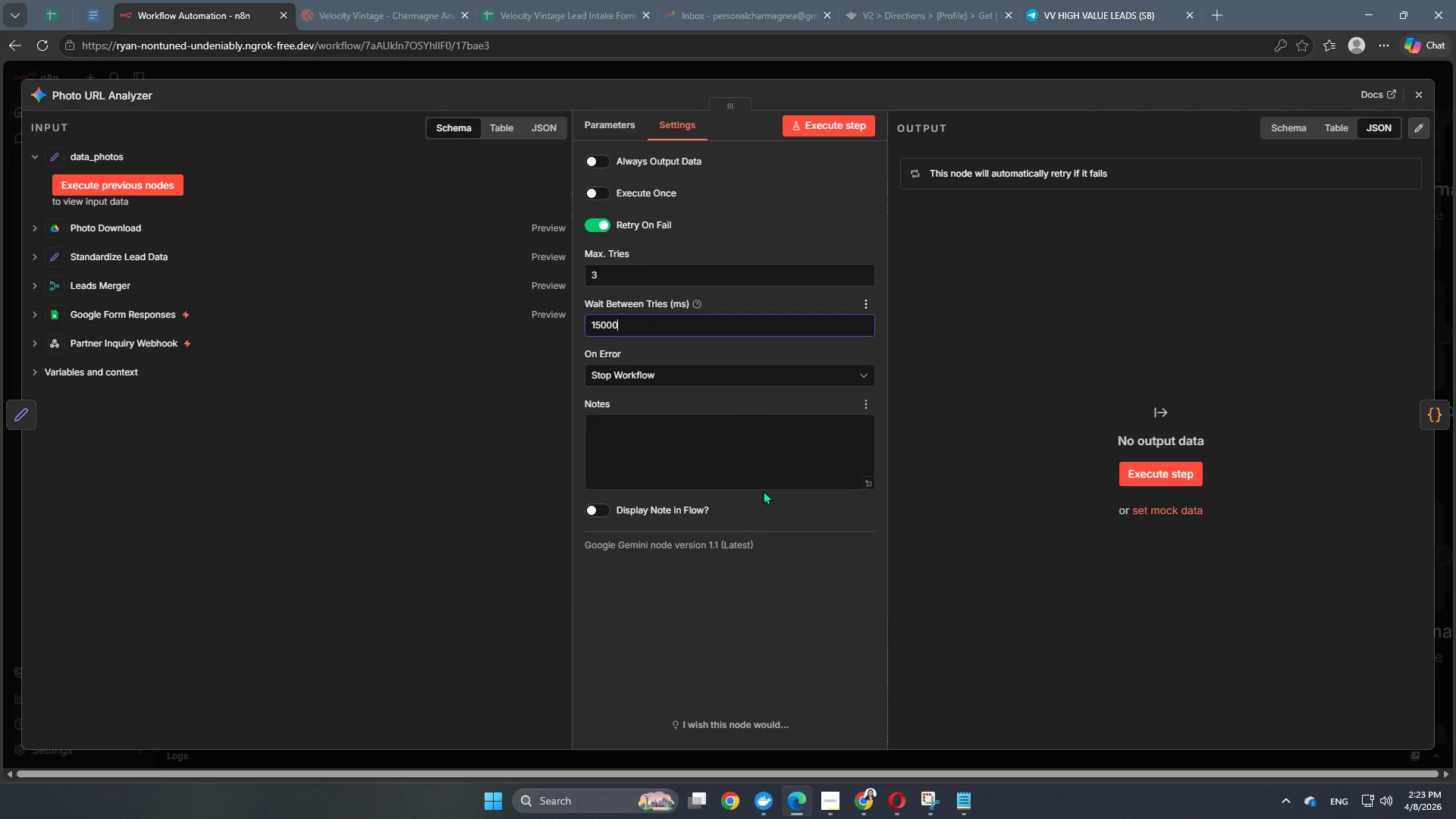 
left_click([780, 573])
 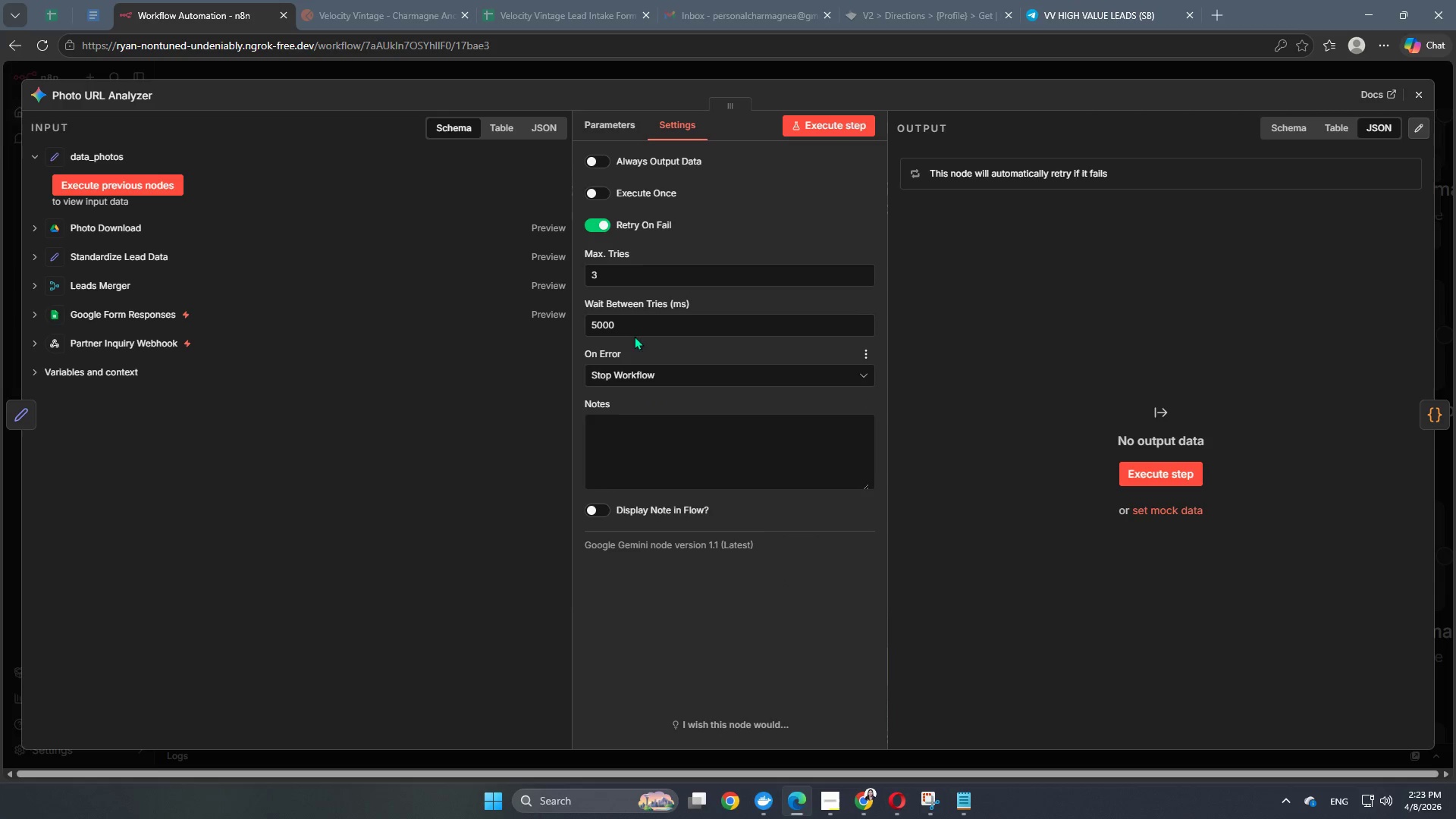 
mouse_move([636, 309])
 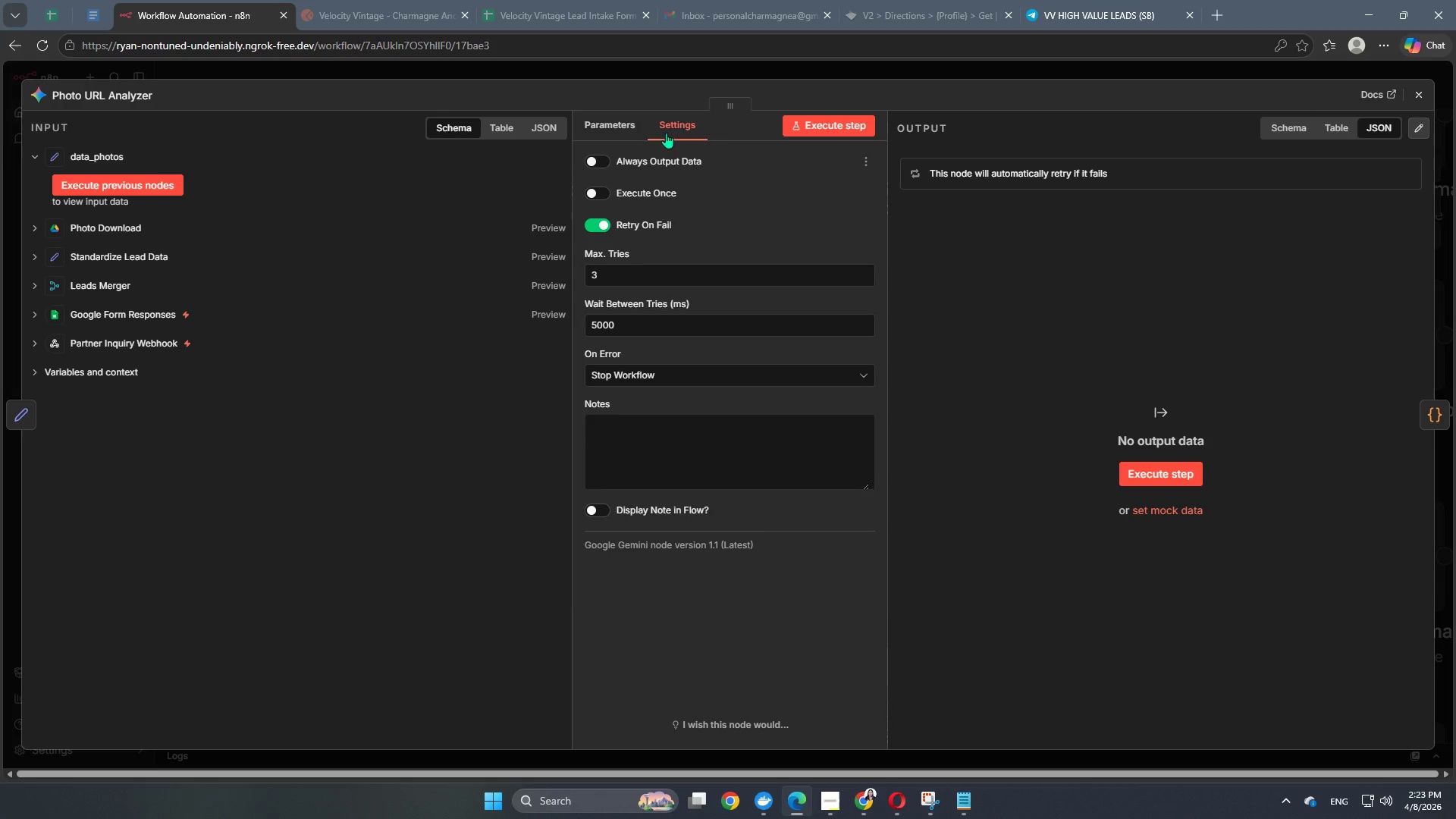 
left_click([707, 77])
 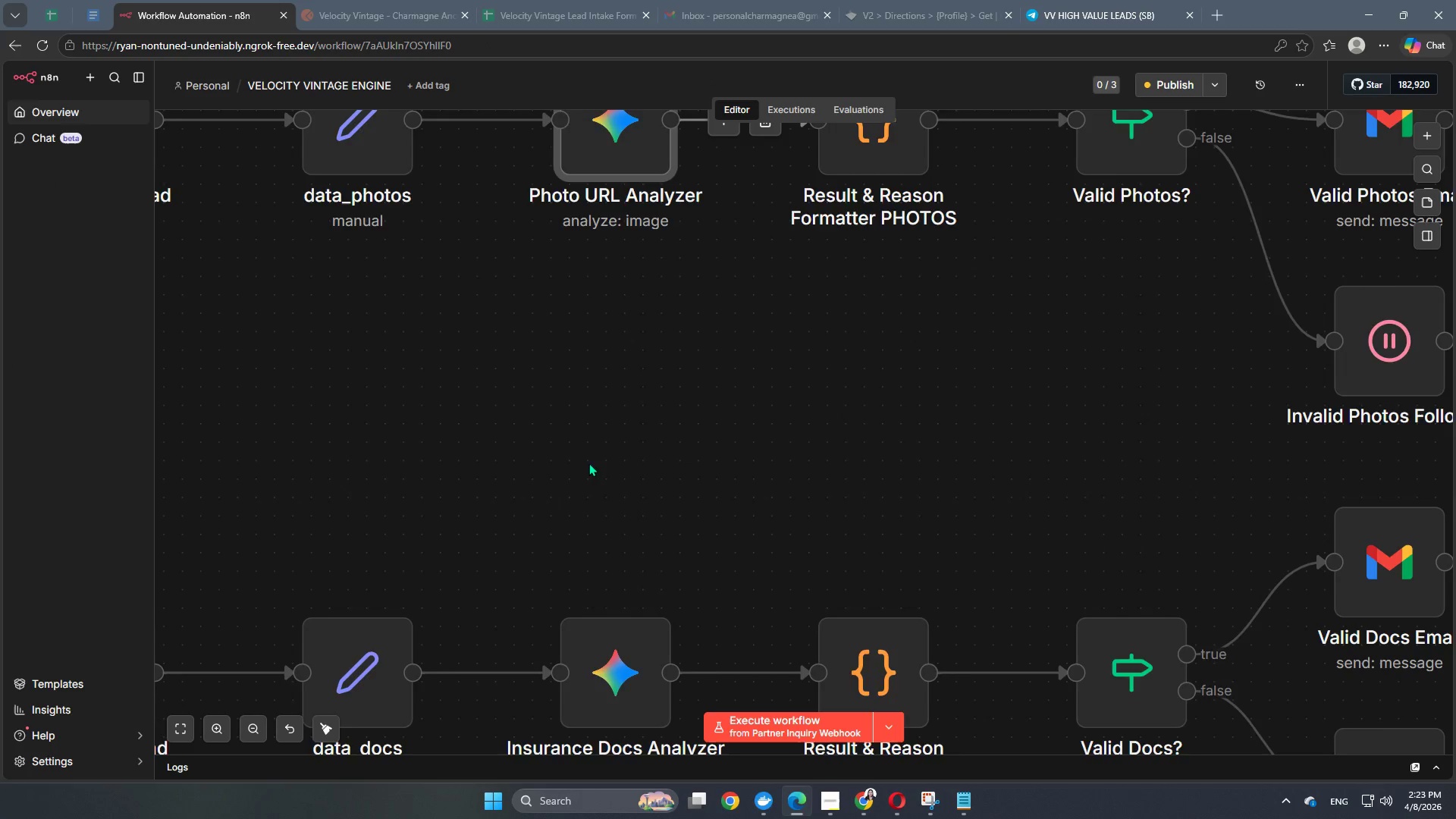 
scroll: coordinate [675, 475], scroll_direction: down, amount: 4.0
 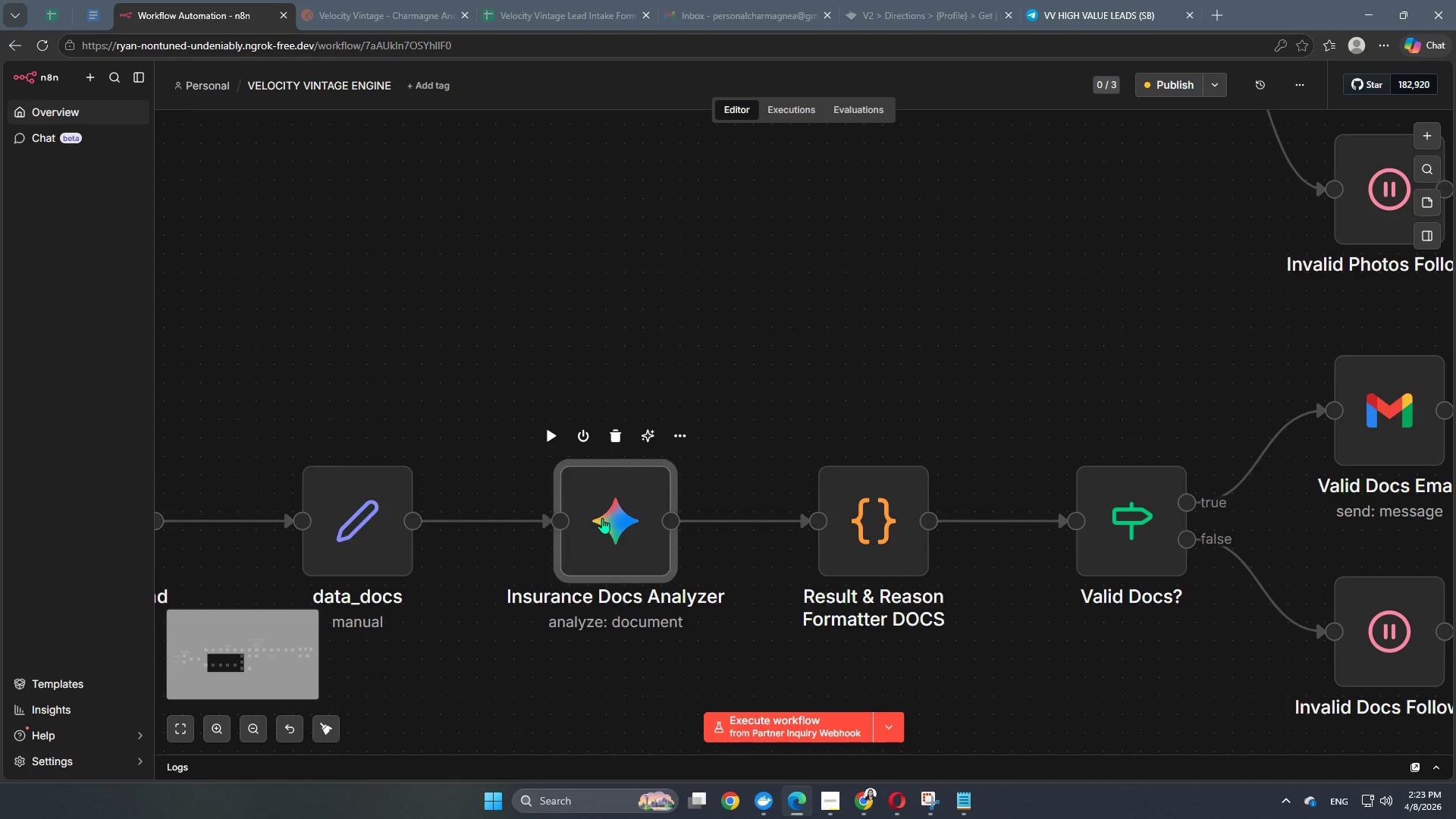 
double_click([602, 518])
 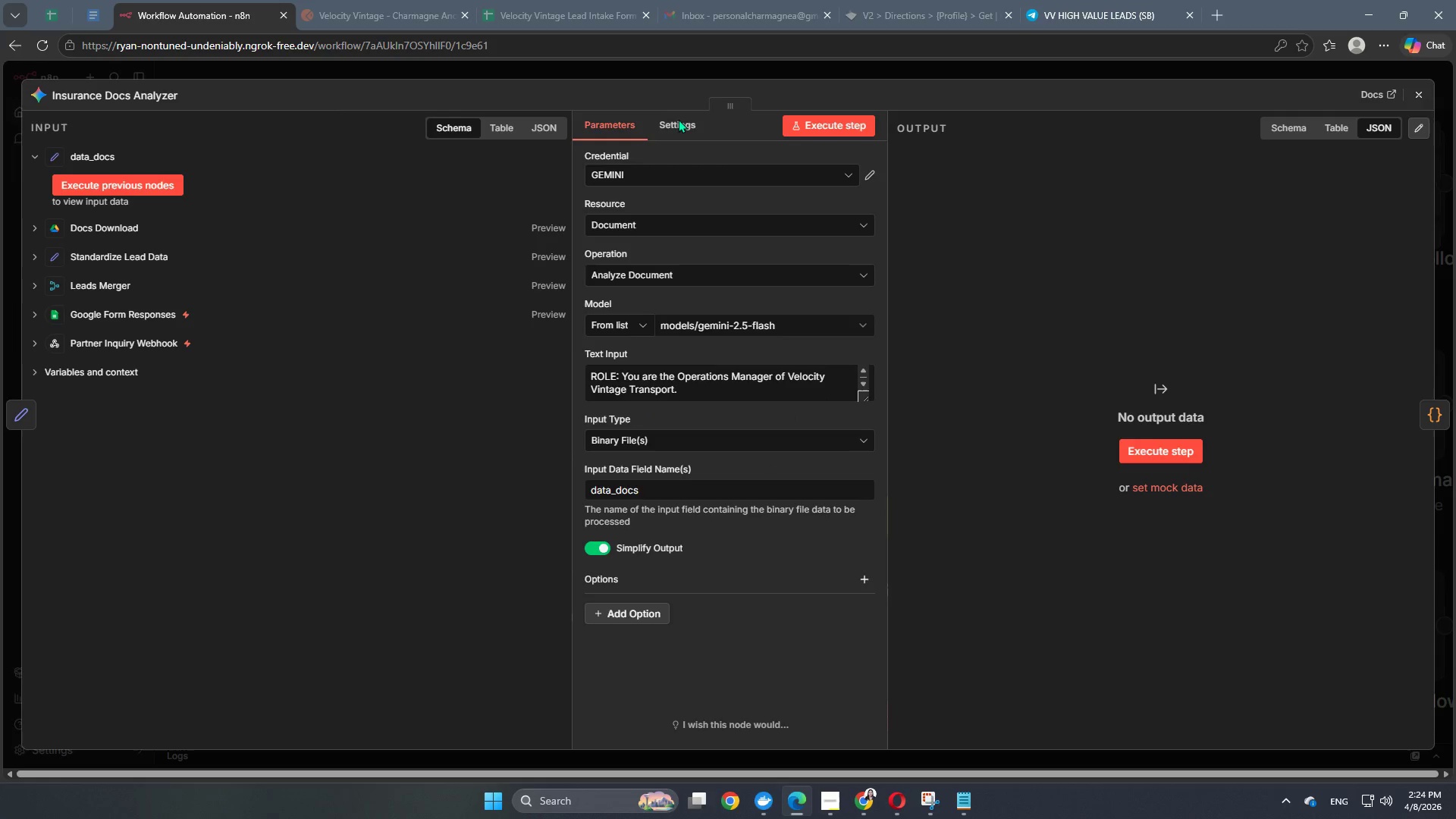 
double_click([679, 130])
 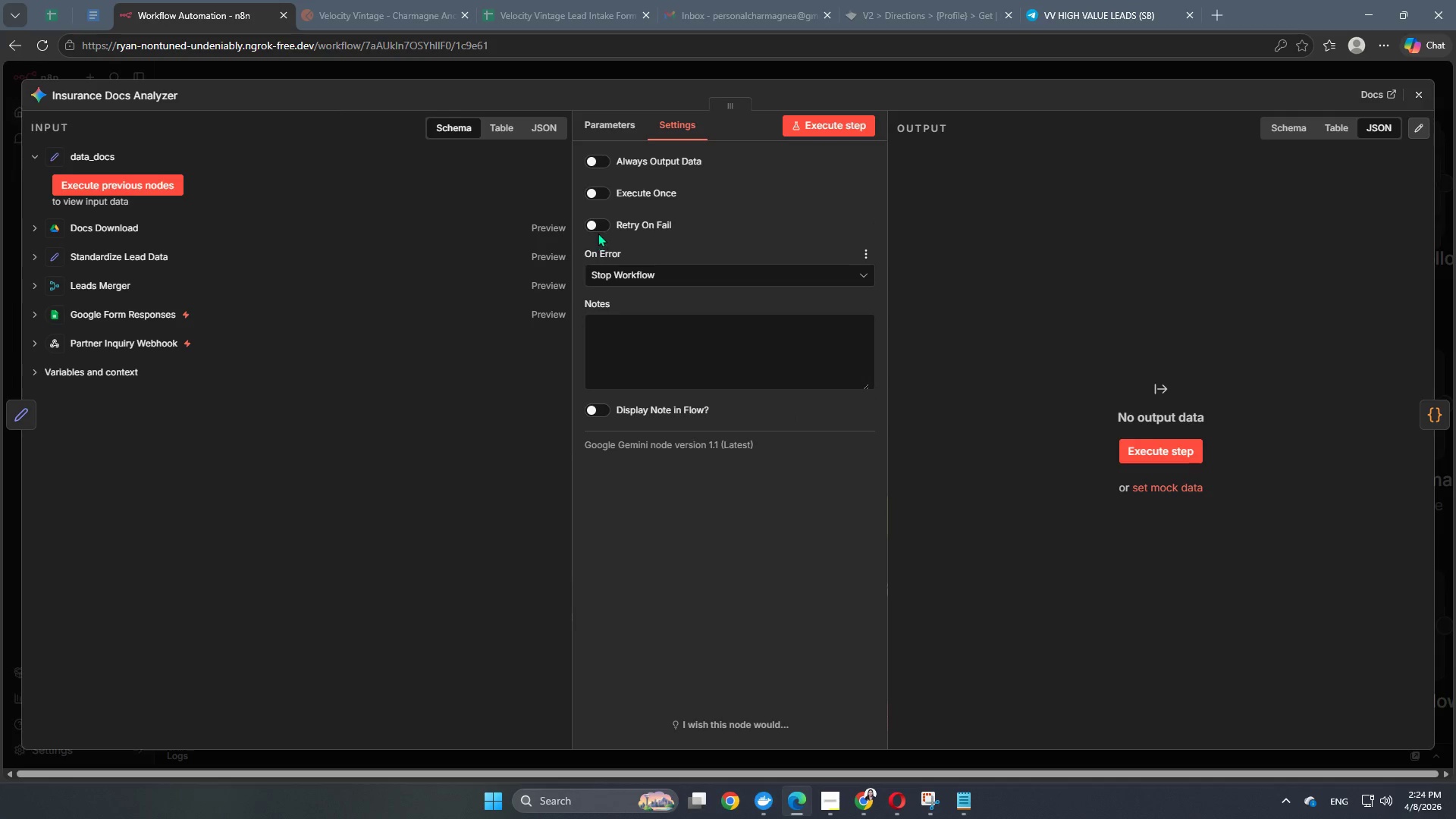 
left_click([598, 229])
 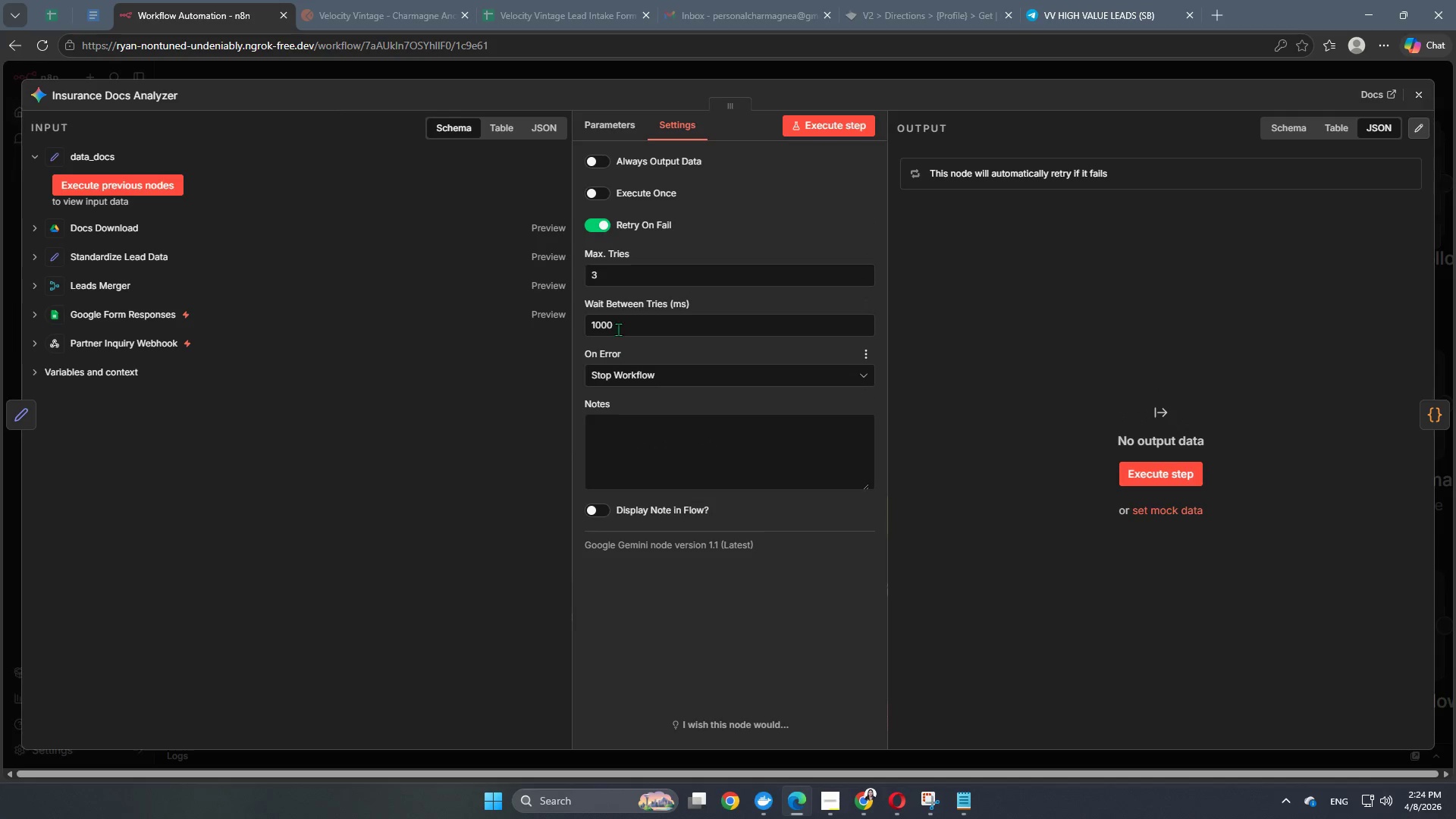 
left_click_drag(start_coordinate=[623, 324], to_coordinate=[580, 324])
 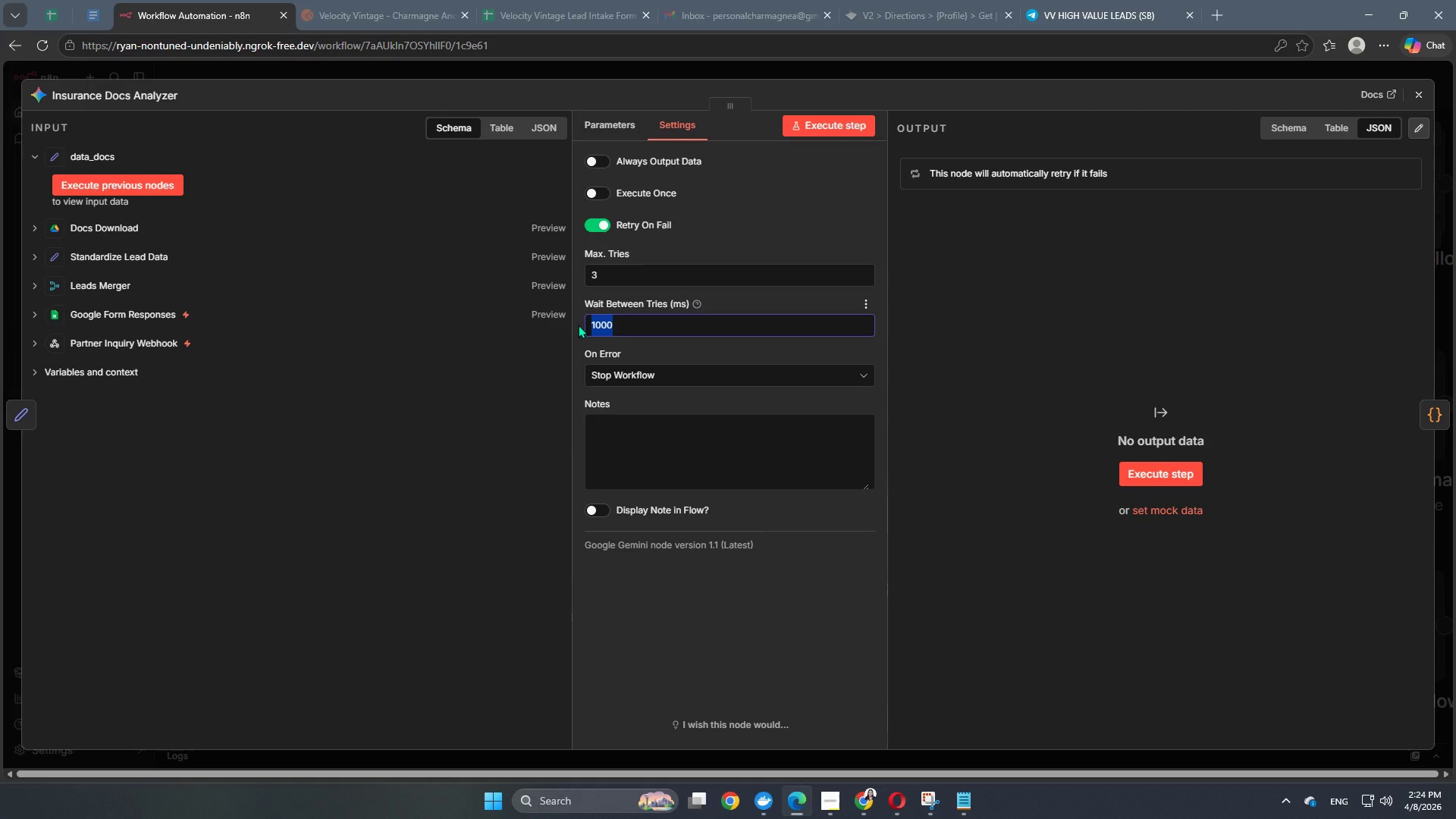 
key(Numpad5)
 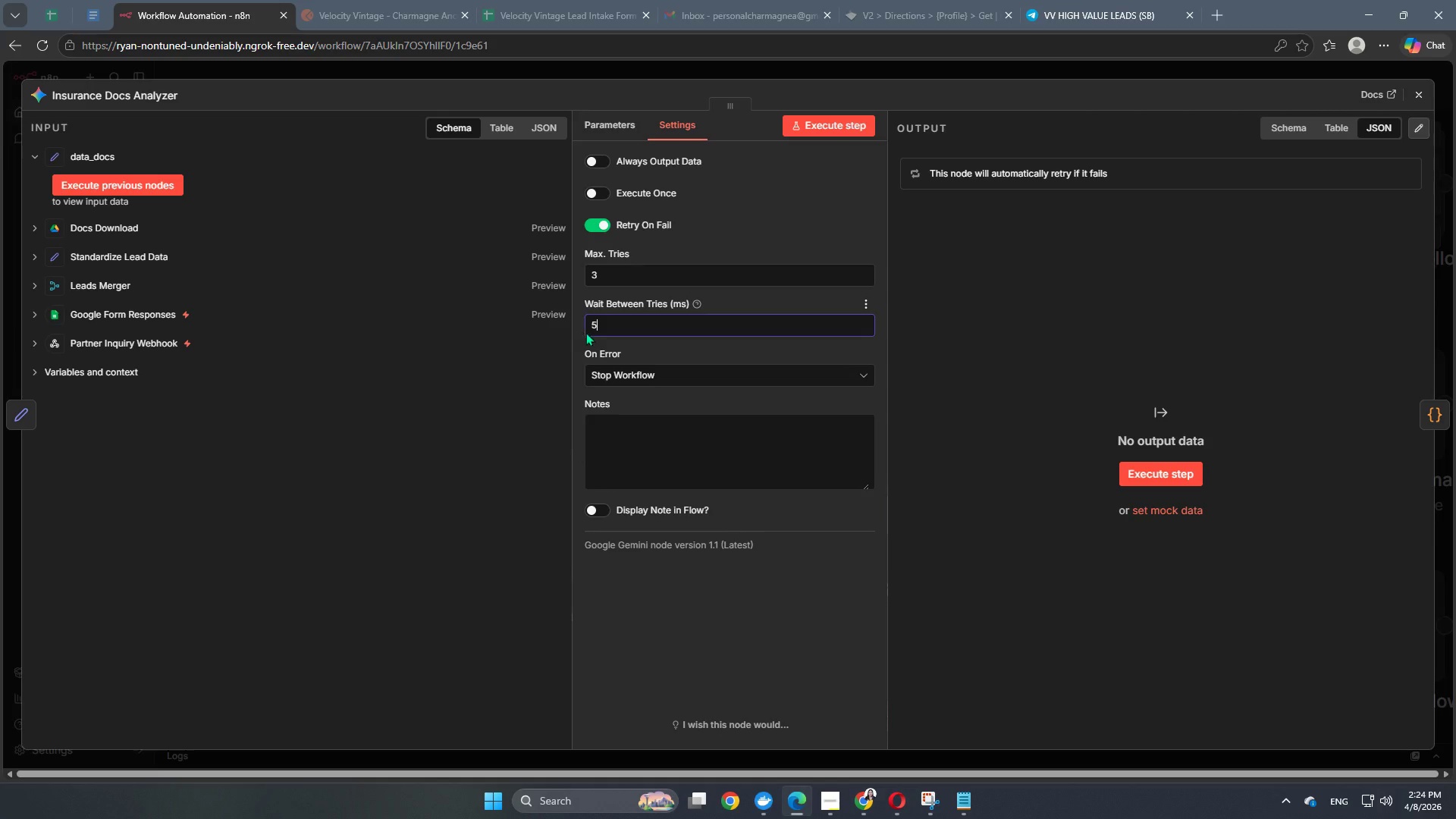 
key(Numpad0)
 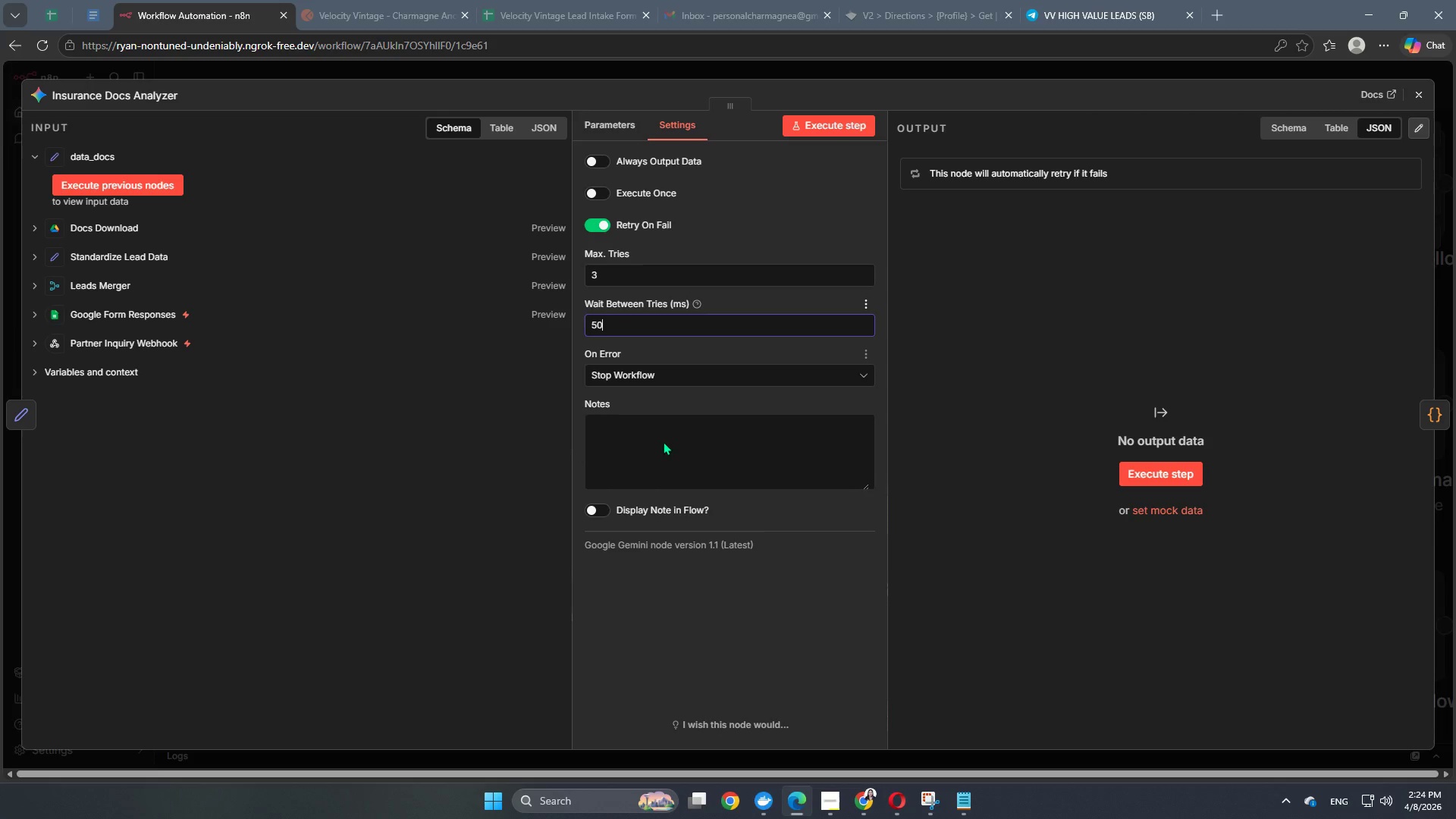 
key(Numpad0)
 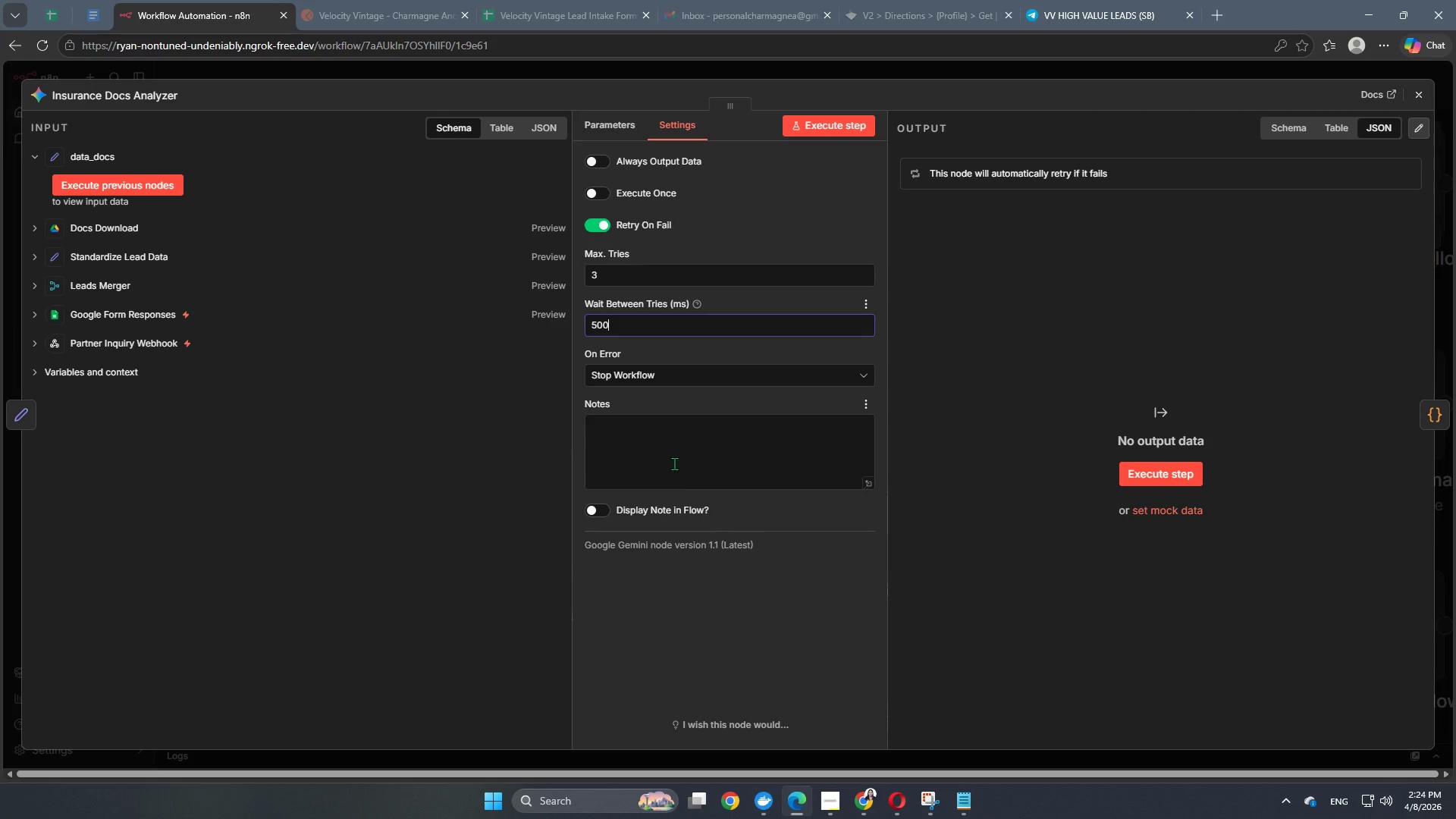 
key(Numpad0)
 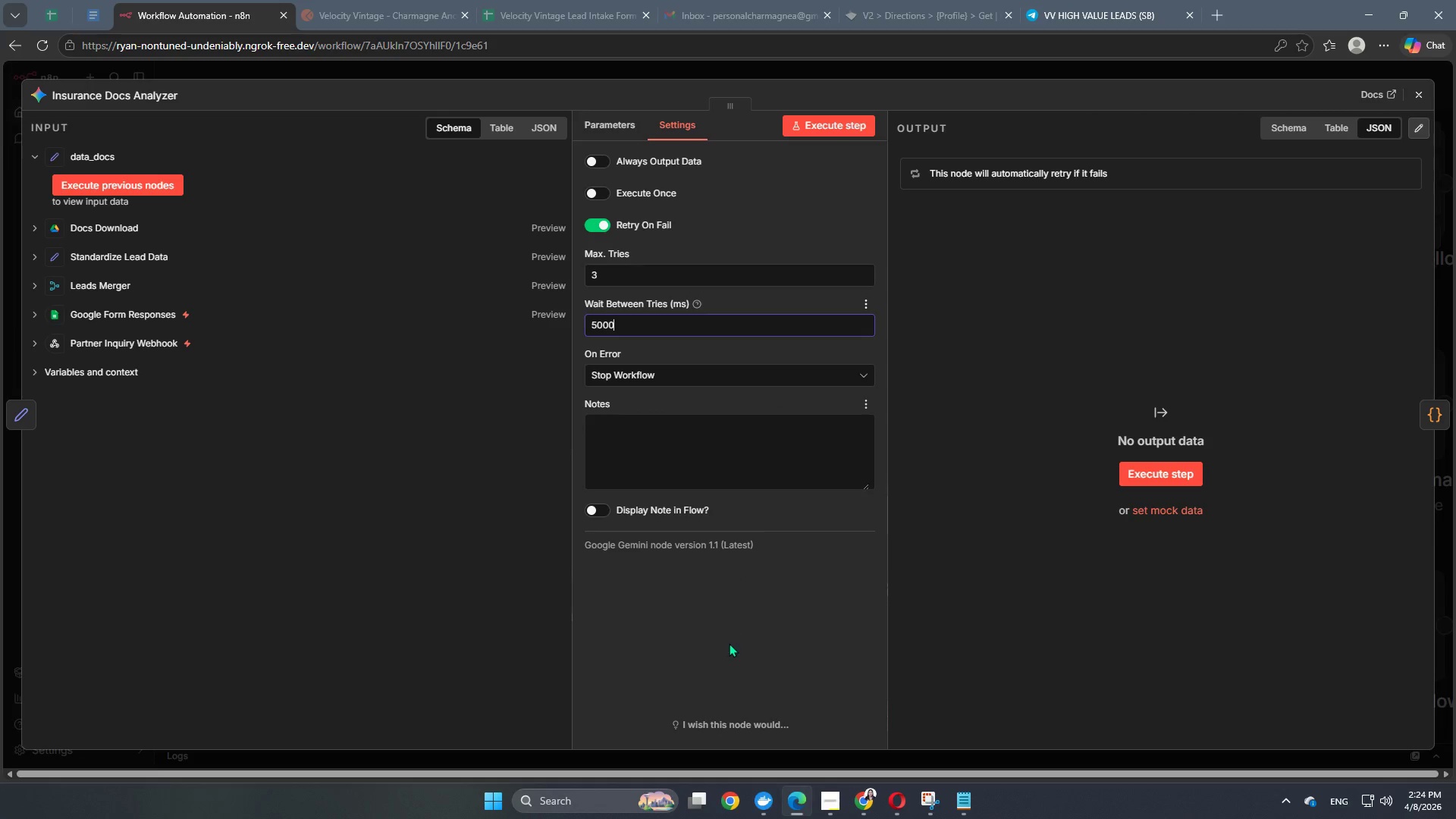 
left_click([729, 643])
 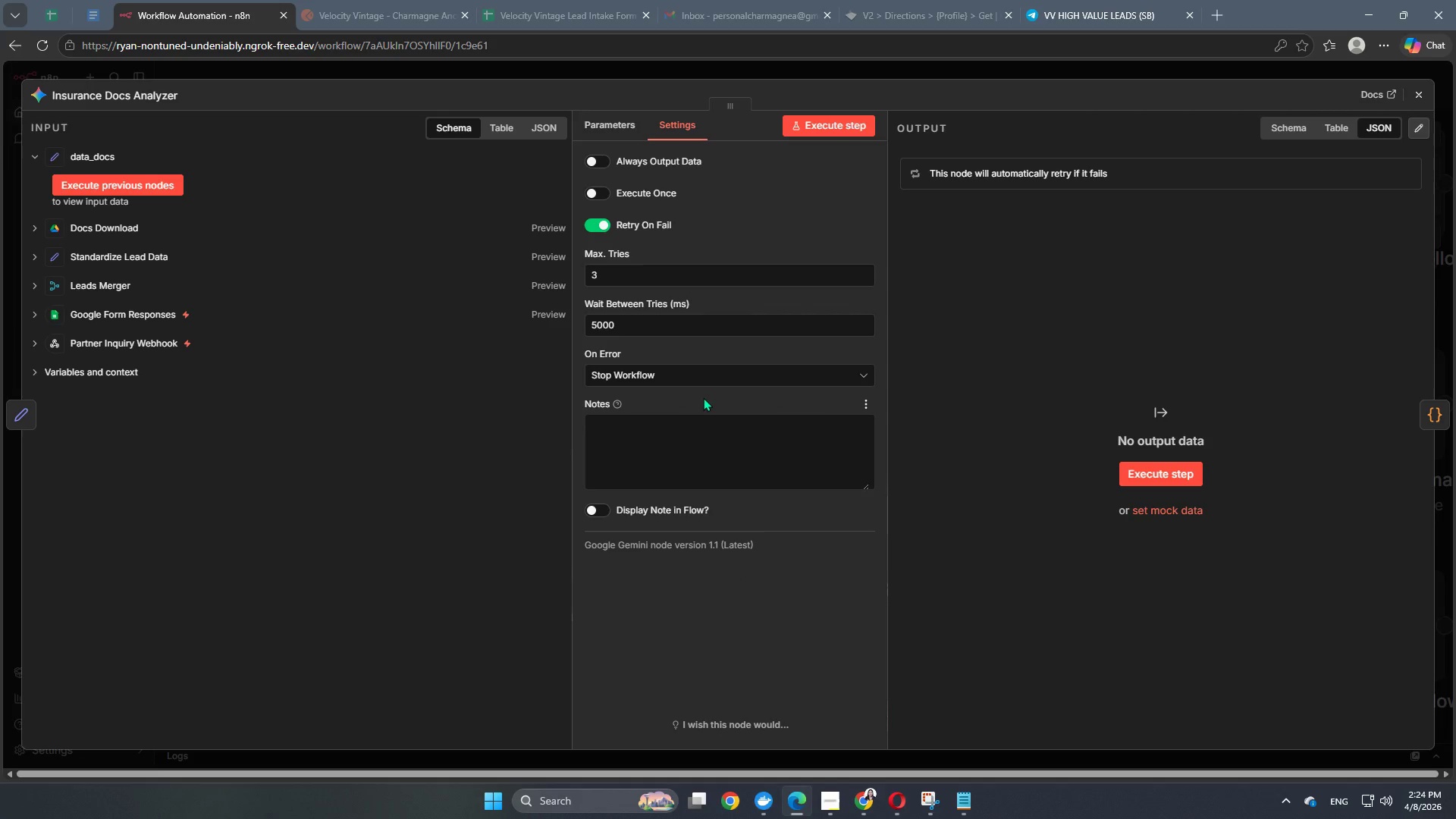 
scroll: coordinate [703, 397], scroll_direction: down, amount: 1.0
 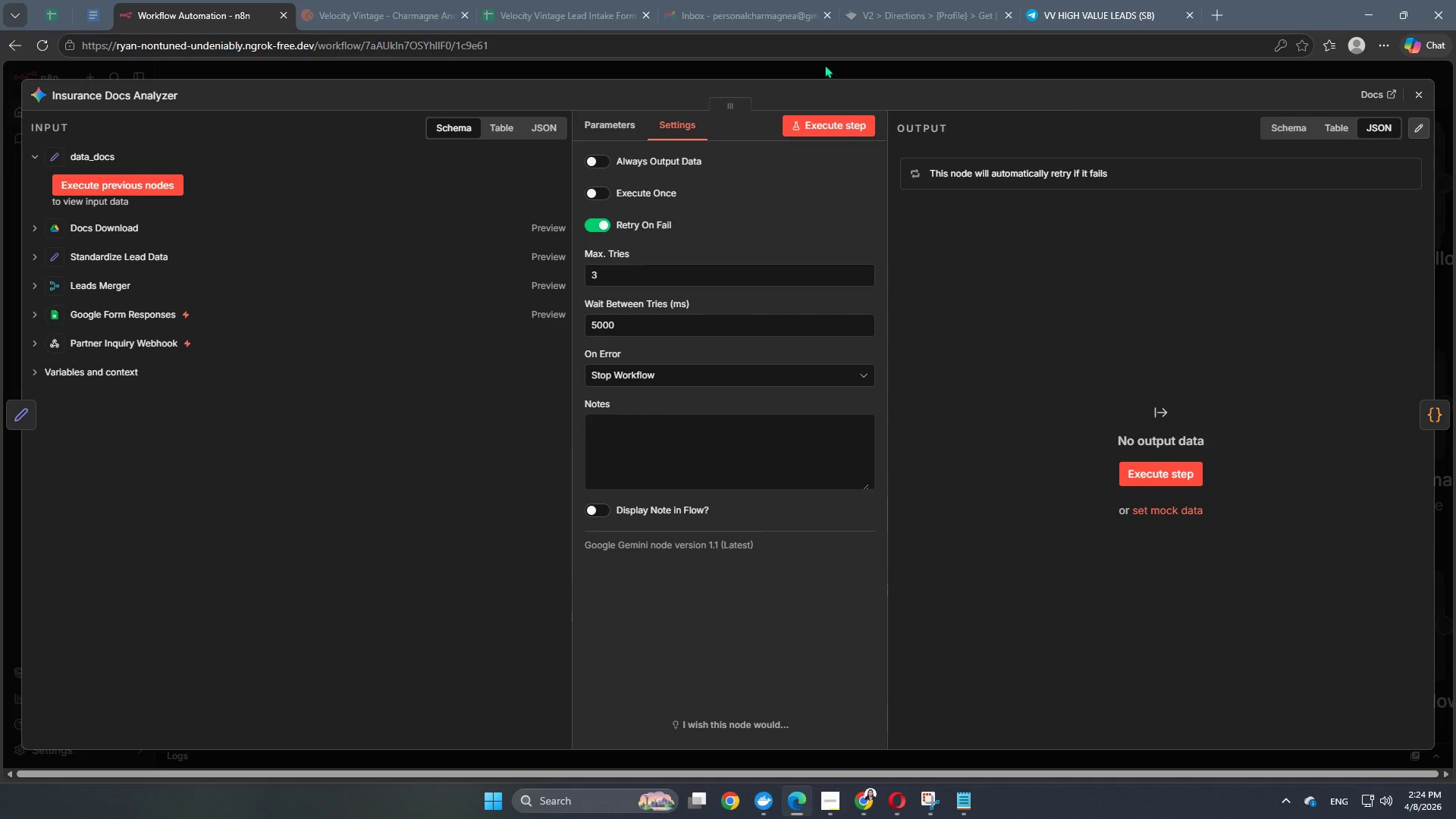 
left_click([827, 71])
 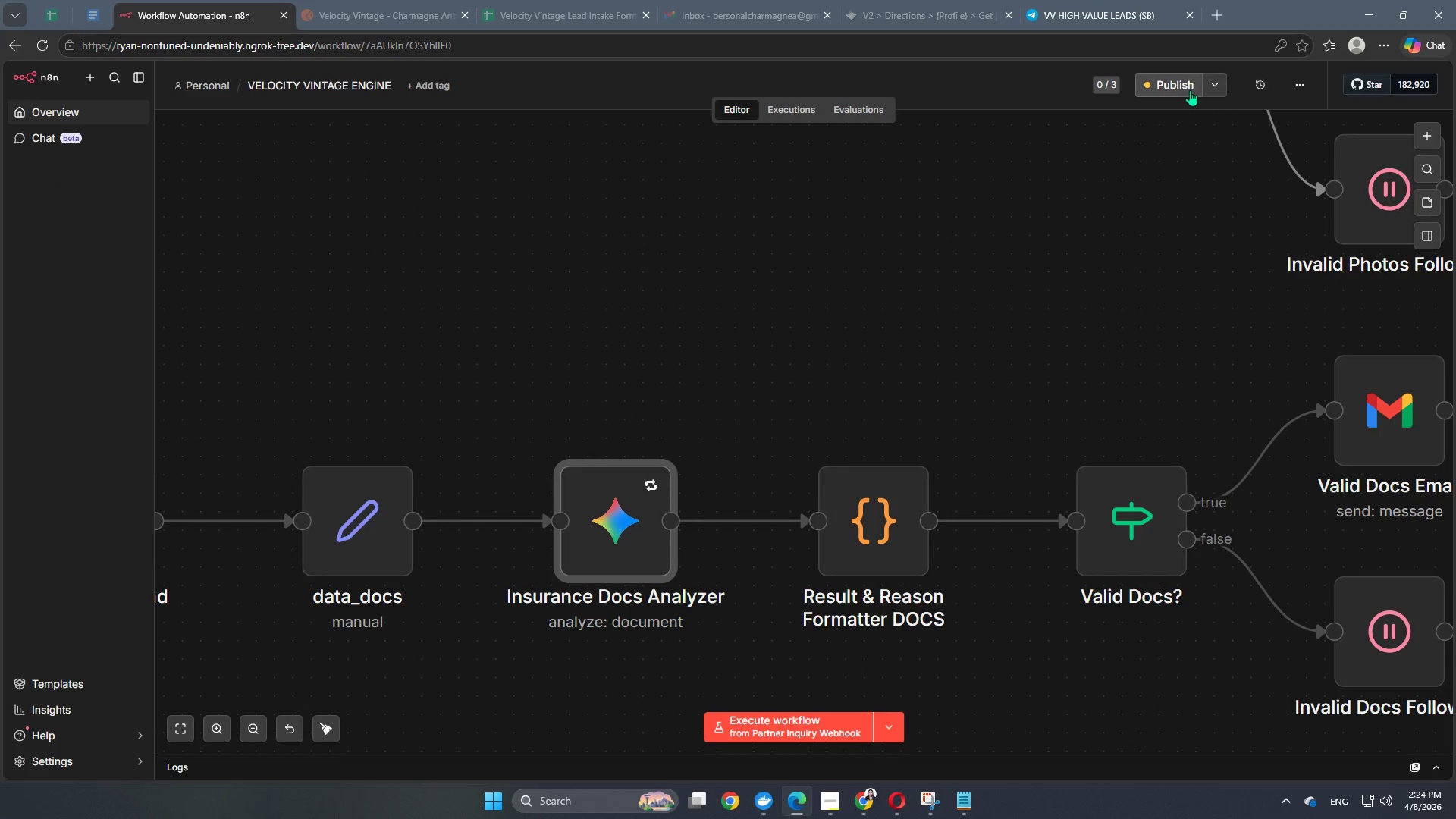 
left_click([1177, 87])
 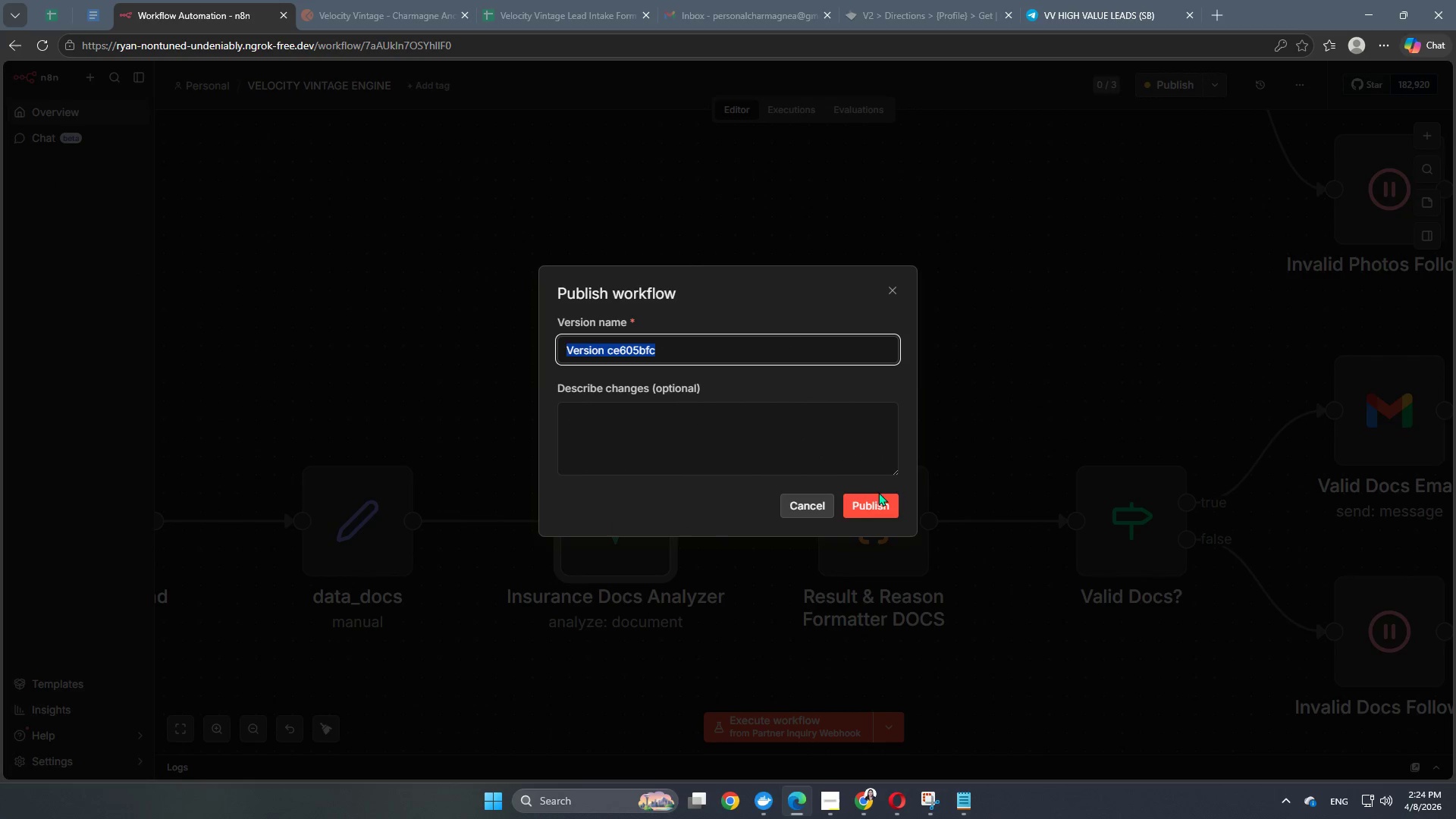 
left_click([877, 504])
 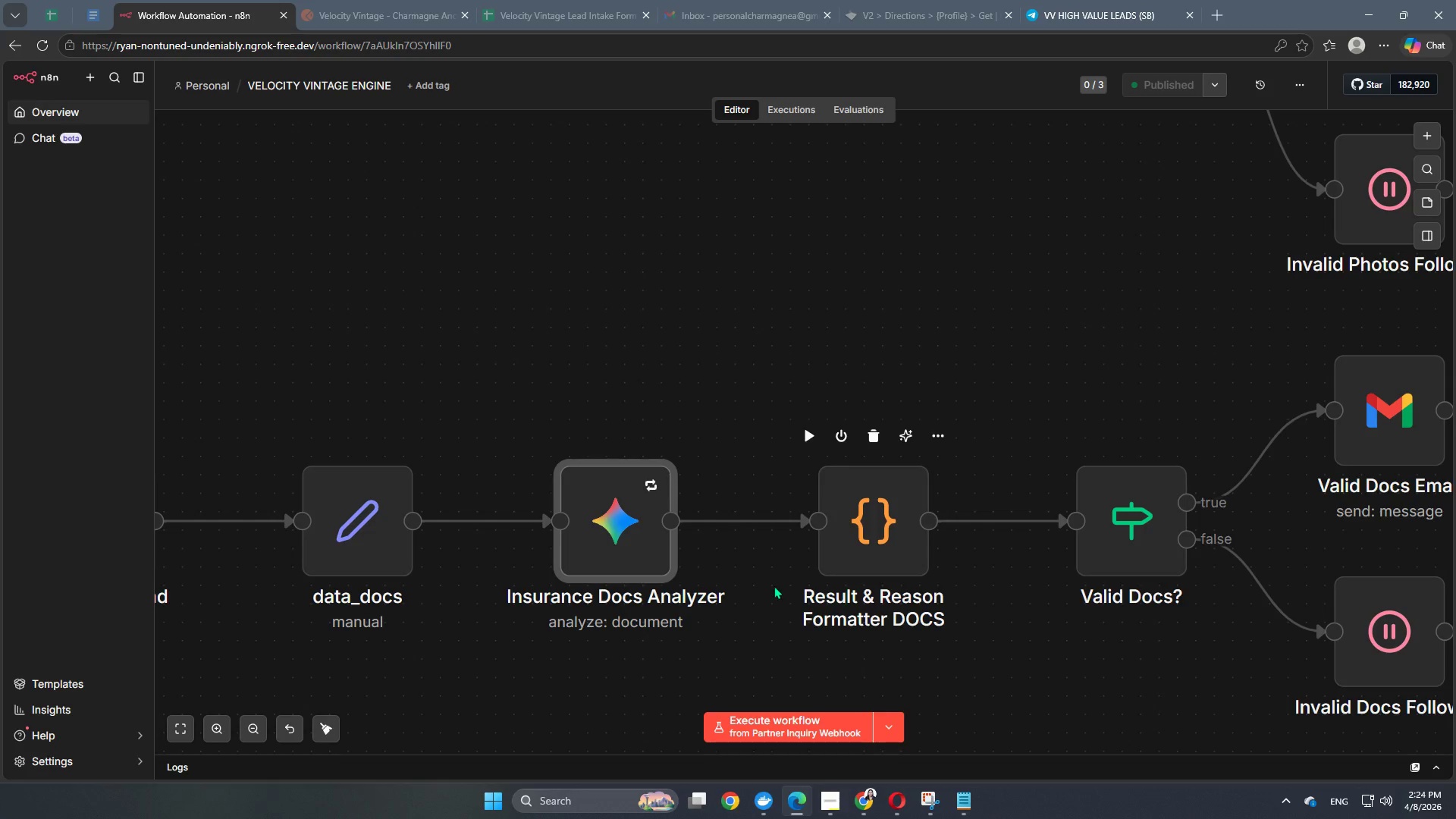 
wait(5.03)
 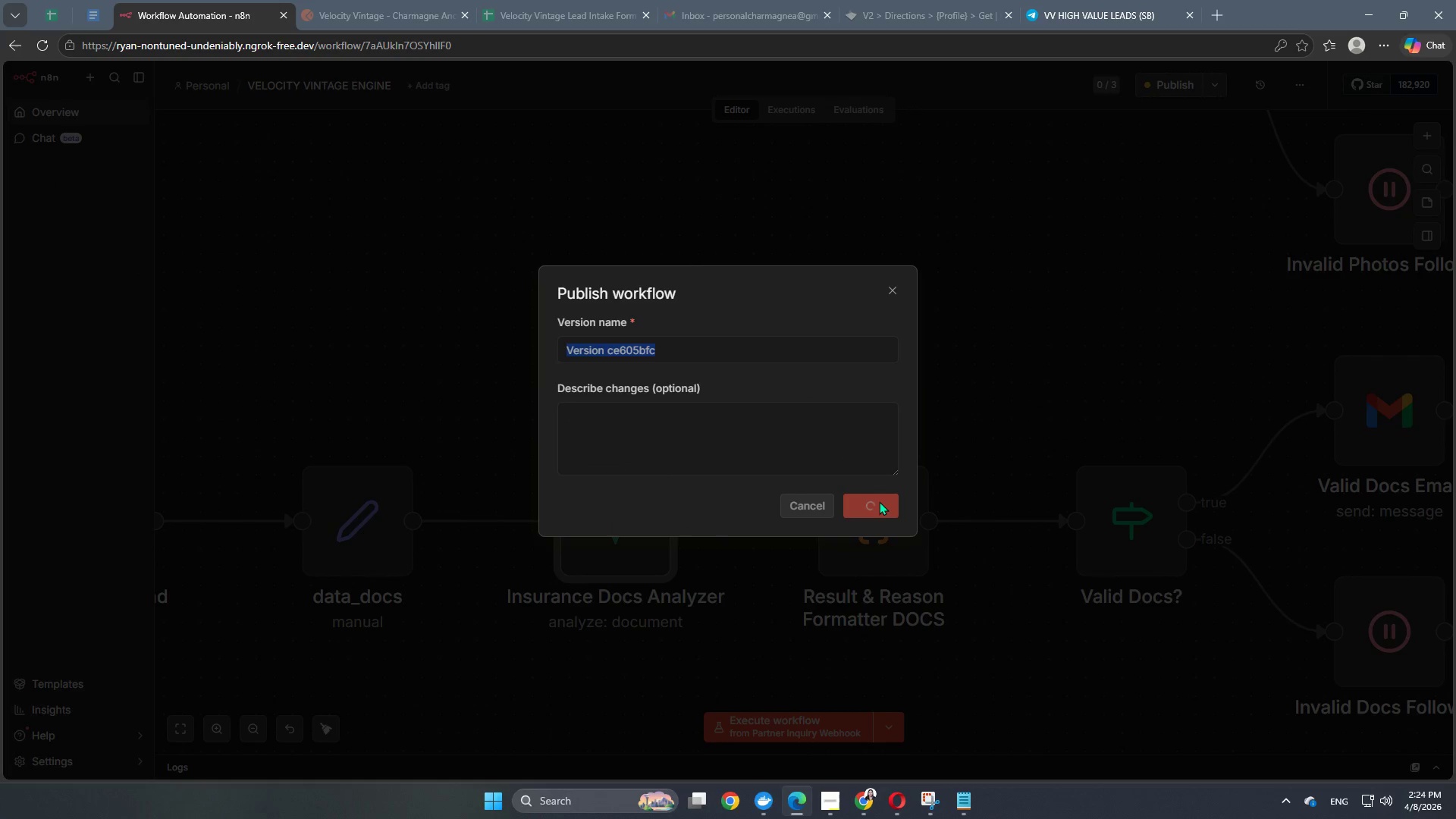 
left_click([175, 728])
 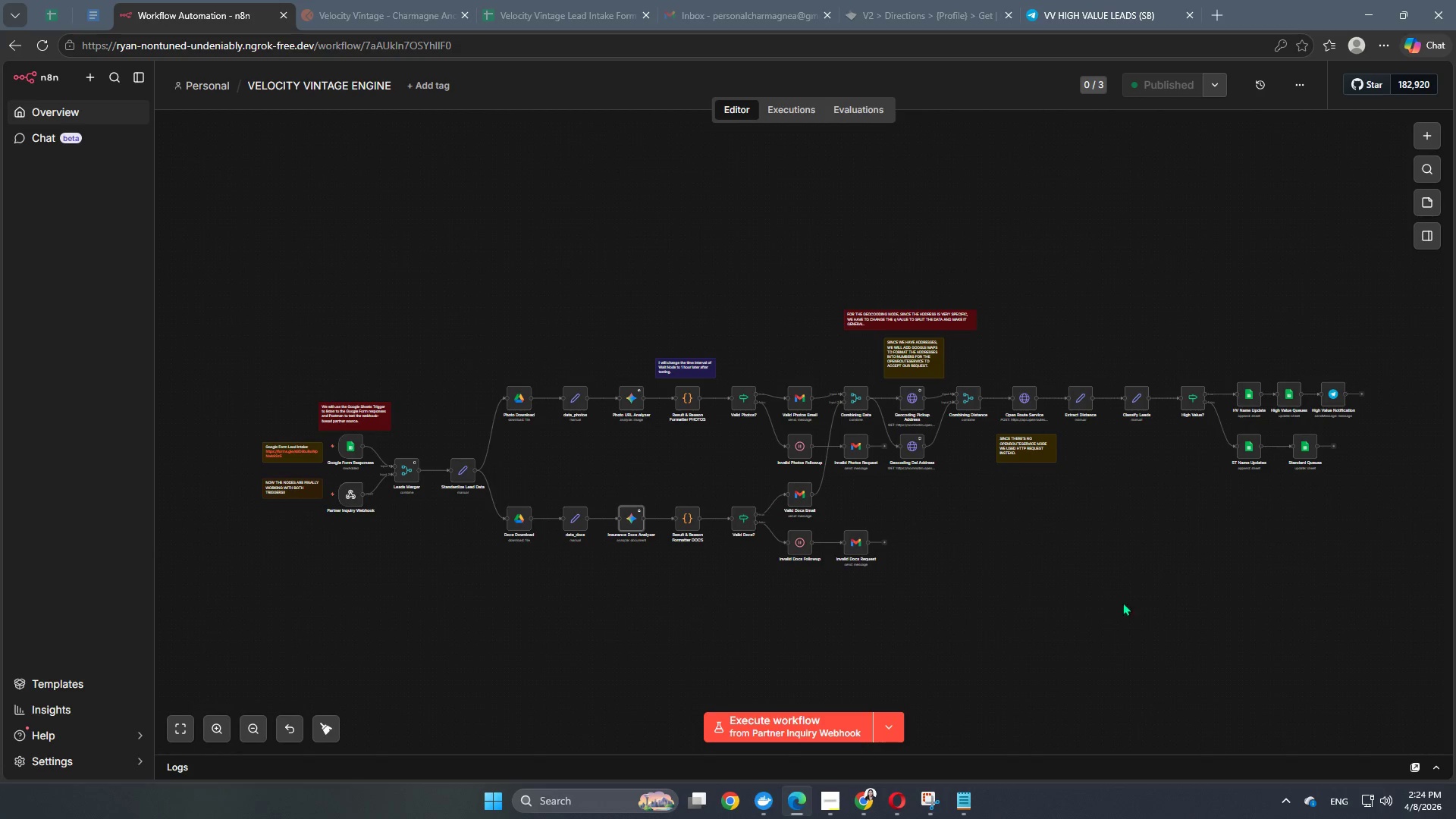 
hold_key(key=Space, duration=1.03)
 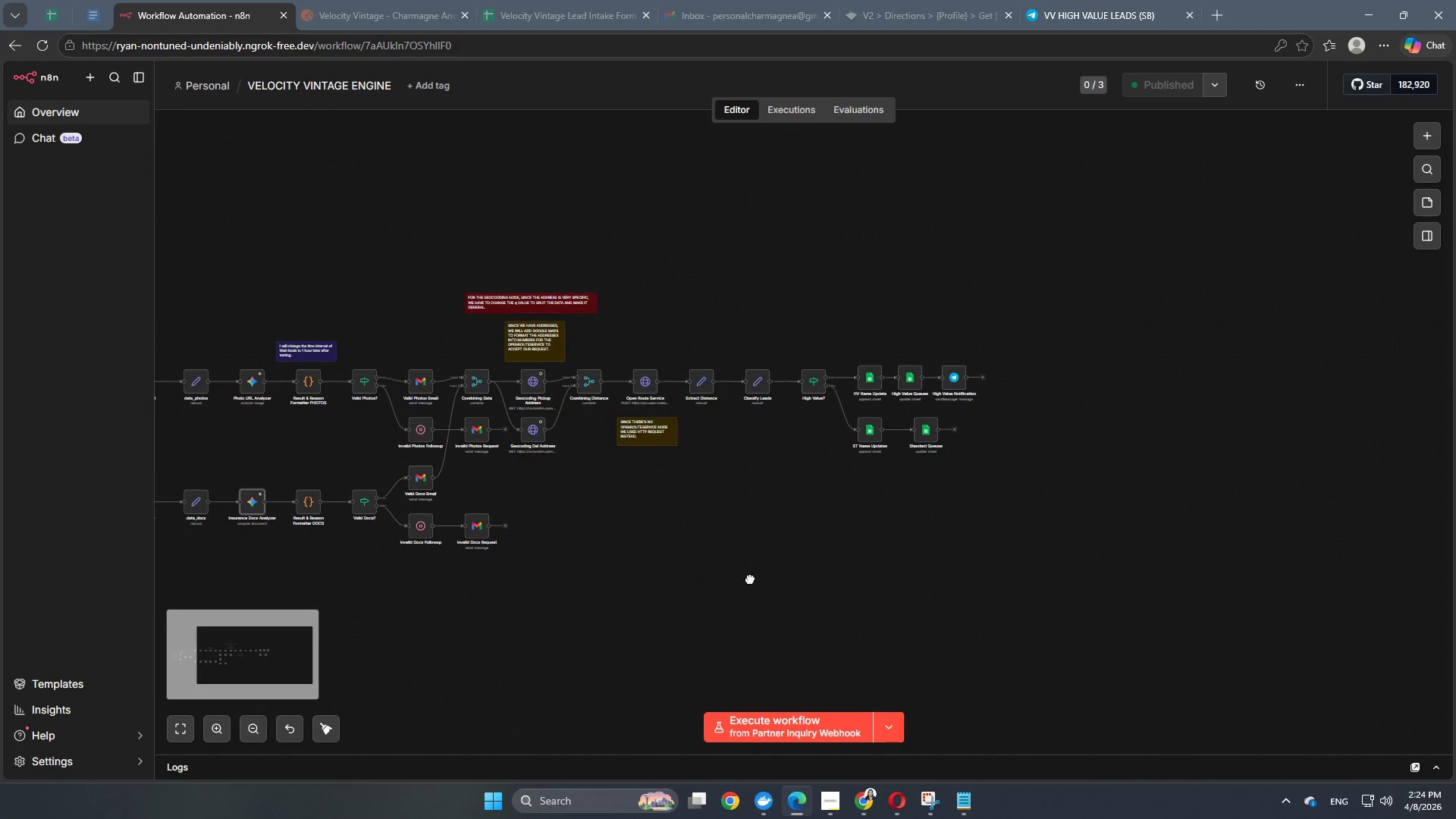 
left_click_drag(start_coordinate=[1159, 617], to_coordinate=[780, 601])
 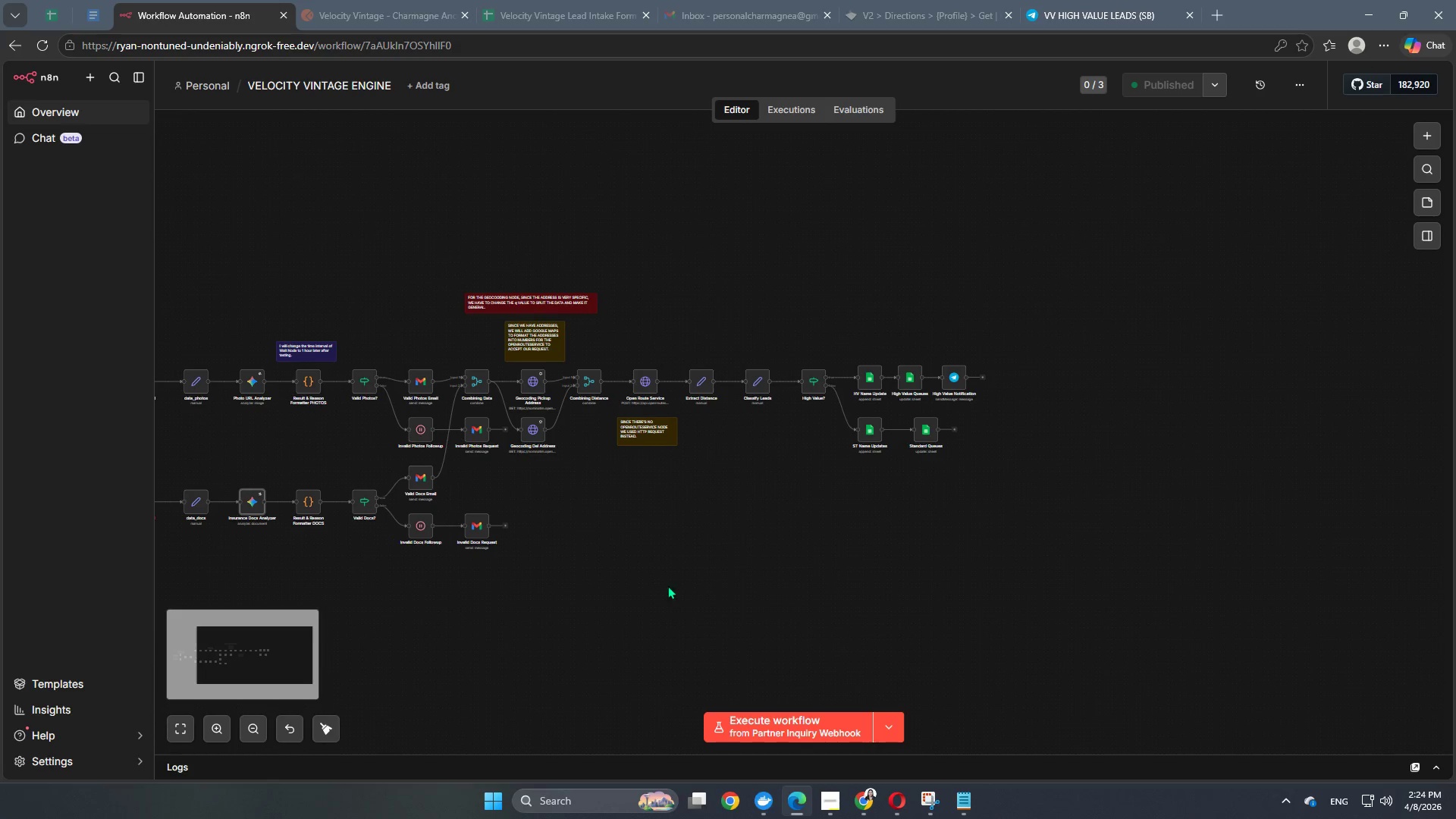 
hold_key(key=Space, duration=0.75)
 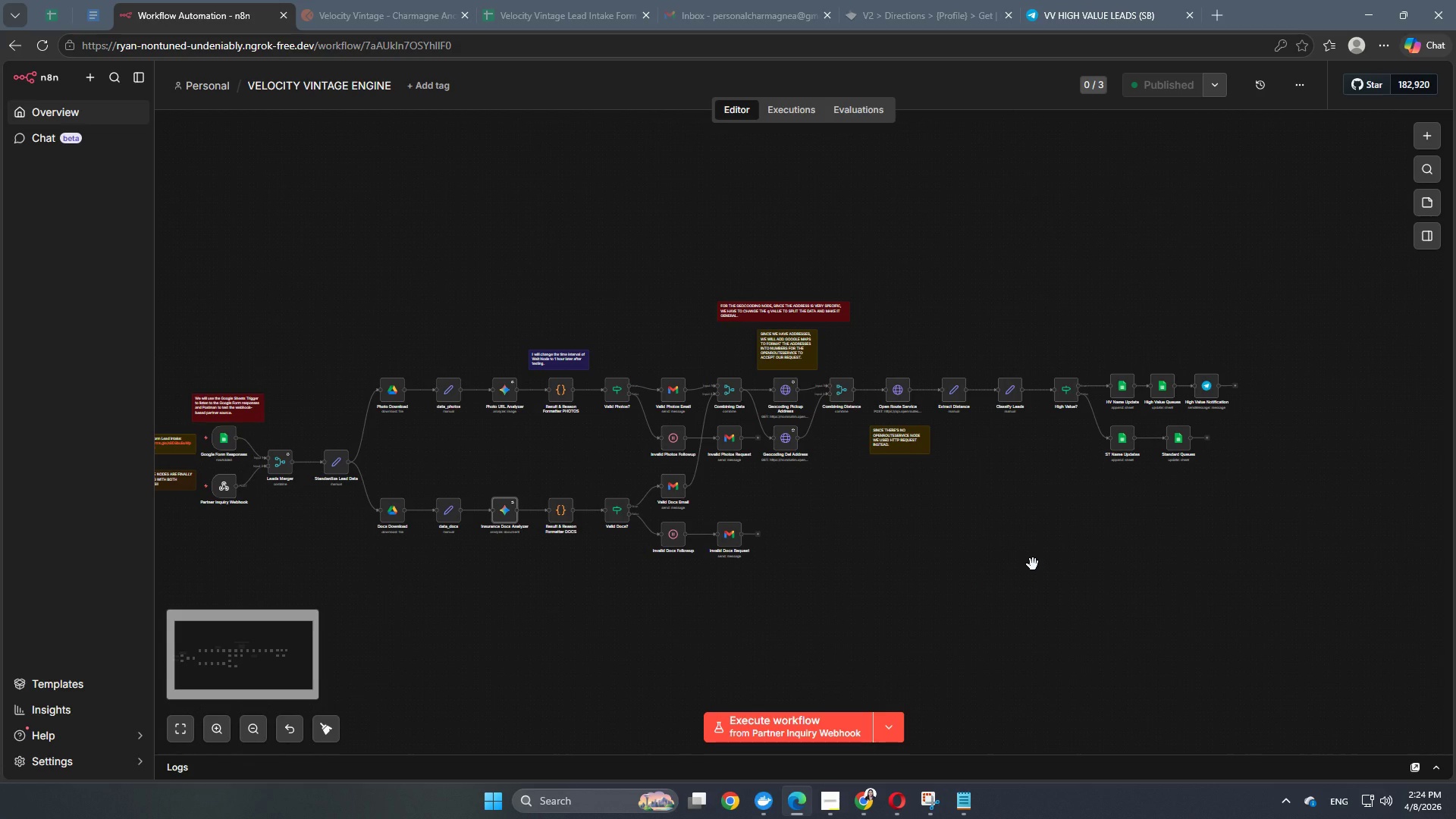 
left_click_drag(start_coordinate=[637, 578], to_coordinate=[890, 586])
 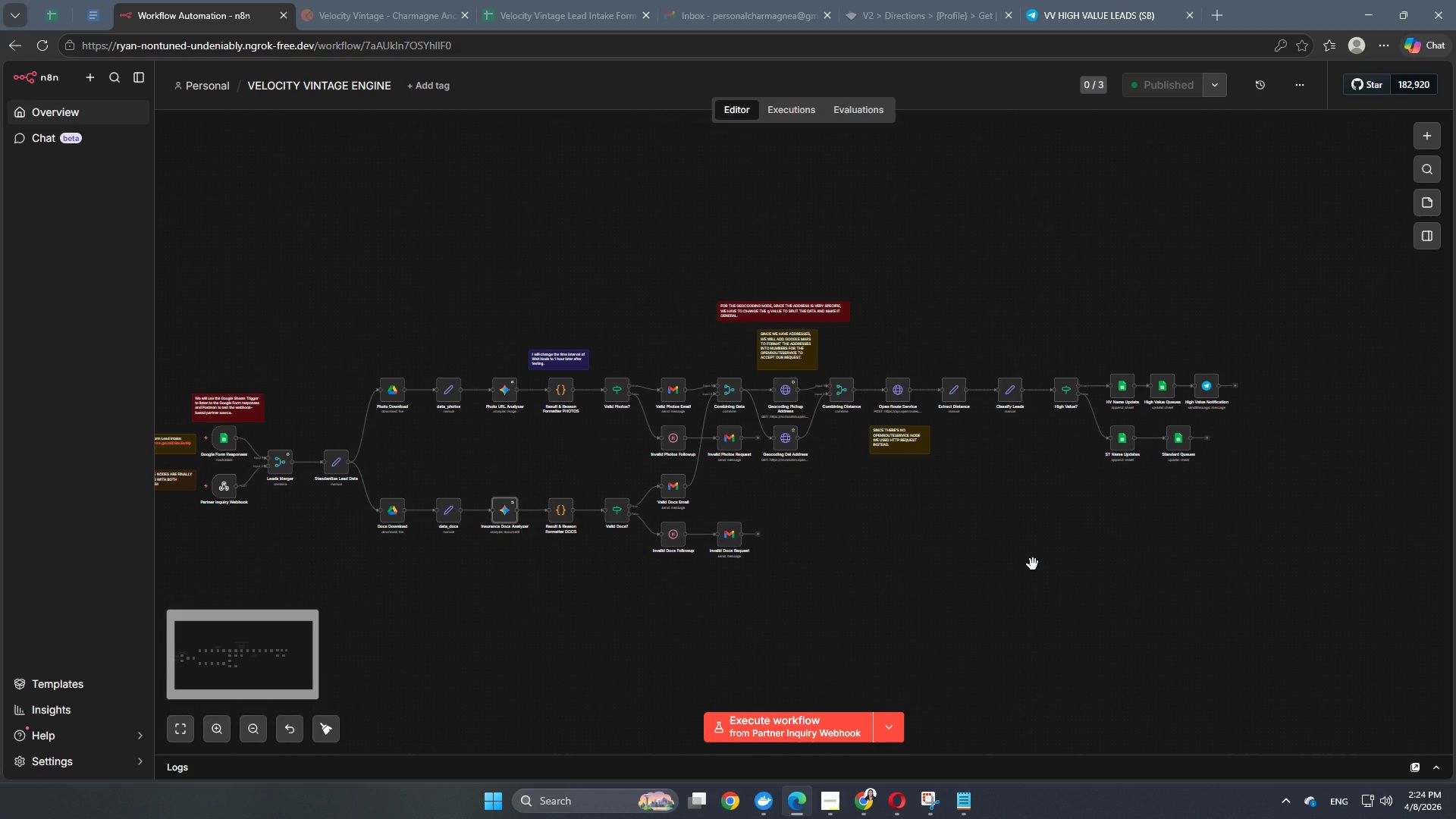 
hold_key(key=Space, duration=1.14)
 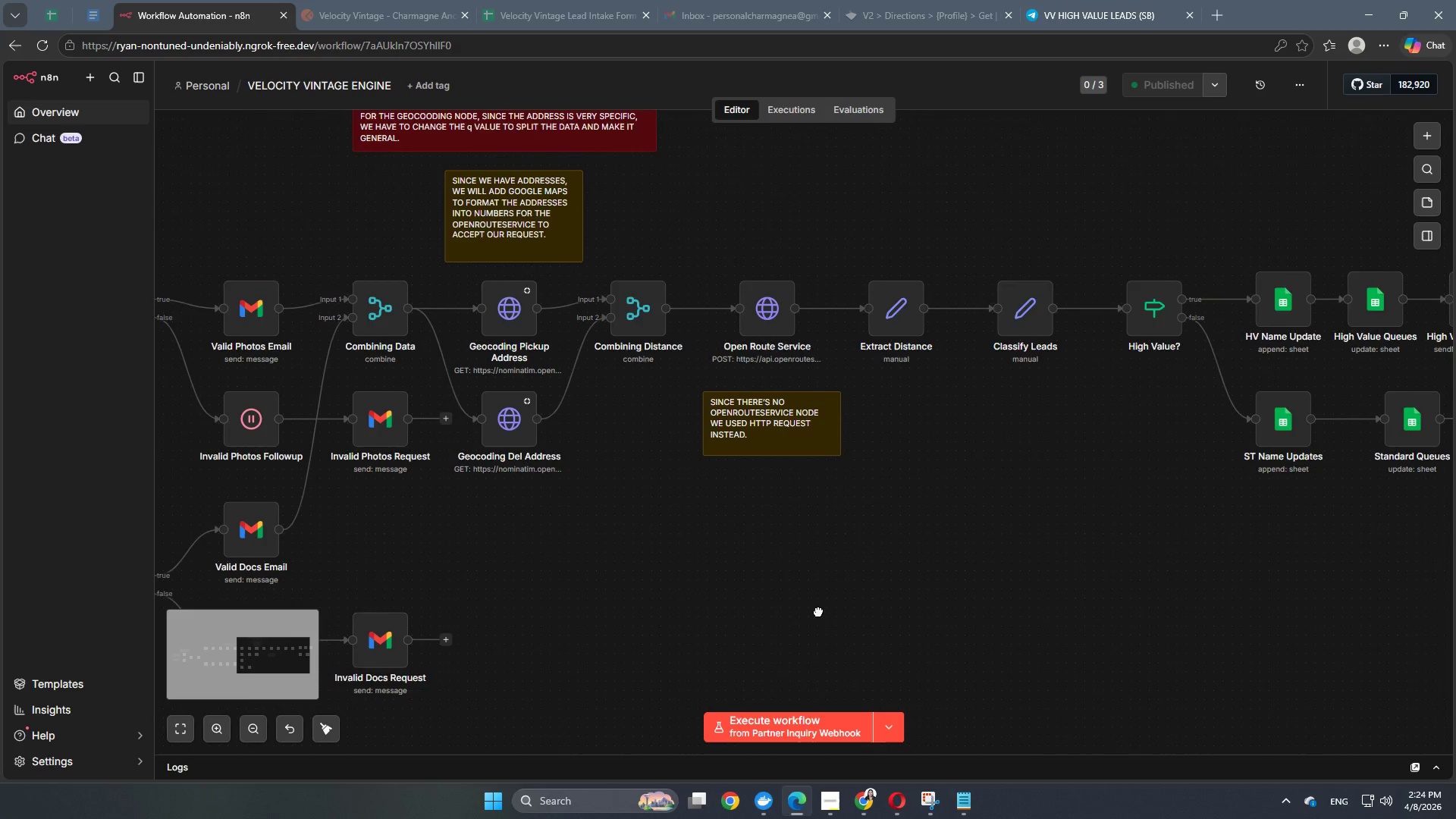 
scroll: coordinate [1033, 564], scroll_direction: up, amount: 6.0
 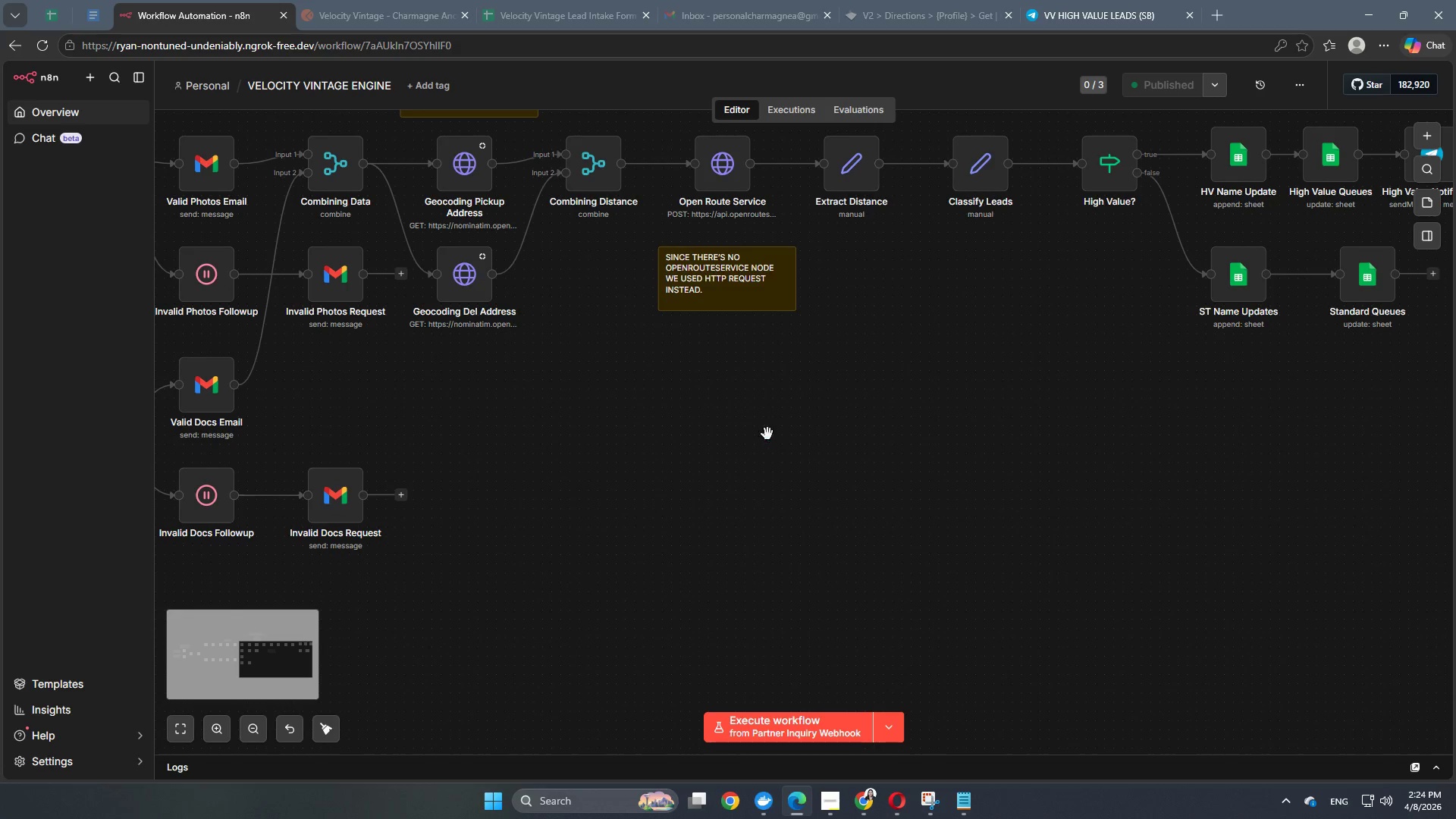 
hold_key(key=Space, duration=0.53)
 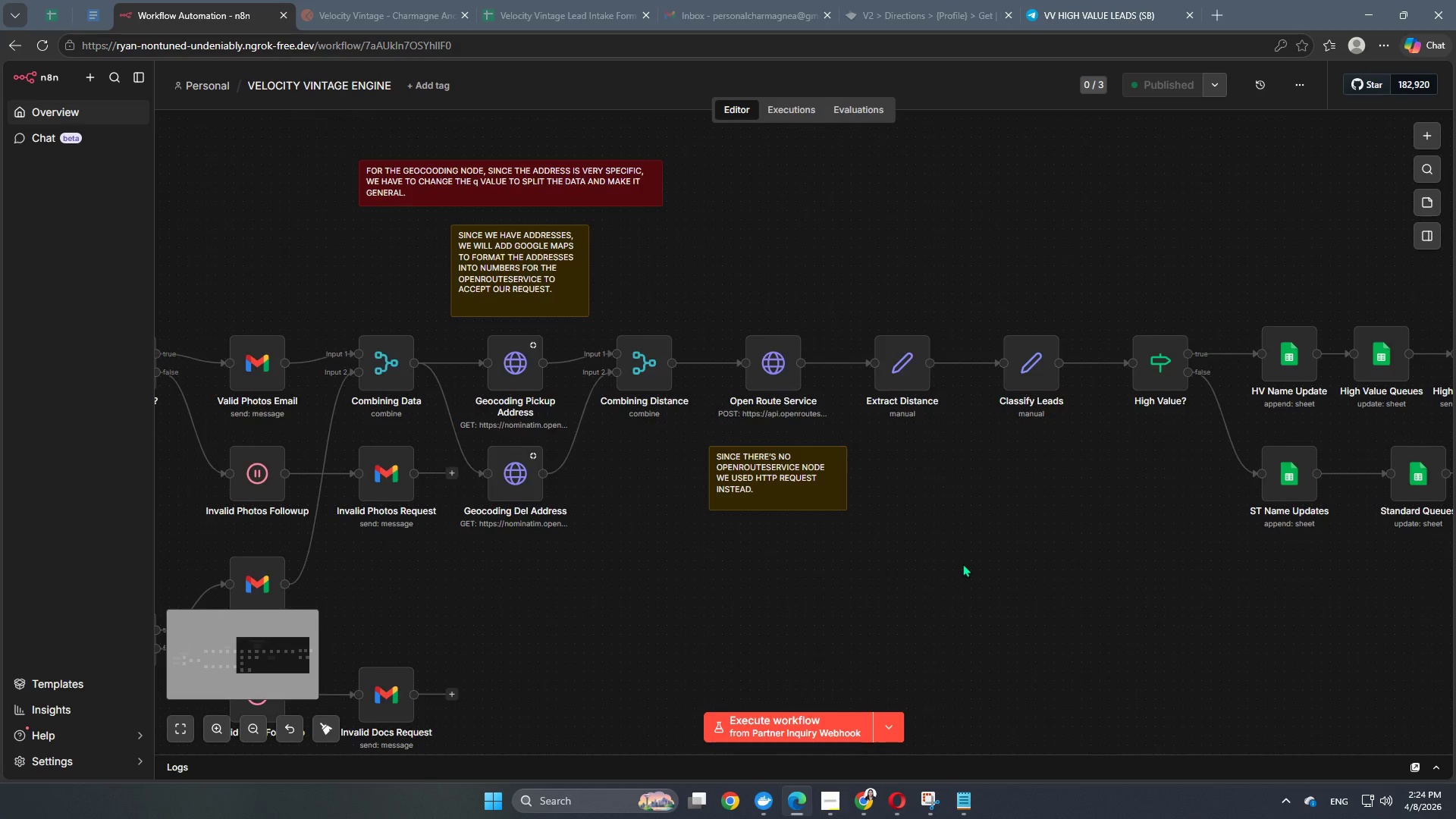 
left_click_drag(start_coordinate=[767, 434], to_coordinate=[818, 633])
 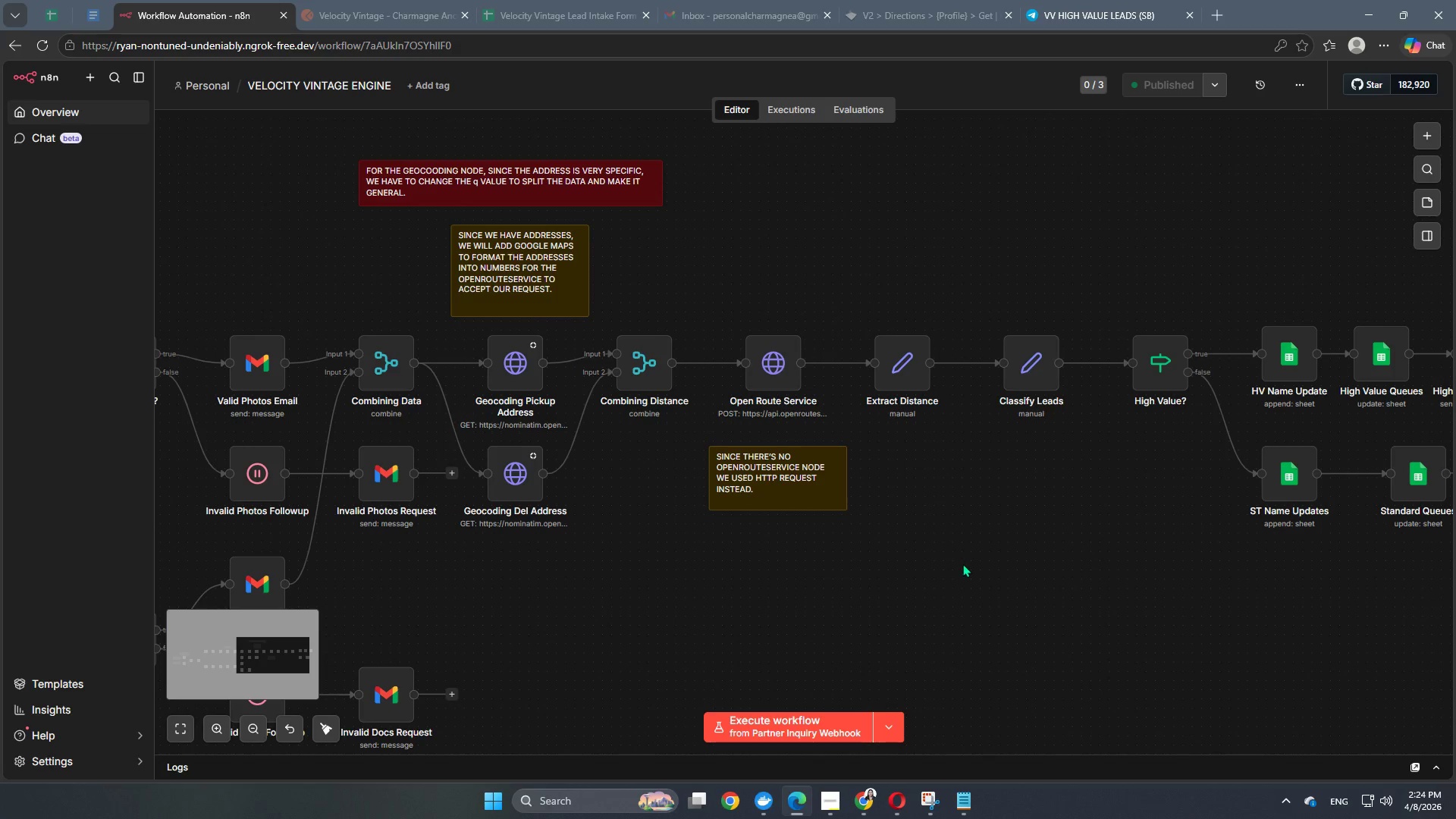 
hold_key(key=Space, duration=0.64)
 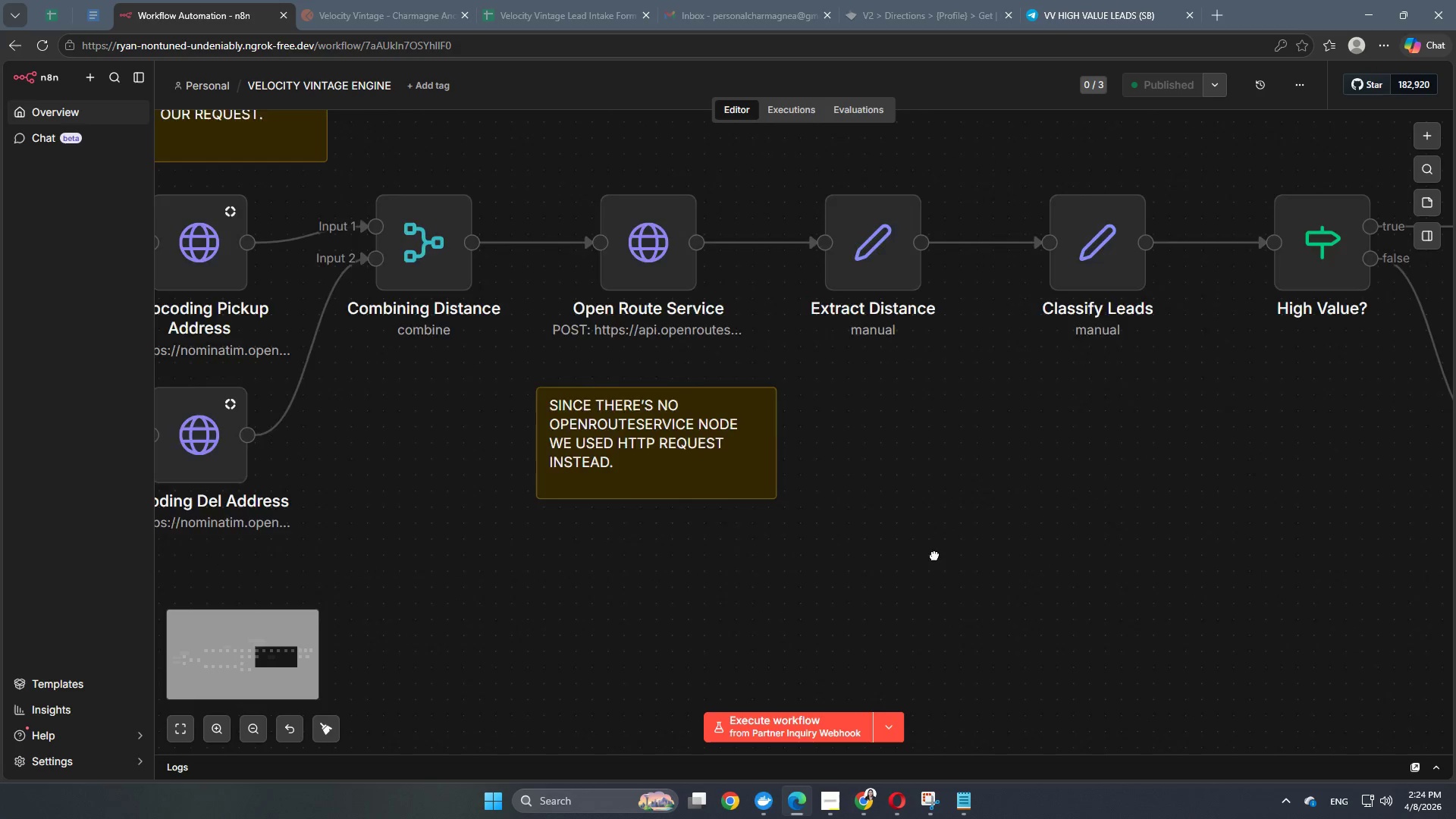 
hold_key(key=Space, duration=1.12)
 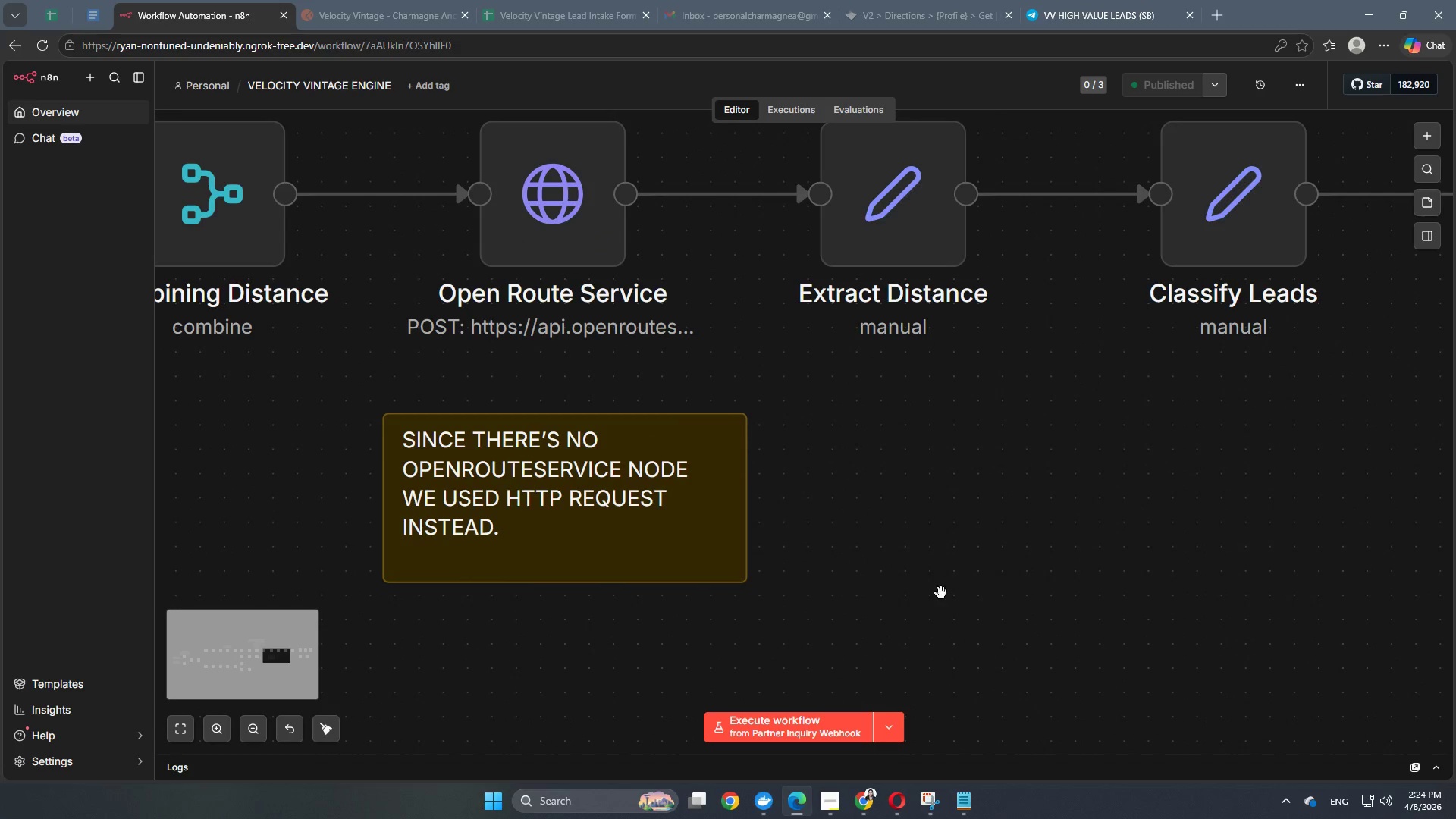 
scroll: coordinate [962, 563], scroll_direction: up, amount: 4.0
 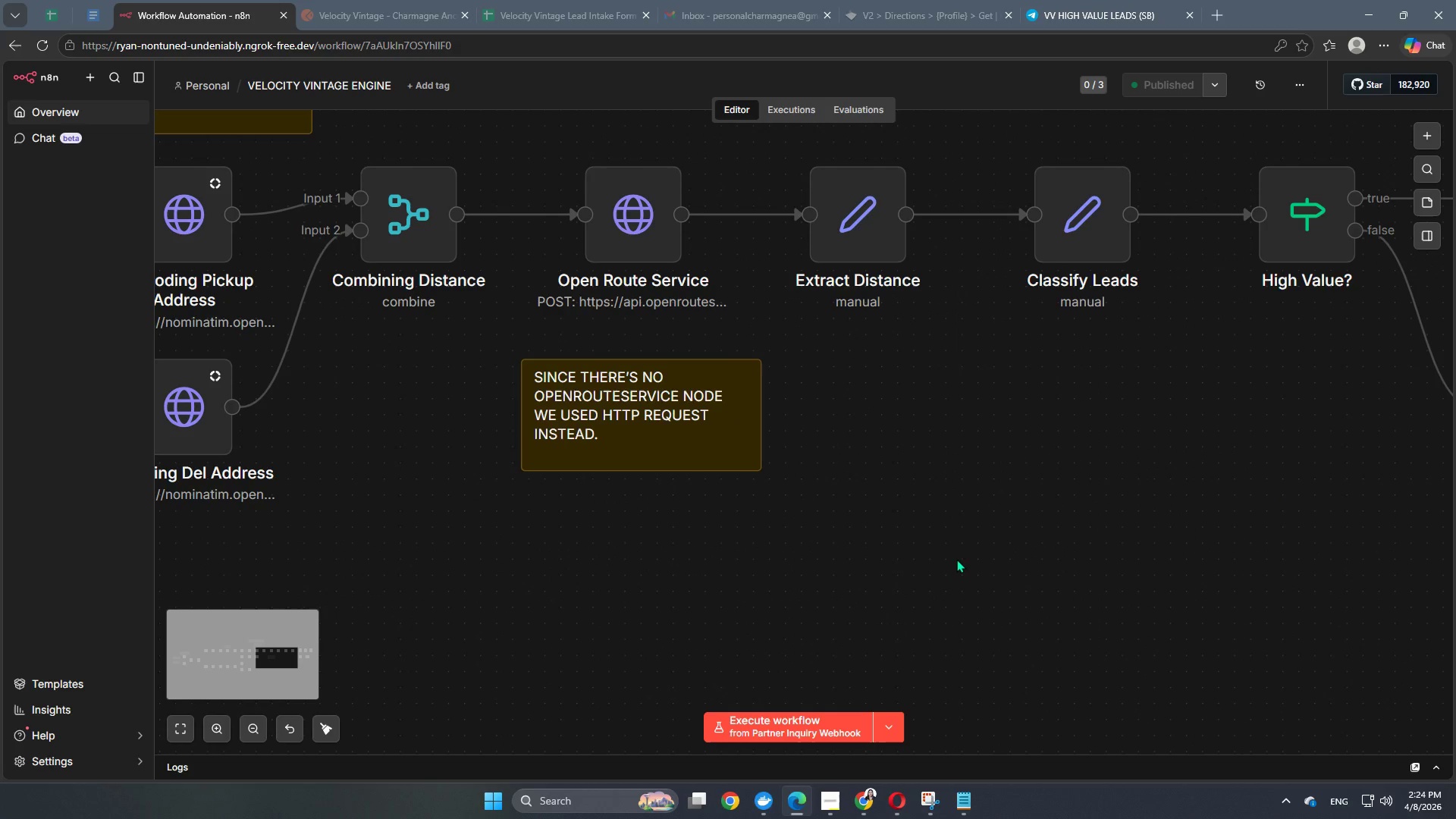 
left_click_drag(start_coordinate=[891, 480], to_coordinate=[943, 595])
 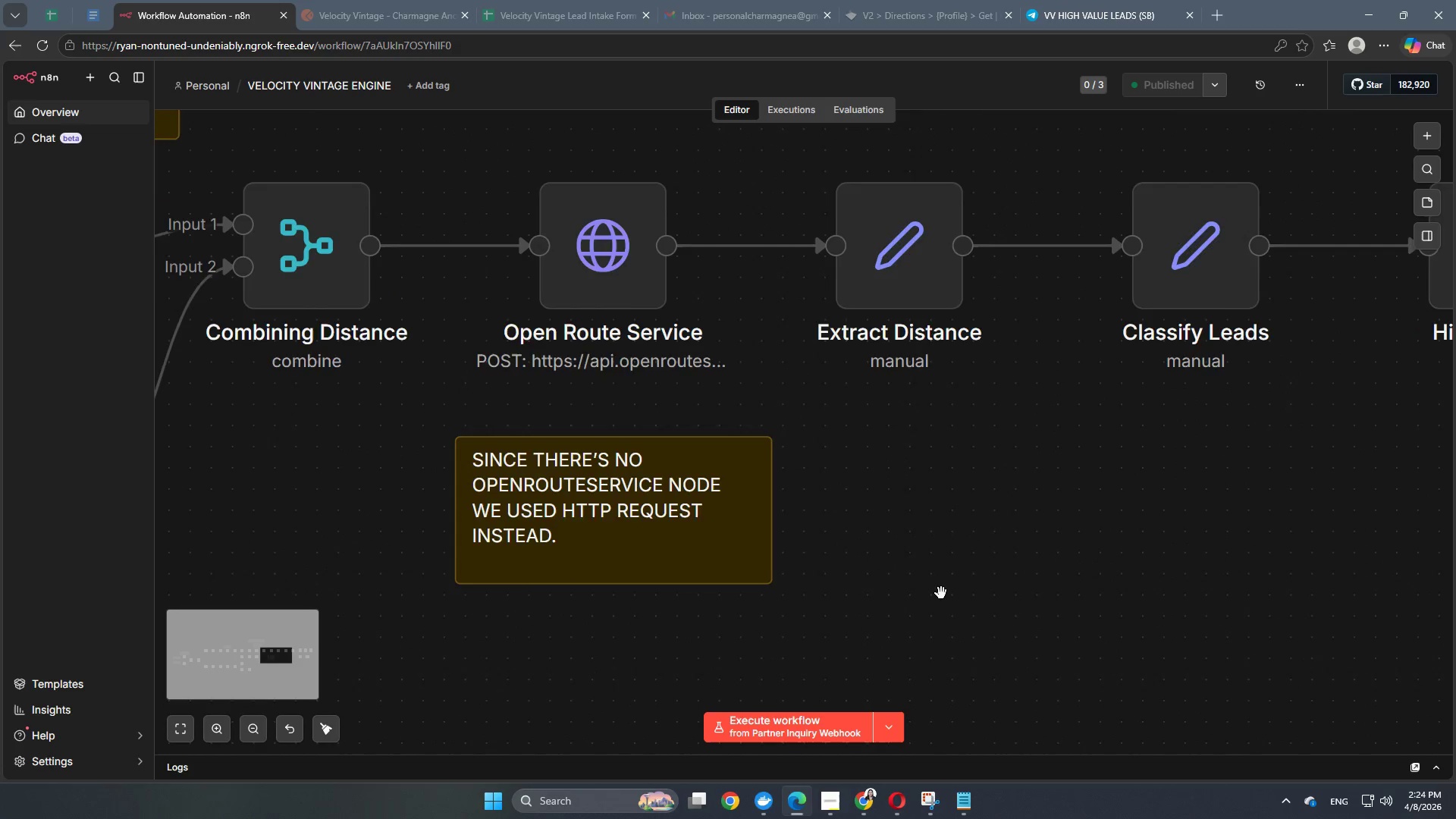 
hold_key(key=Space, duration=0.39)
 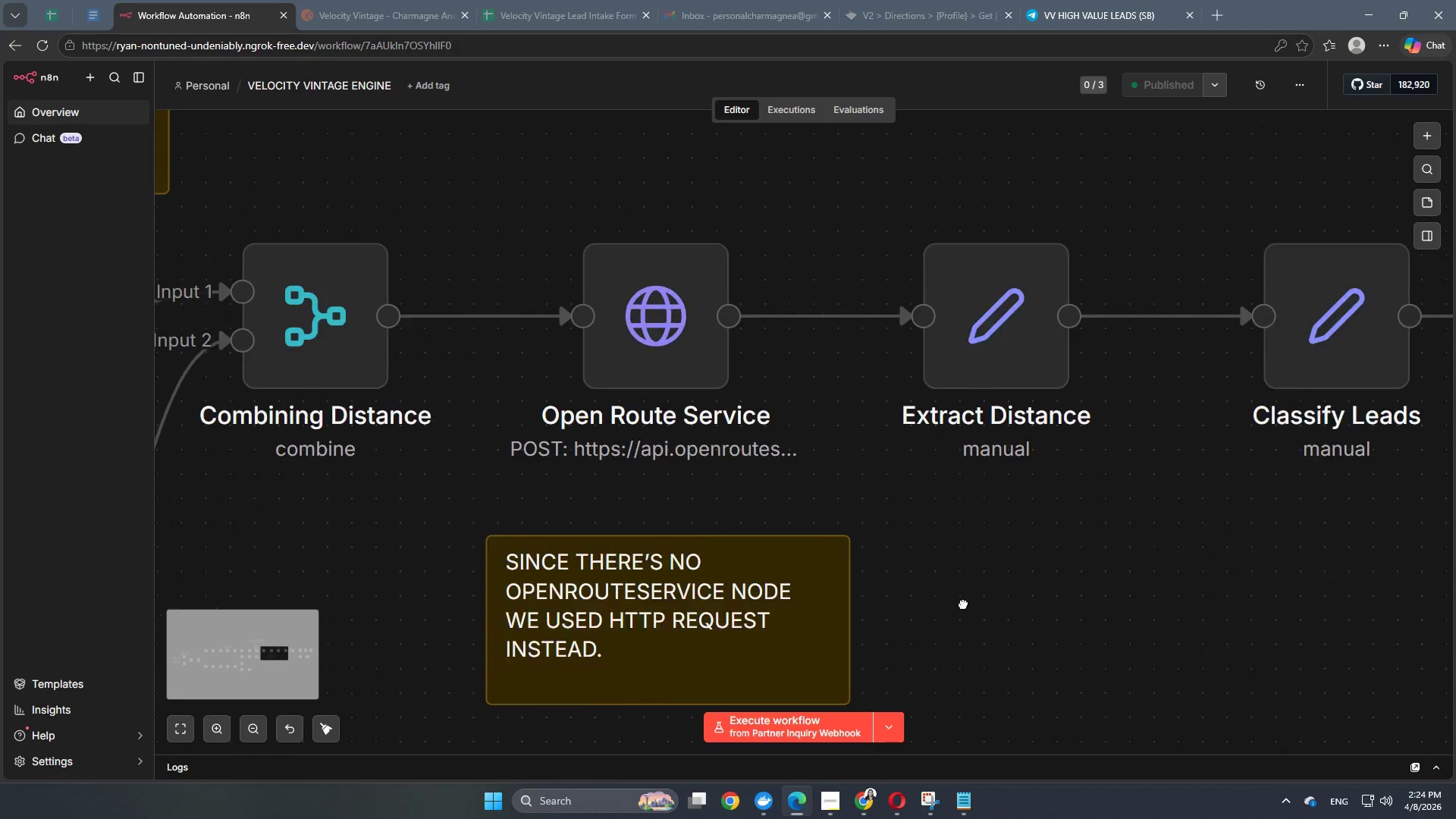 
hold_key(key=Space, duration=0.56)
 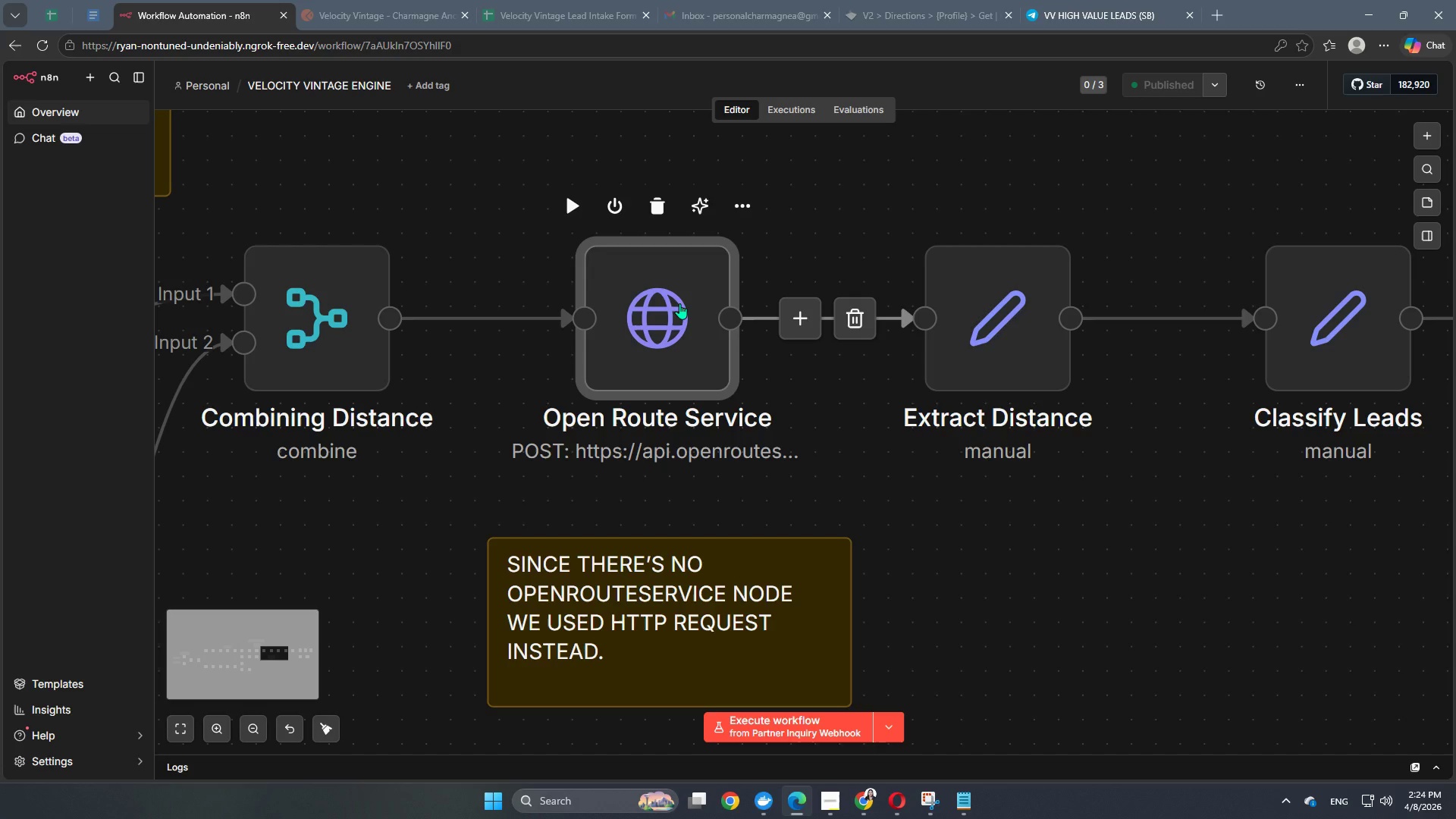 
scroll: coordinate [941, 593], scroll_direction: up, amount: 3.0
 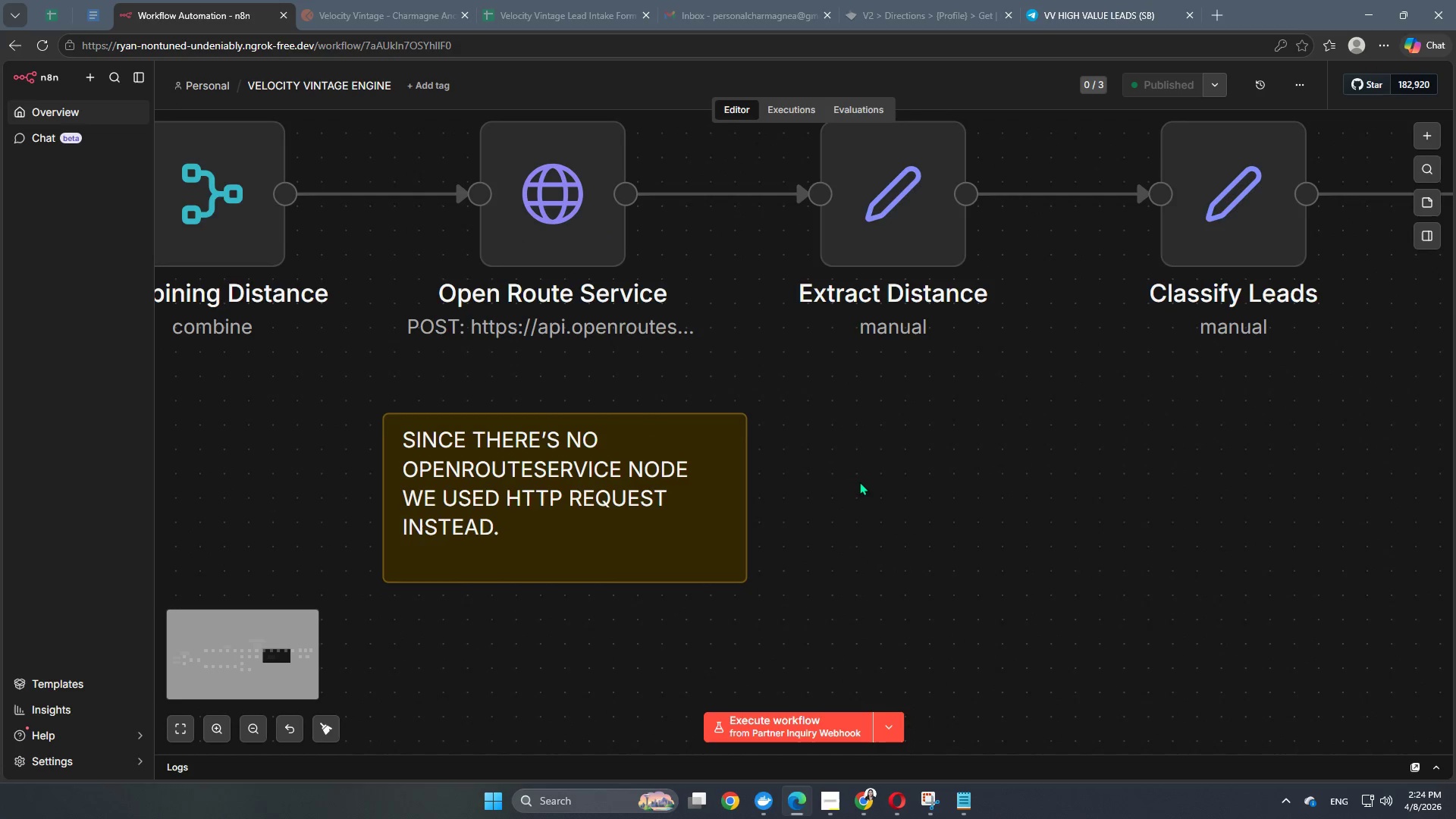 
left_click_drag(start_coordinate=[858, 480], to_coordinate=[963, 604])
 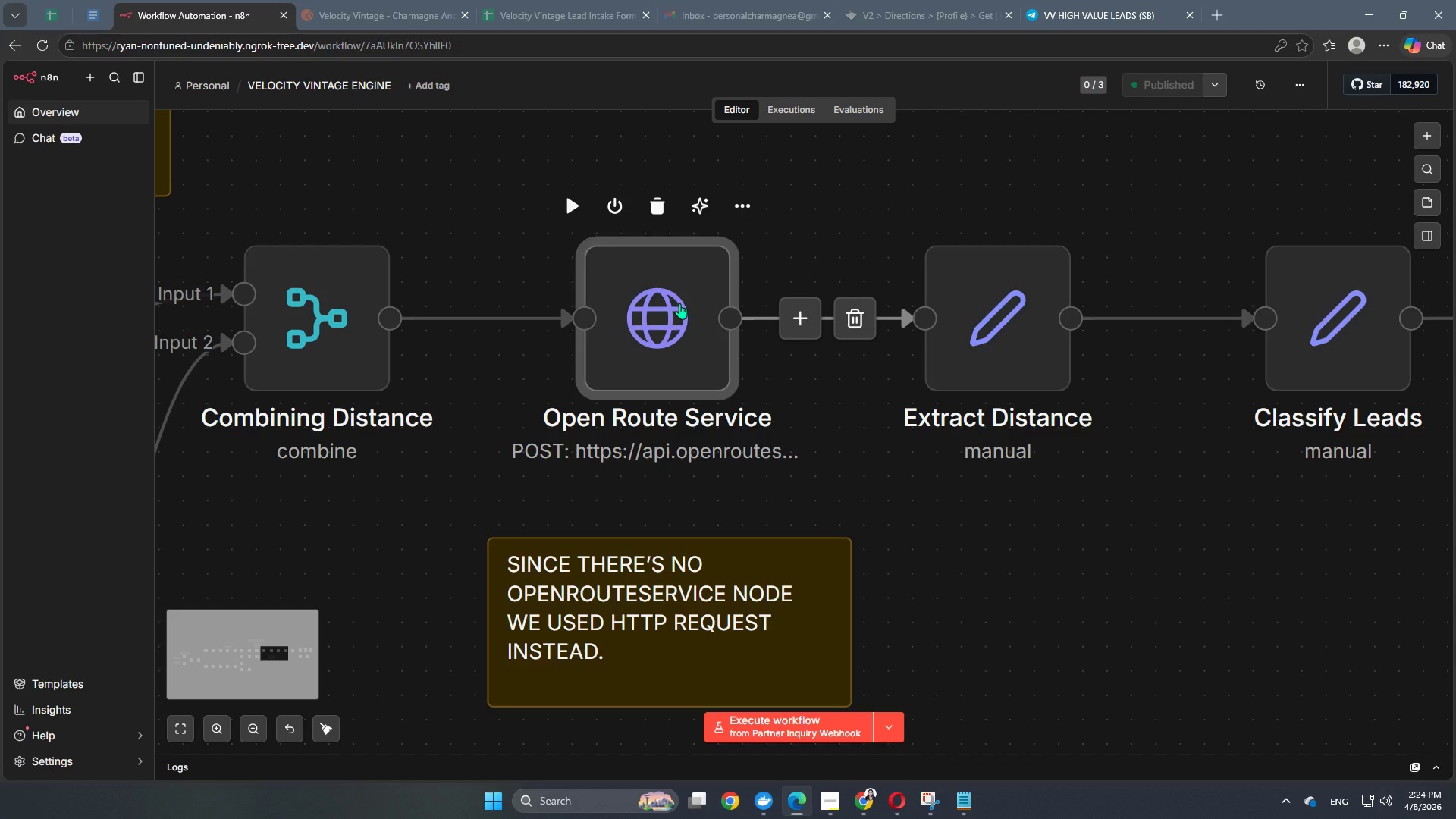 
double_click([679, 303])
 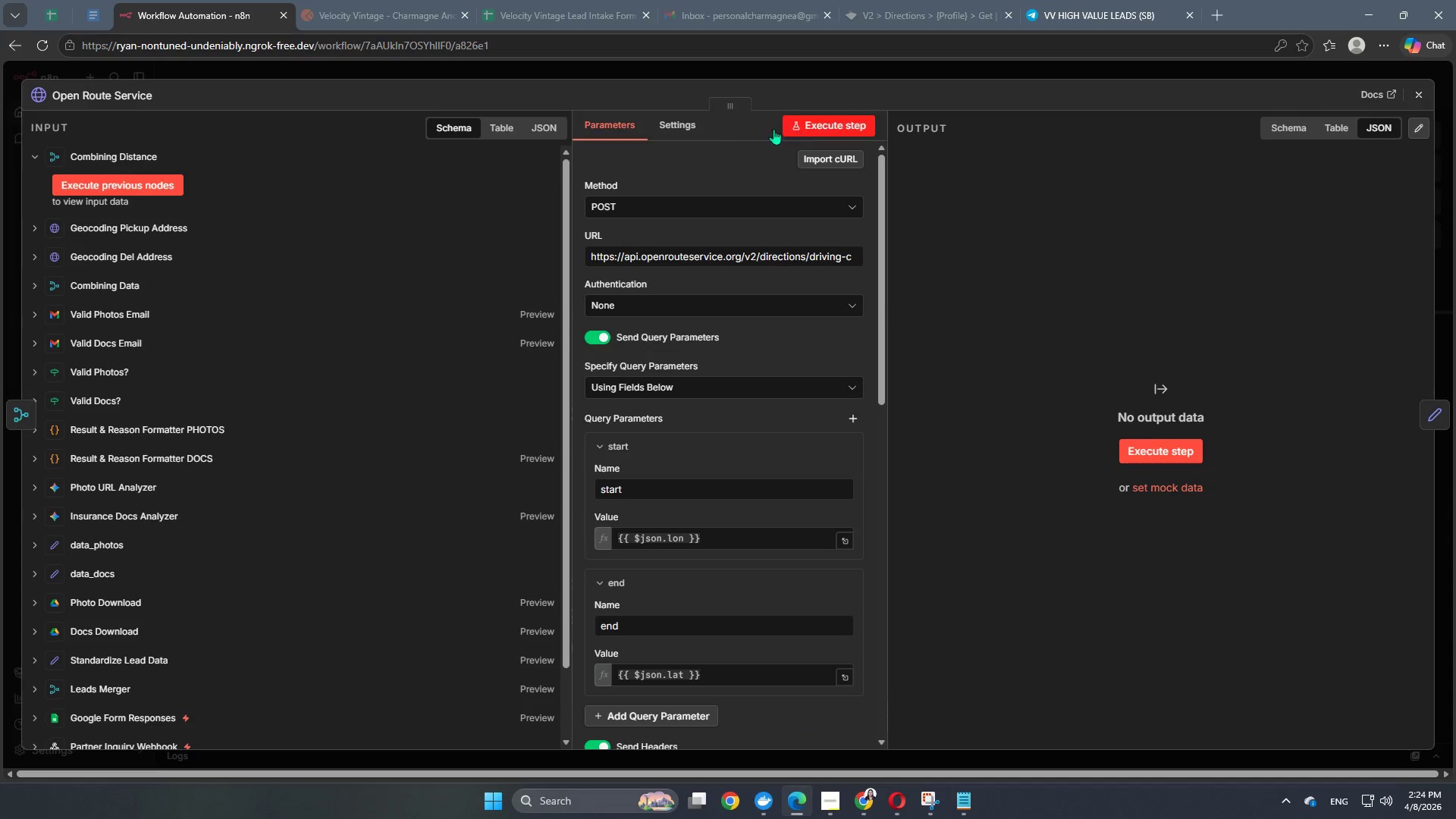 
left_click([676, 126])
 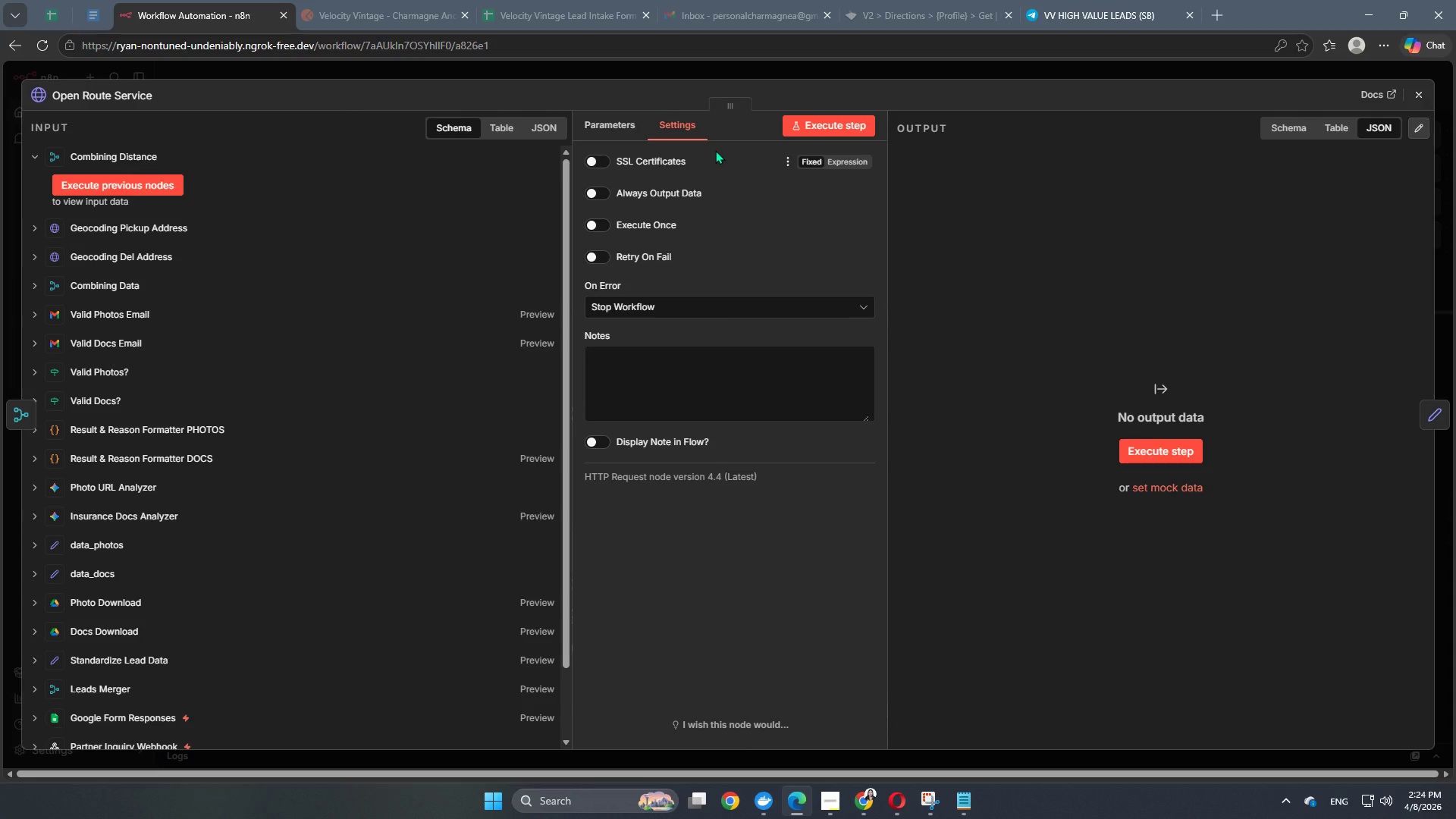 
wait(7.62)
 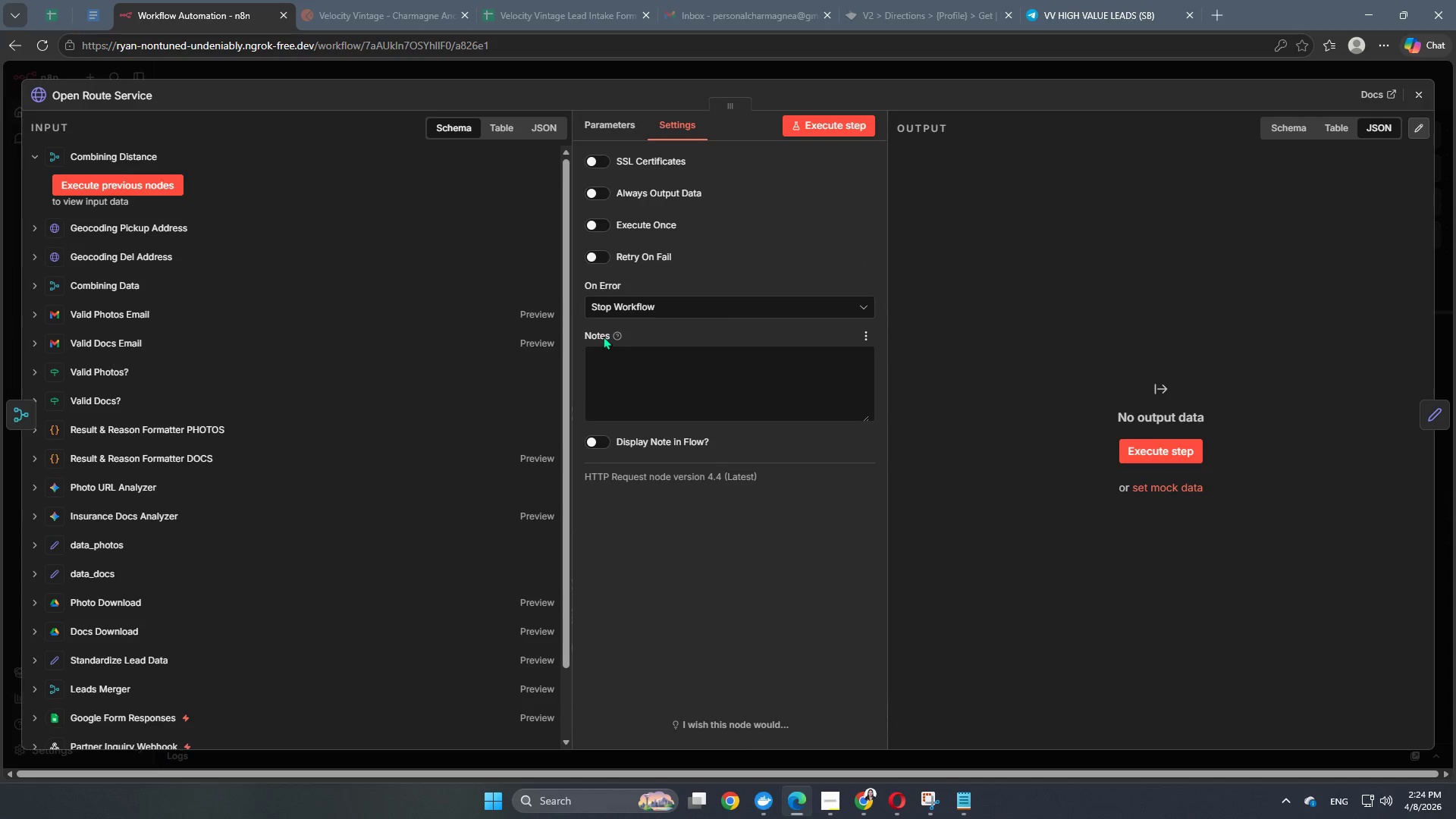 
left_click([645, 306])
 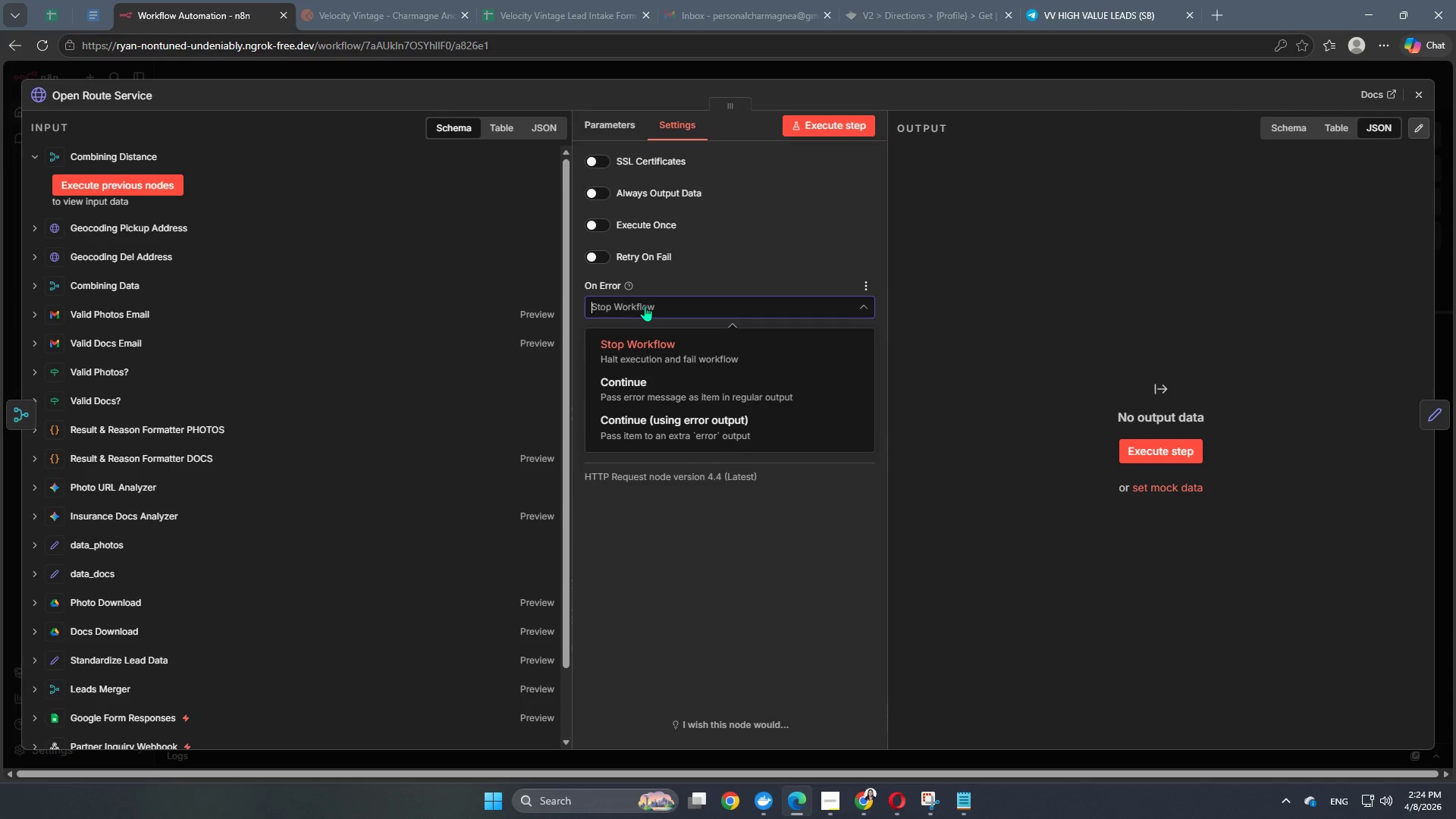 
wait(9.19)
 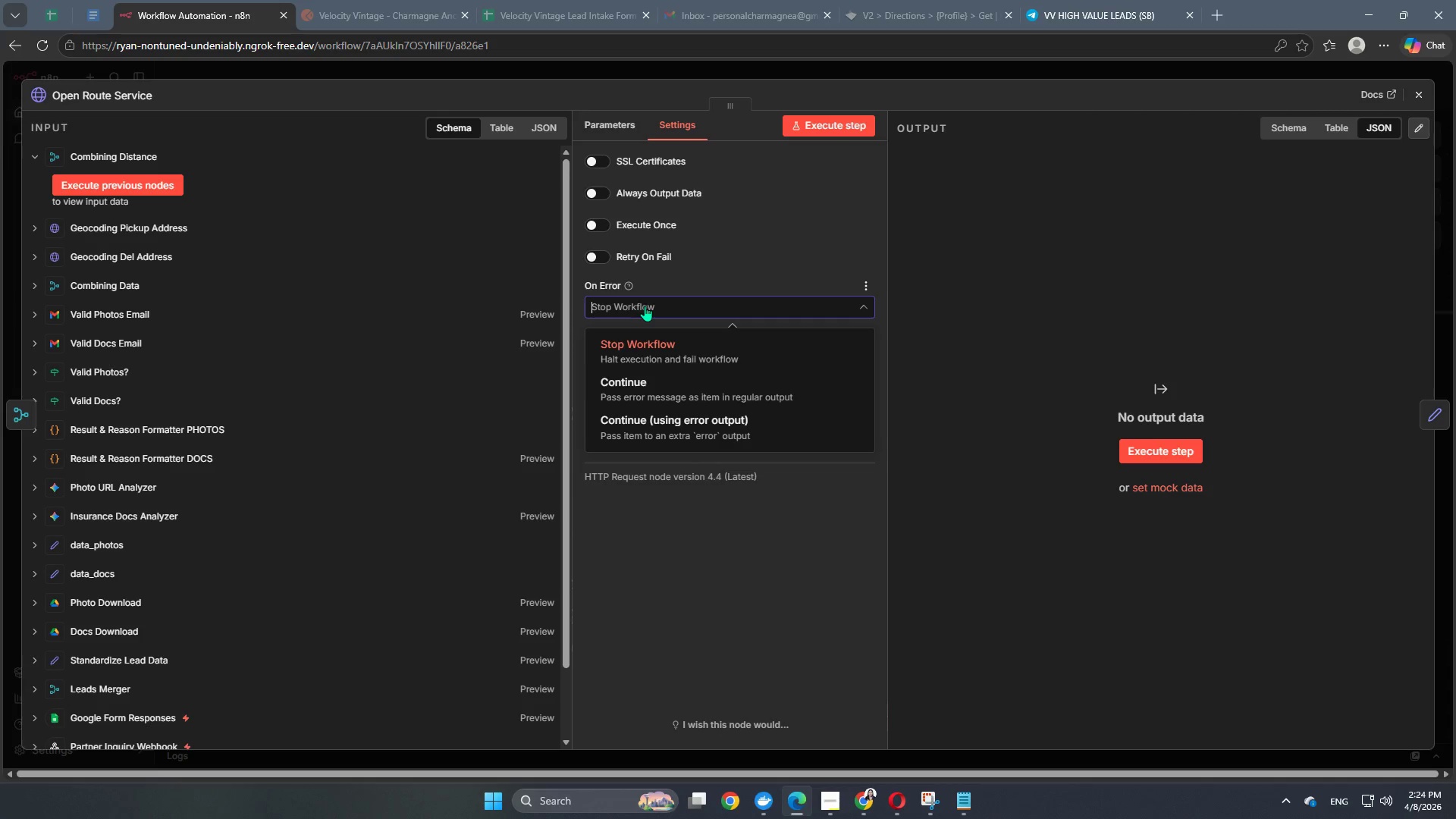 
left_click([765, 423])
 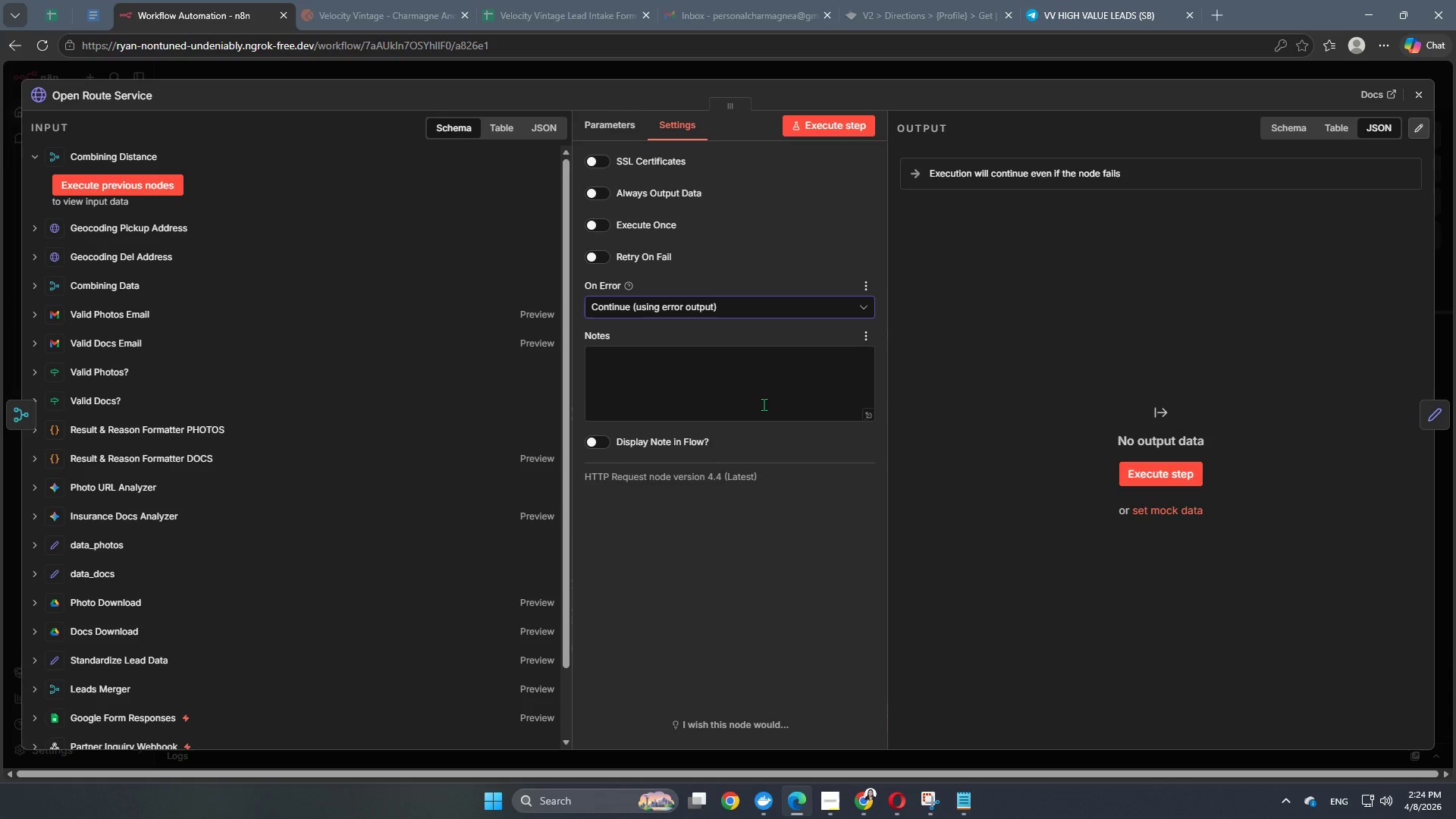 
mouse_move([761, 381])
 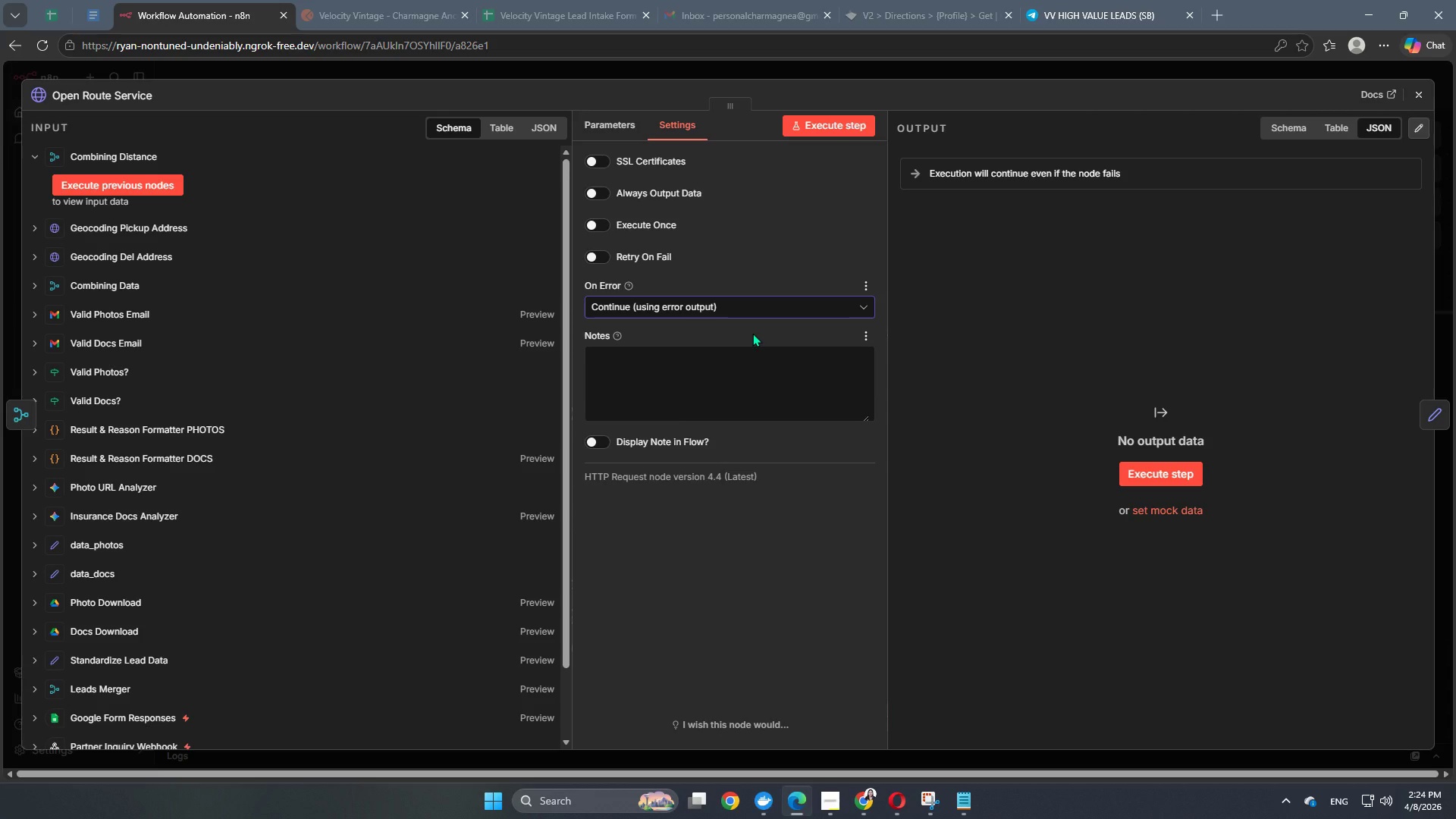 
wait(5.66)
 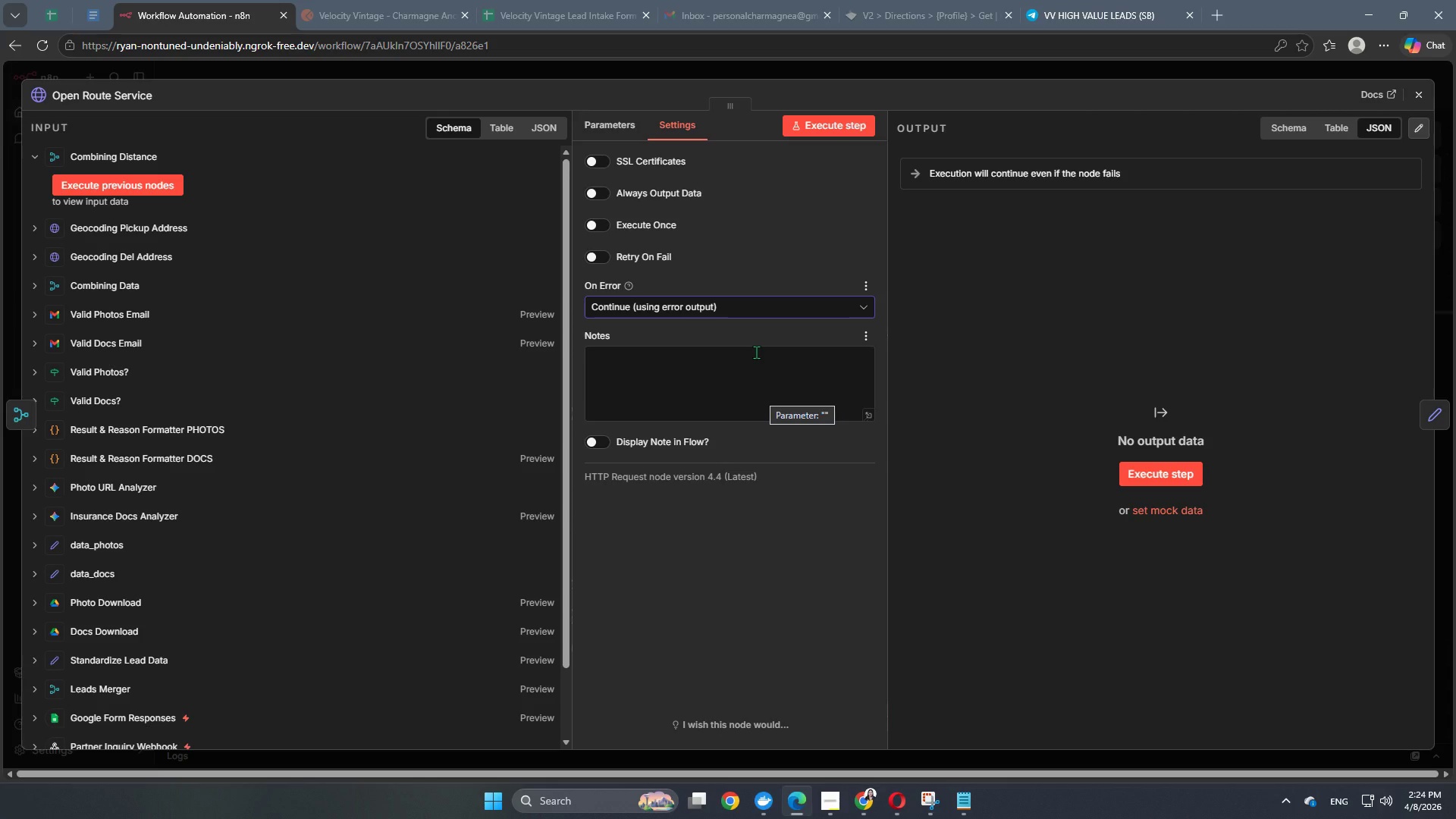 
left_click([784, 67])
 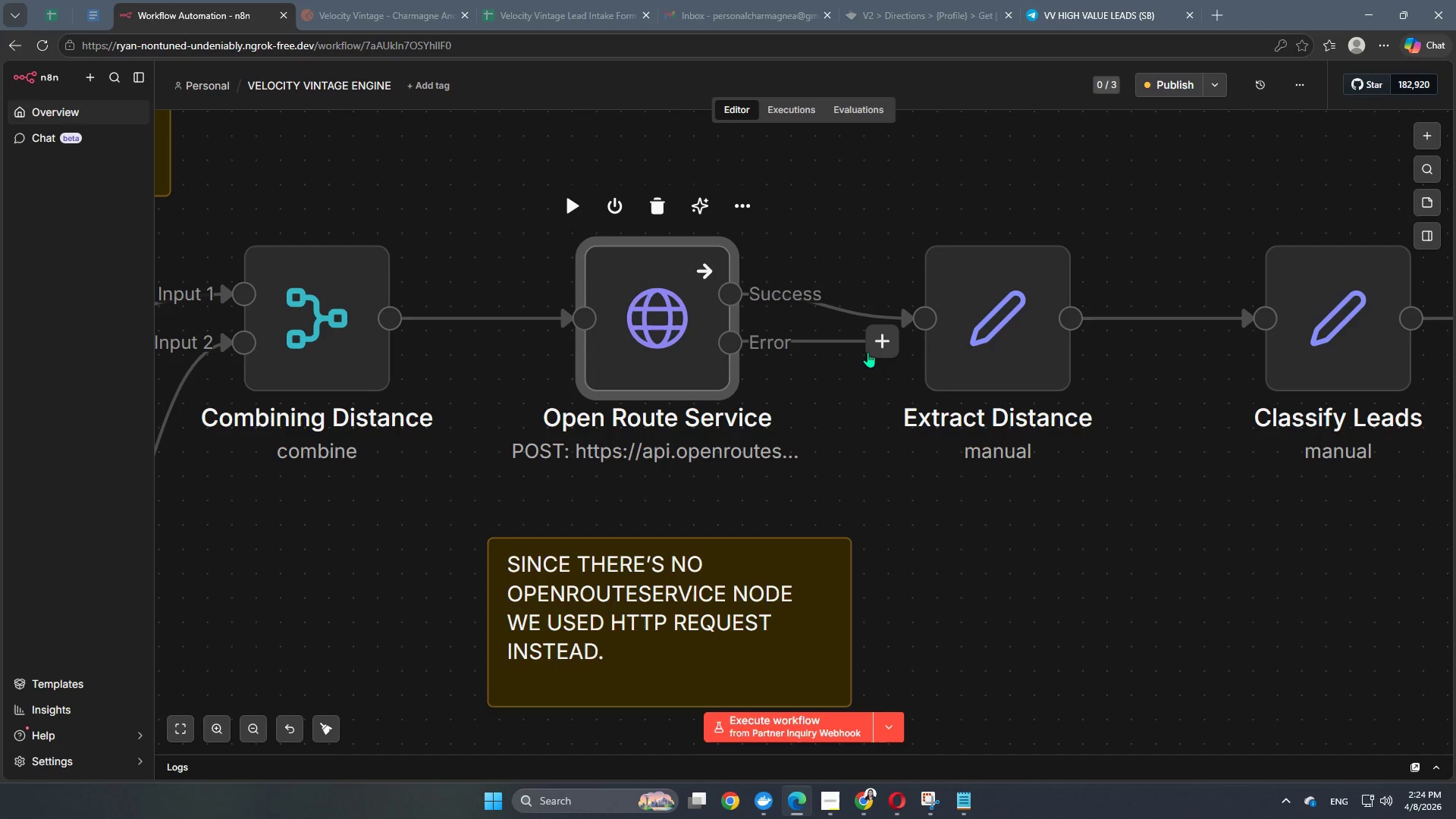 
left_click([874, 344])
 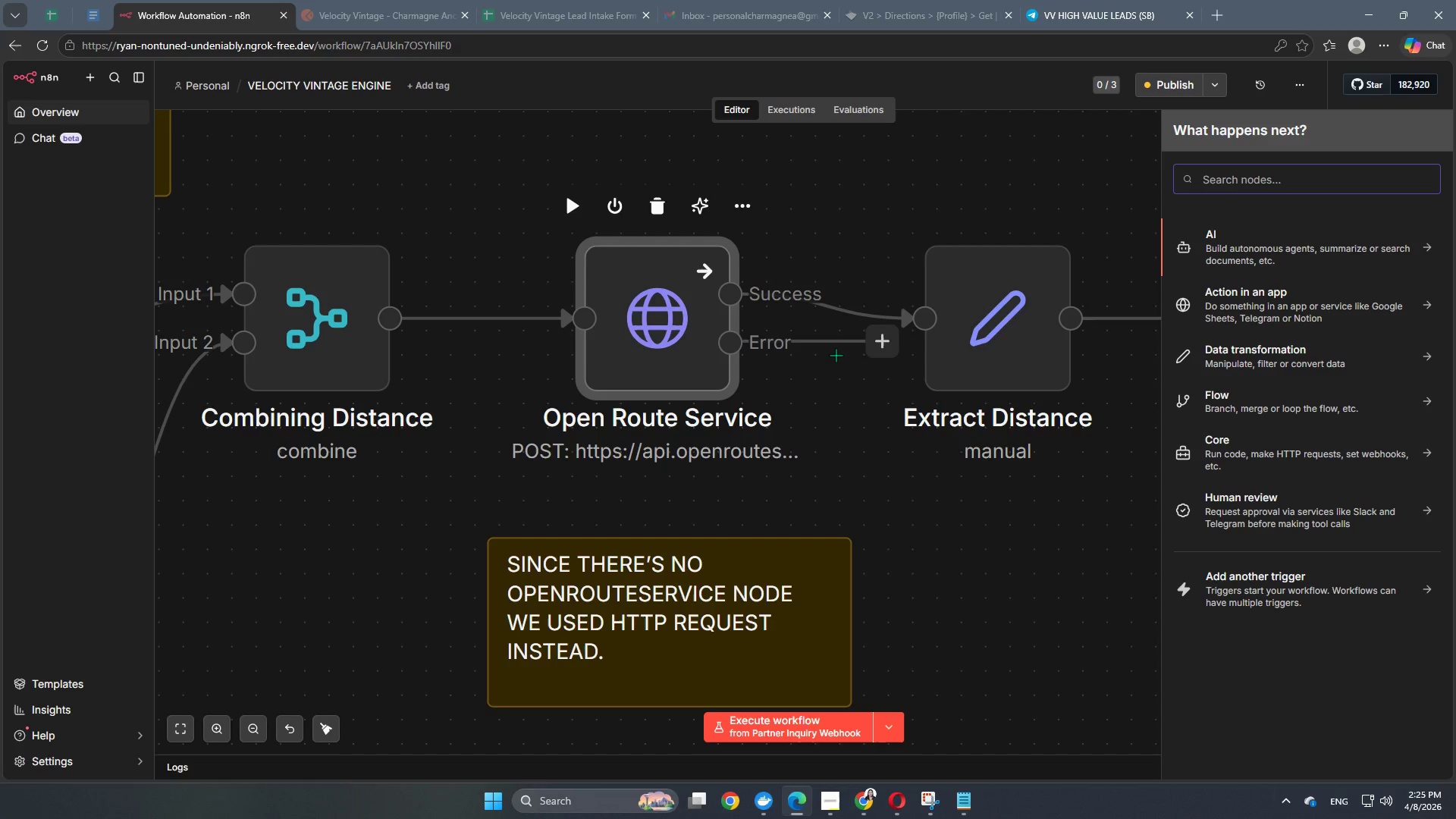 
wait(45.24)
 